 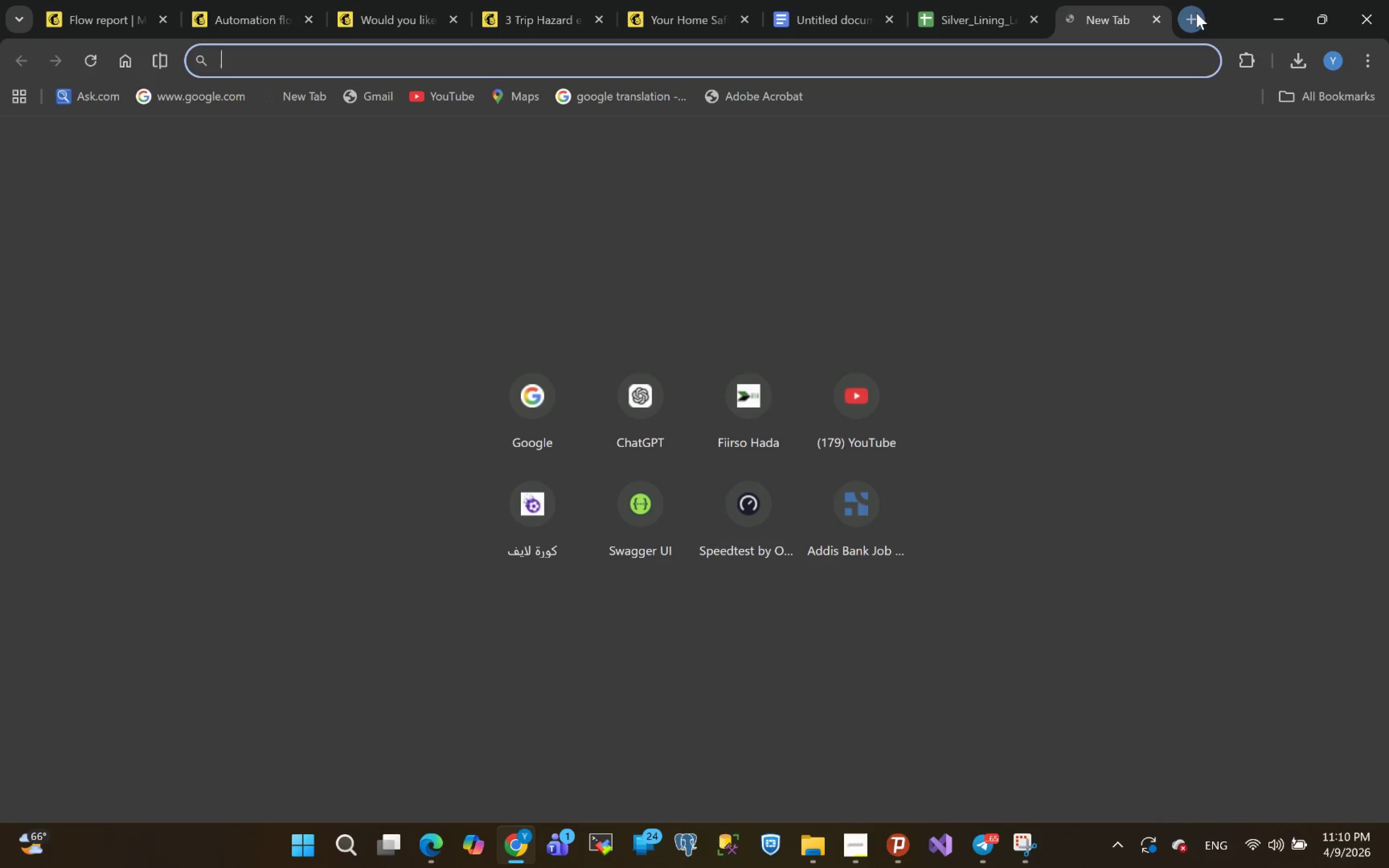 
left_click([510, 435])
 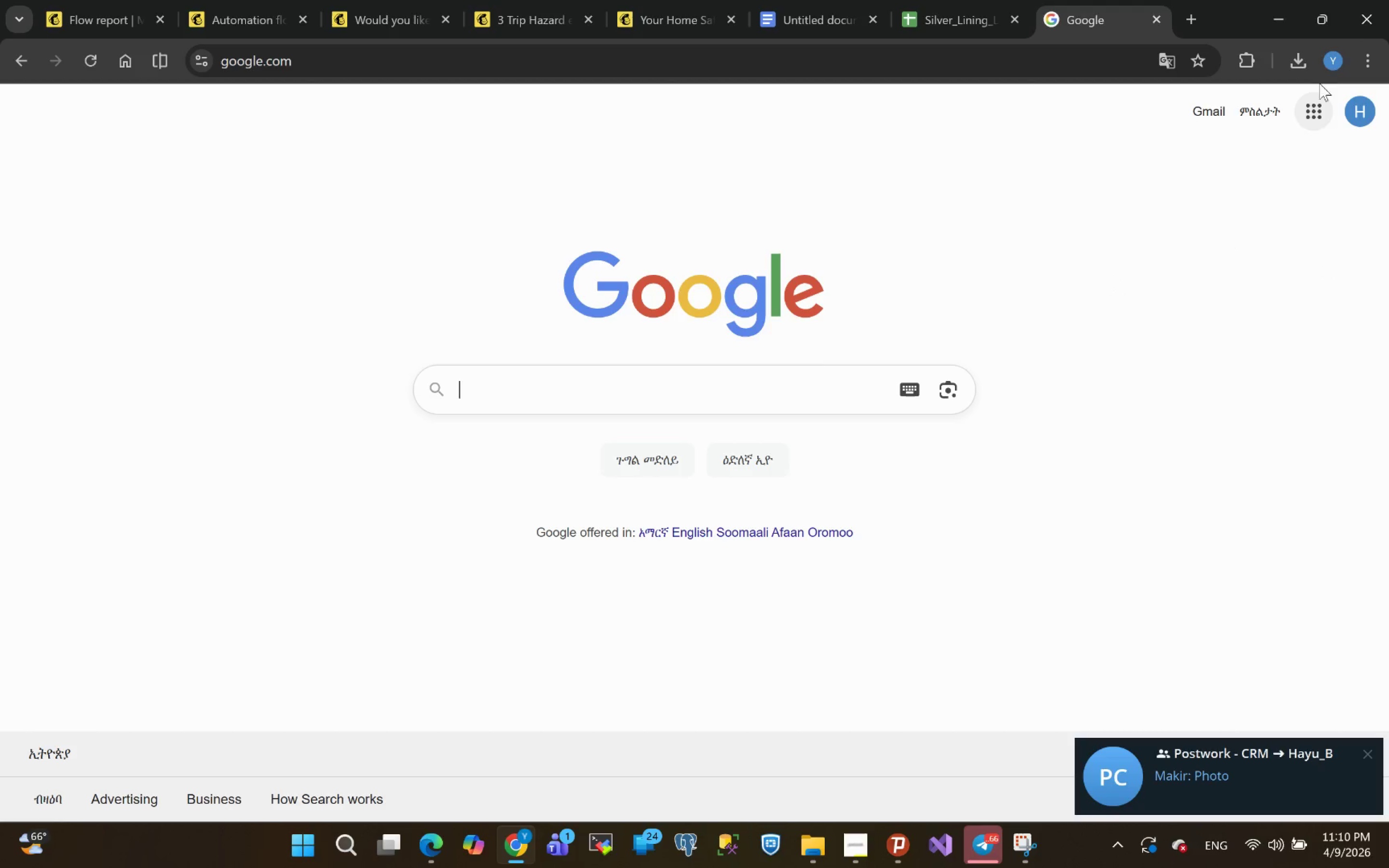 
left_click([1309, 117])
 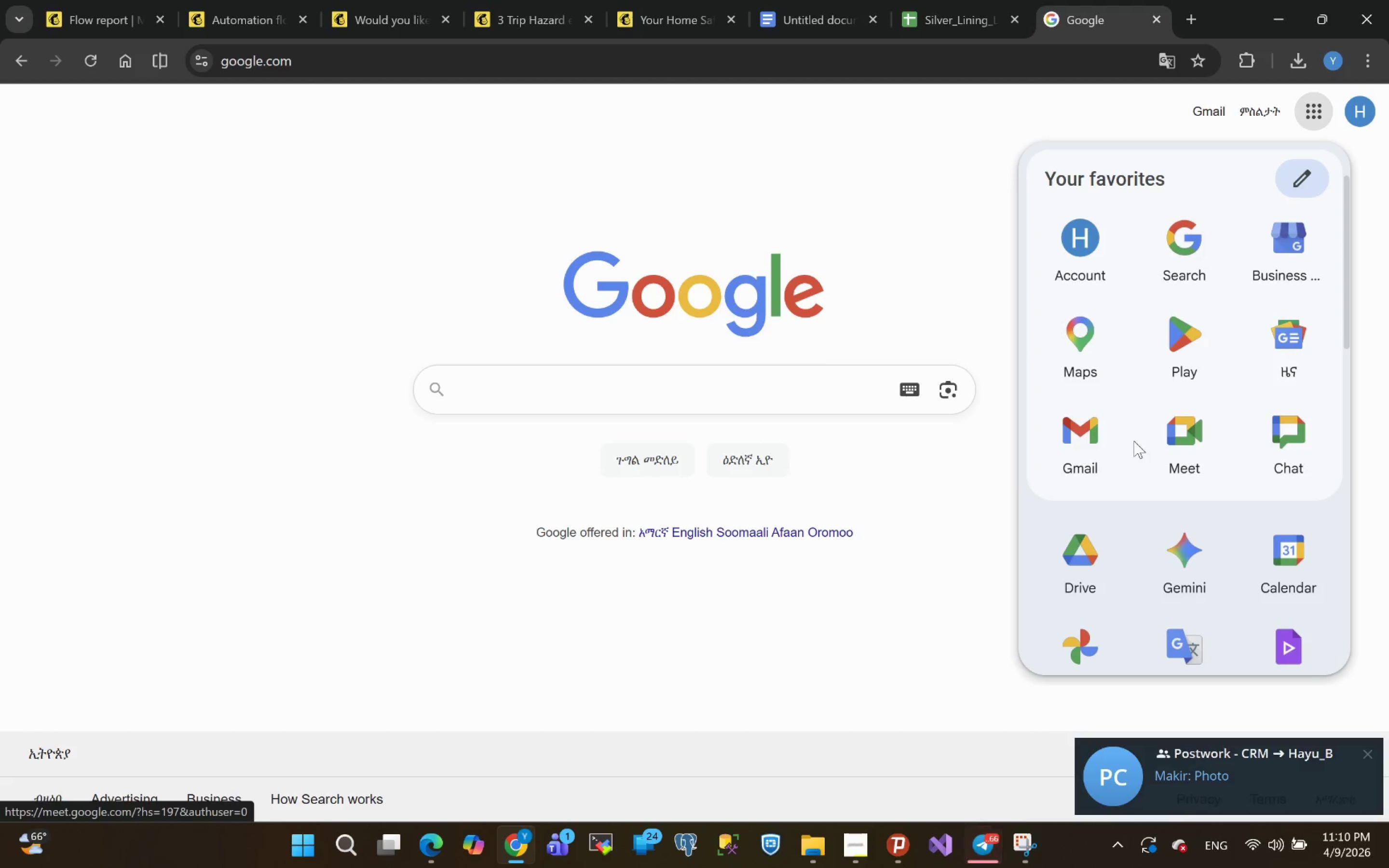 
left_click([1089, 551])
 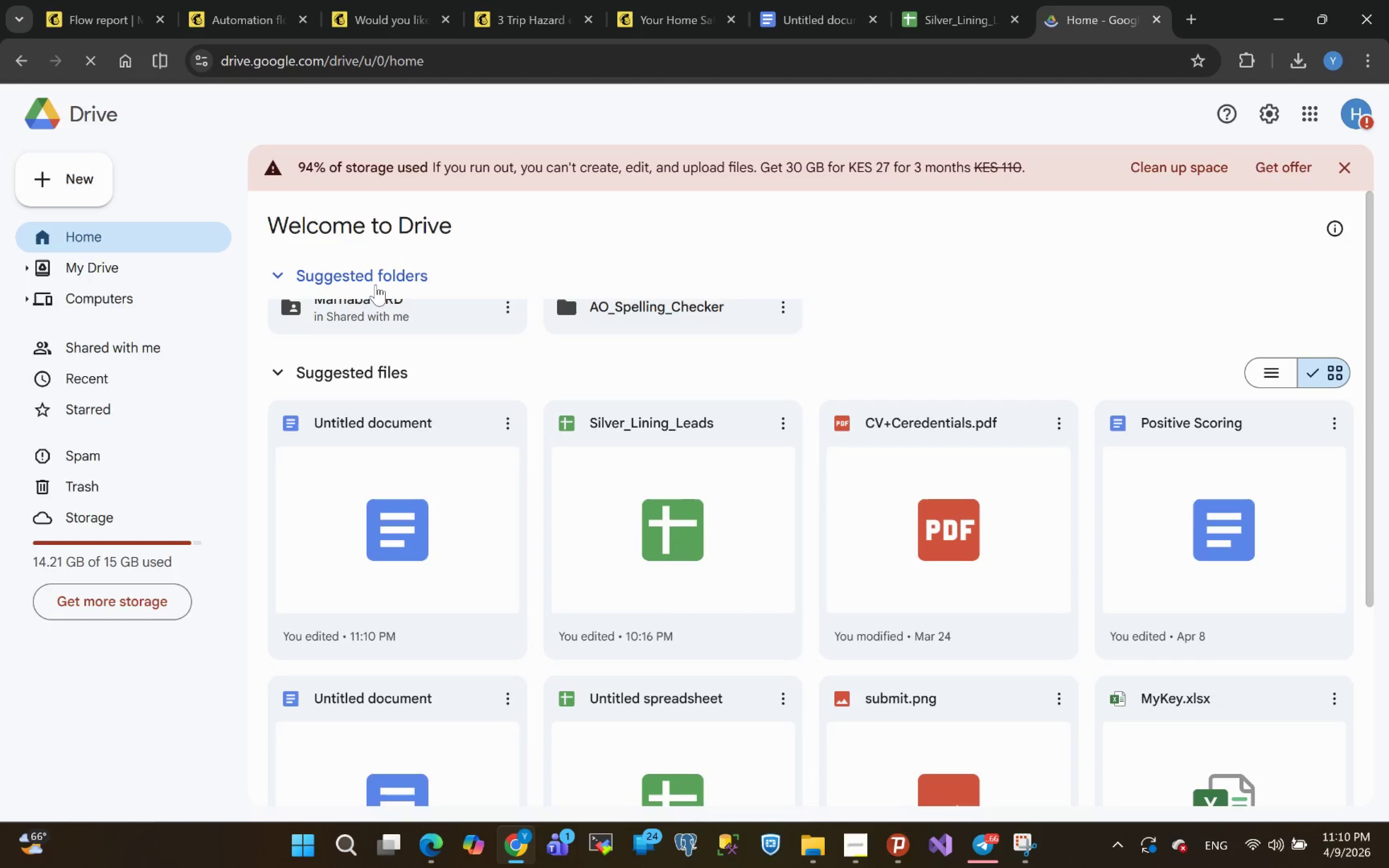 
left_click([73, 171])
 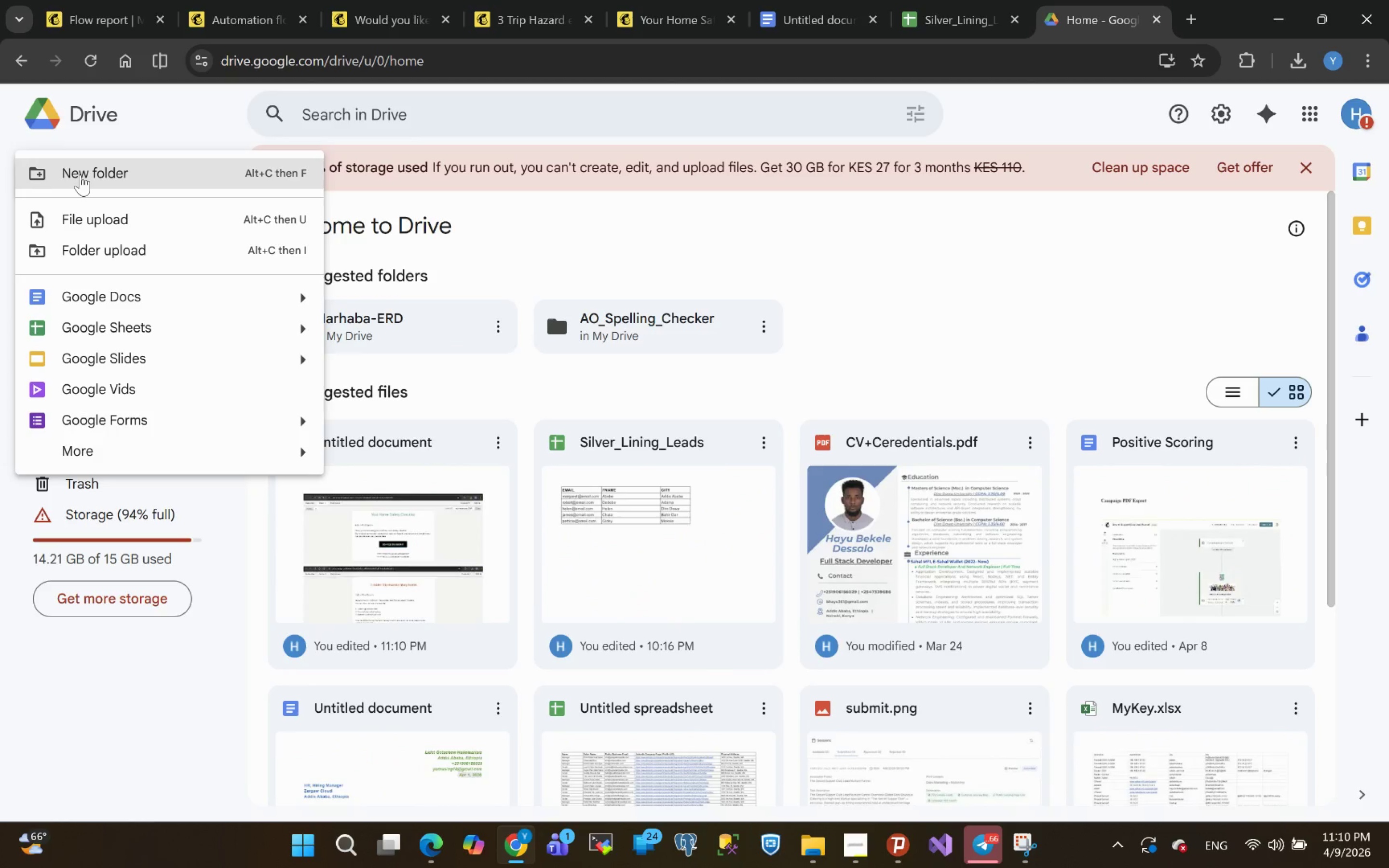 
left_click([116, 231])
 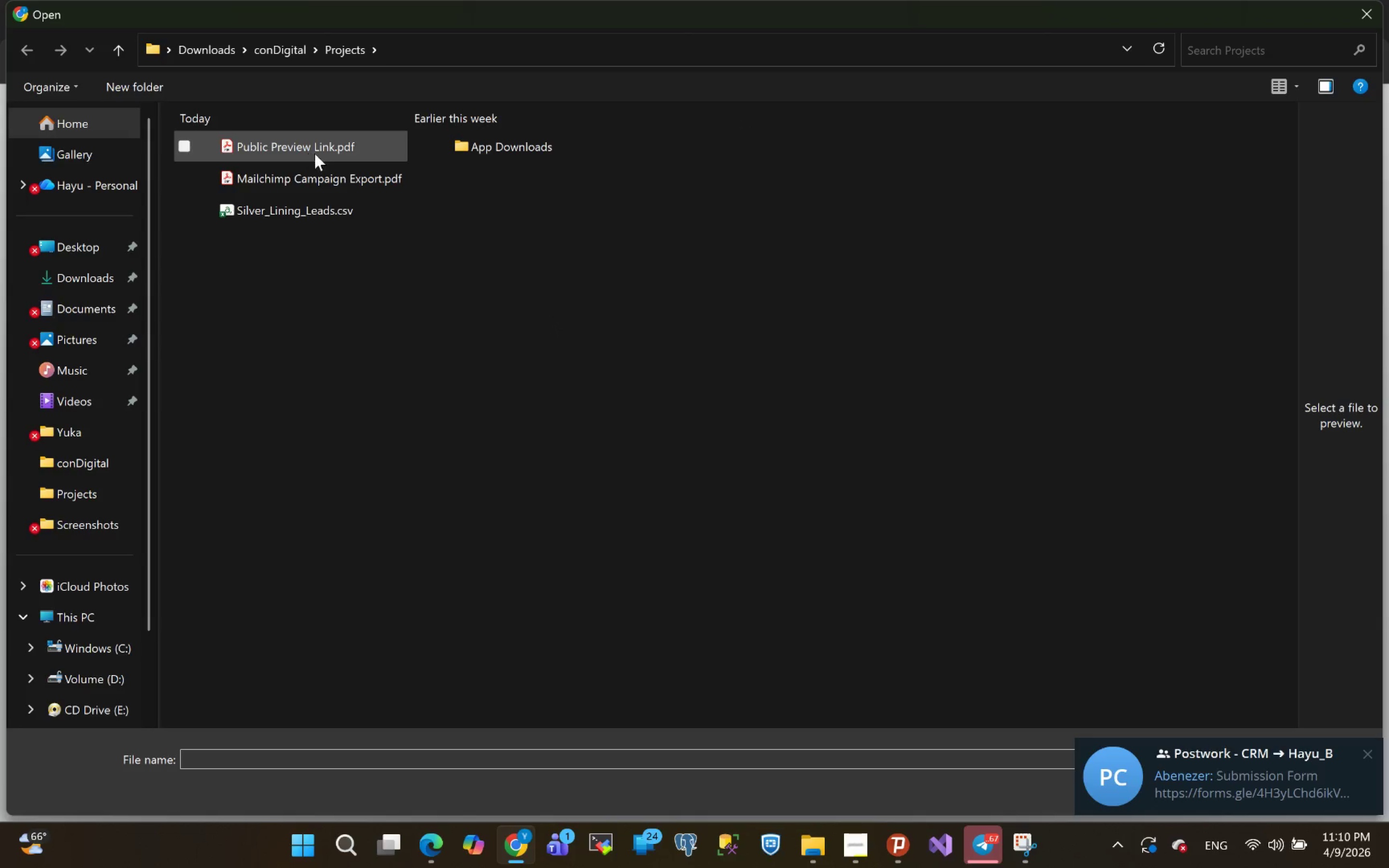 
left_click([300, 145])
 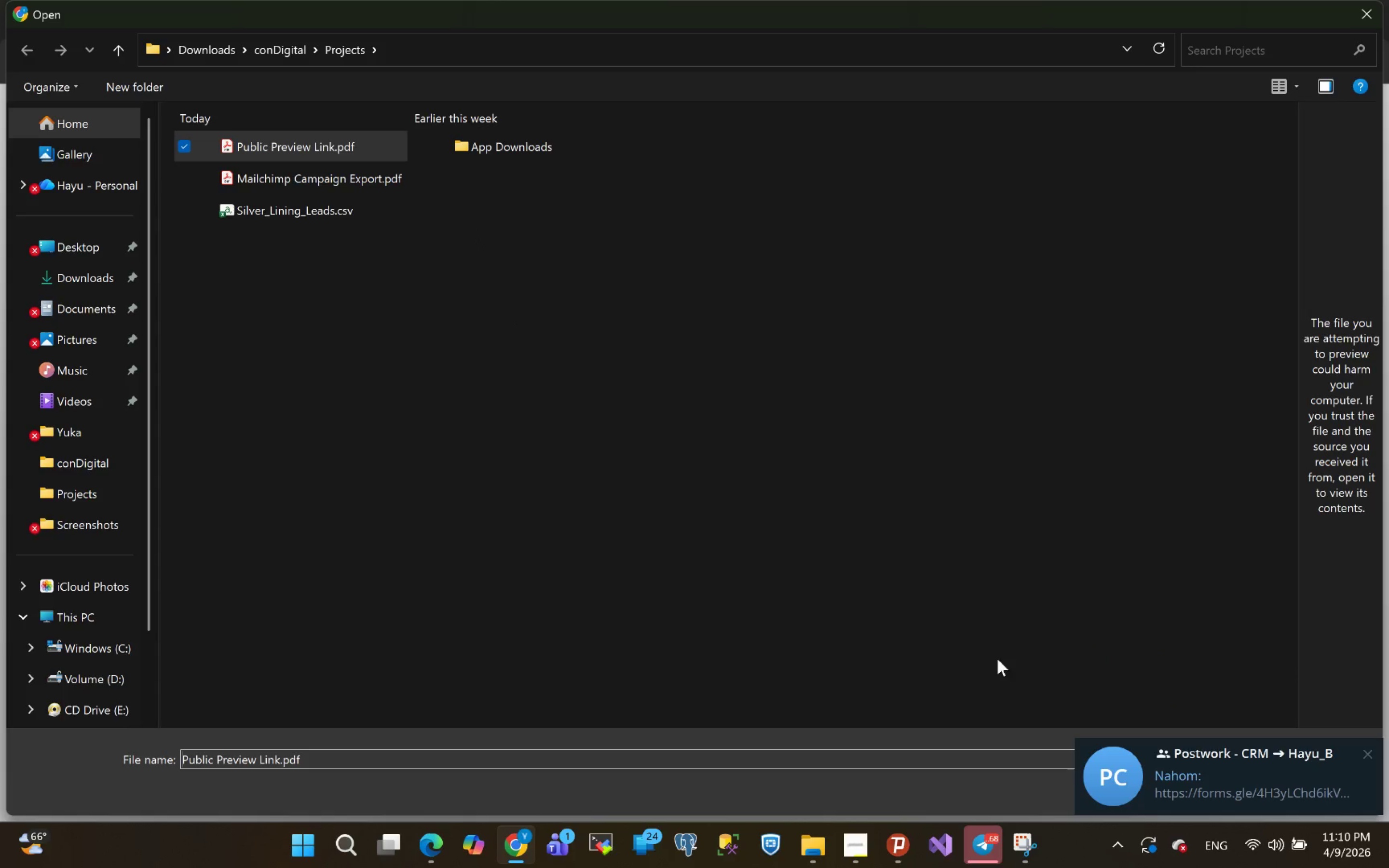 
wait(7.55)
 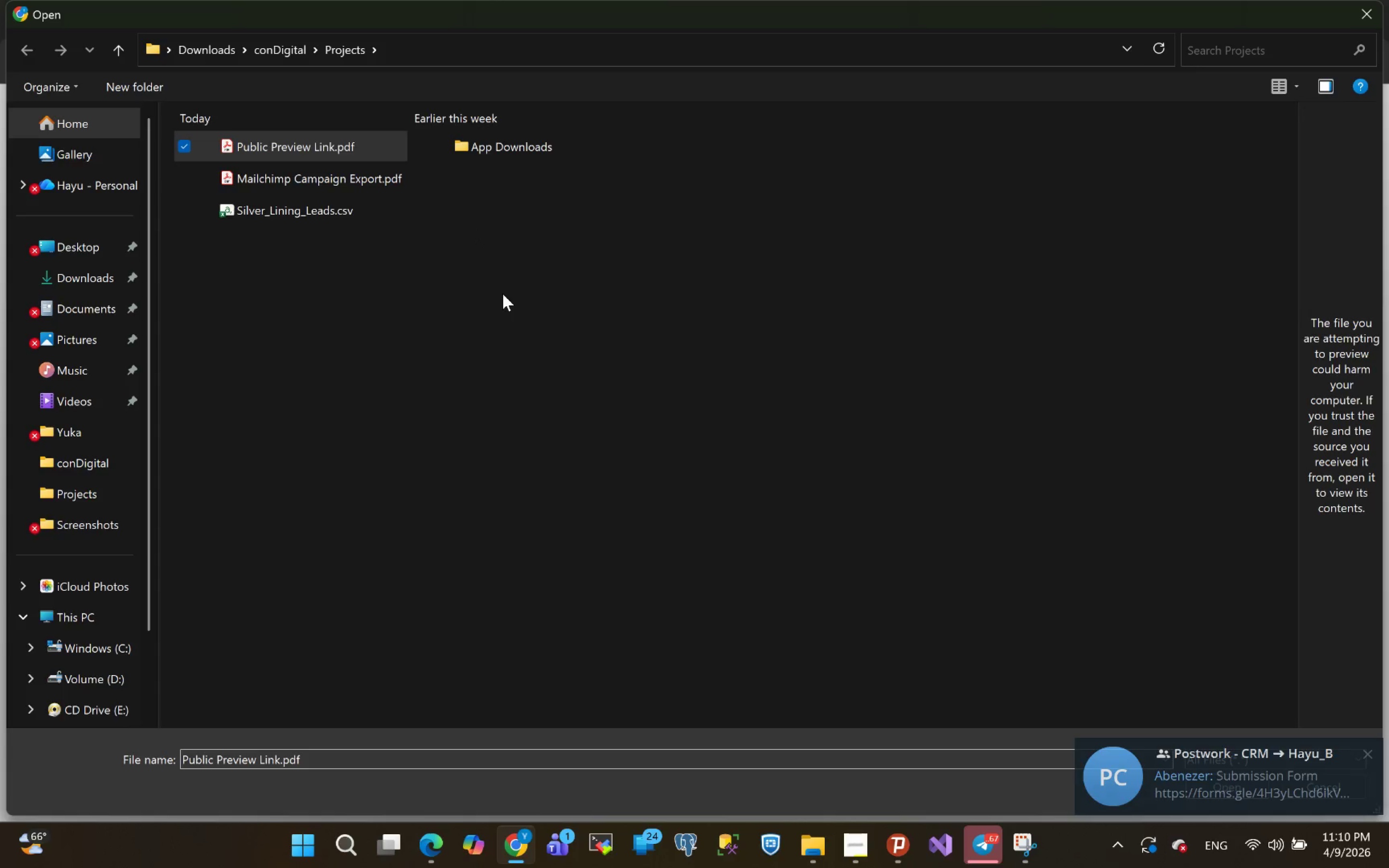 
left_click([1377, 754])
 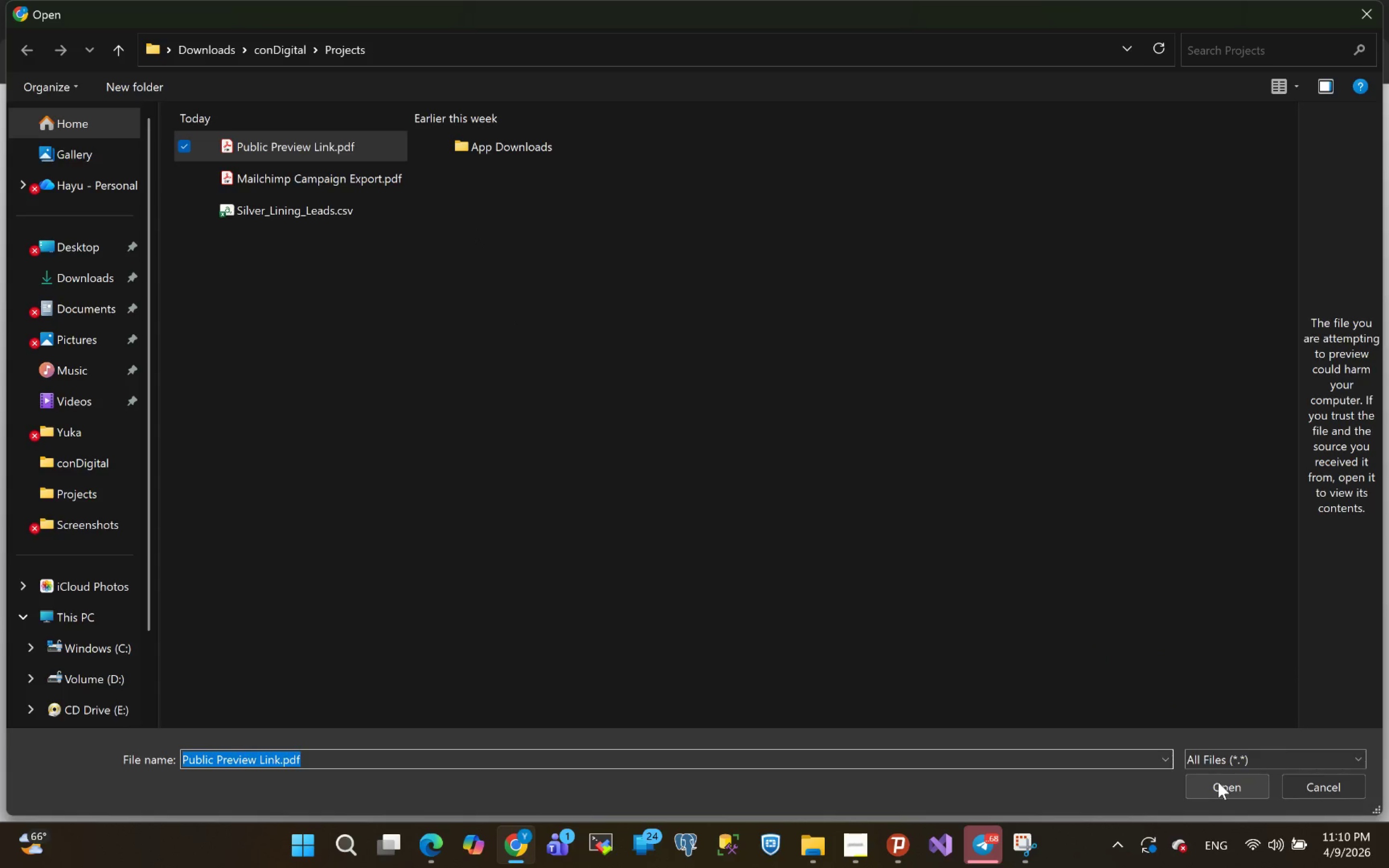 
left_click([1218, 782])
 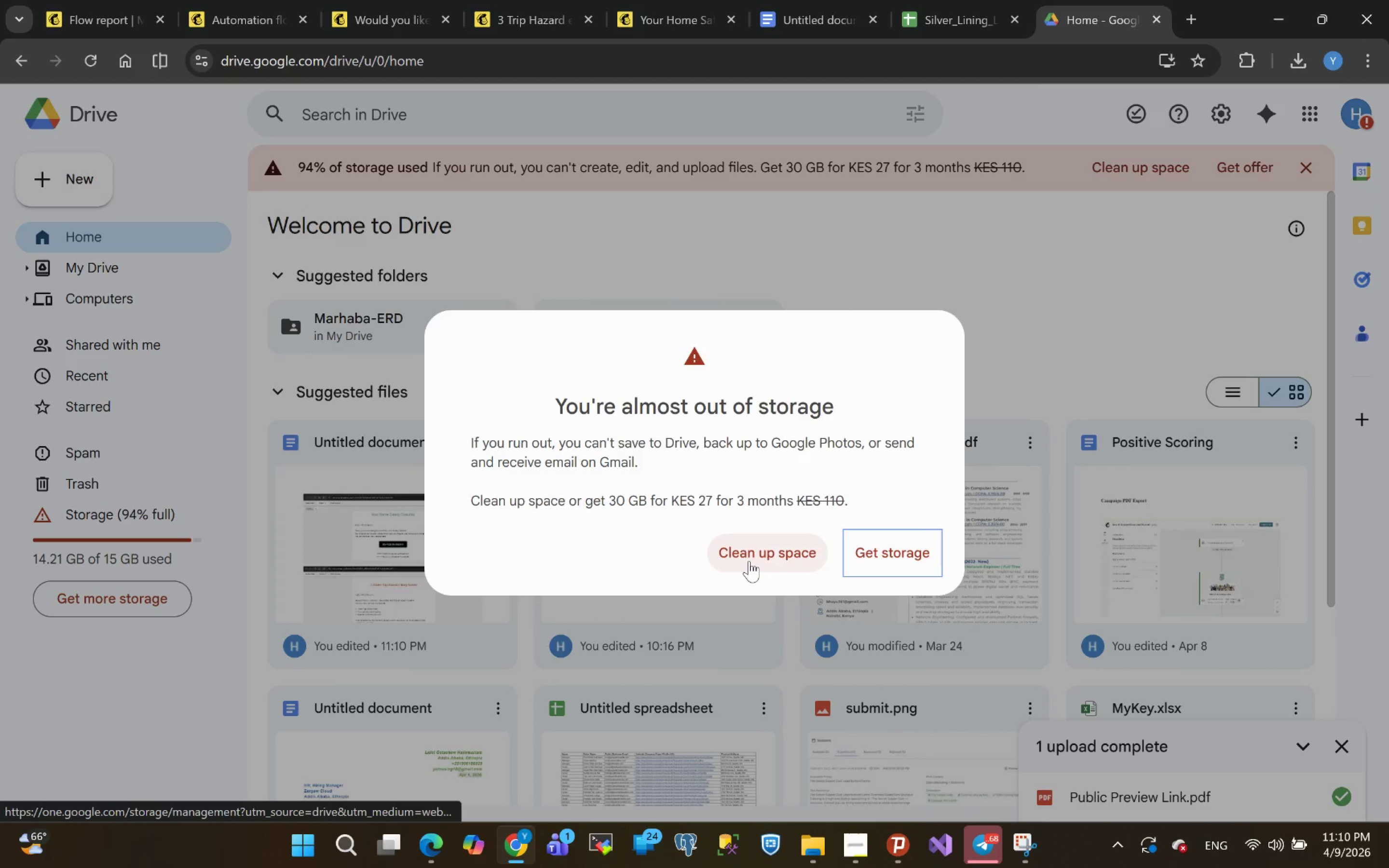 
wait(13.9)
 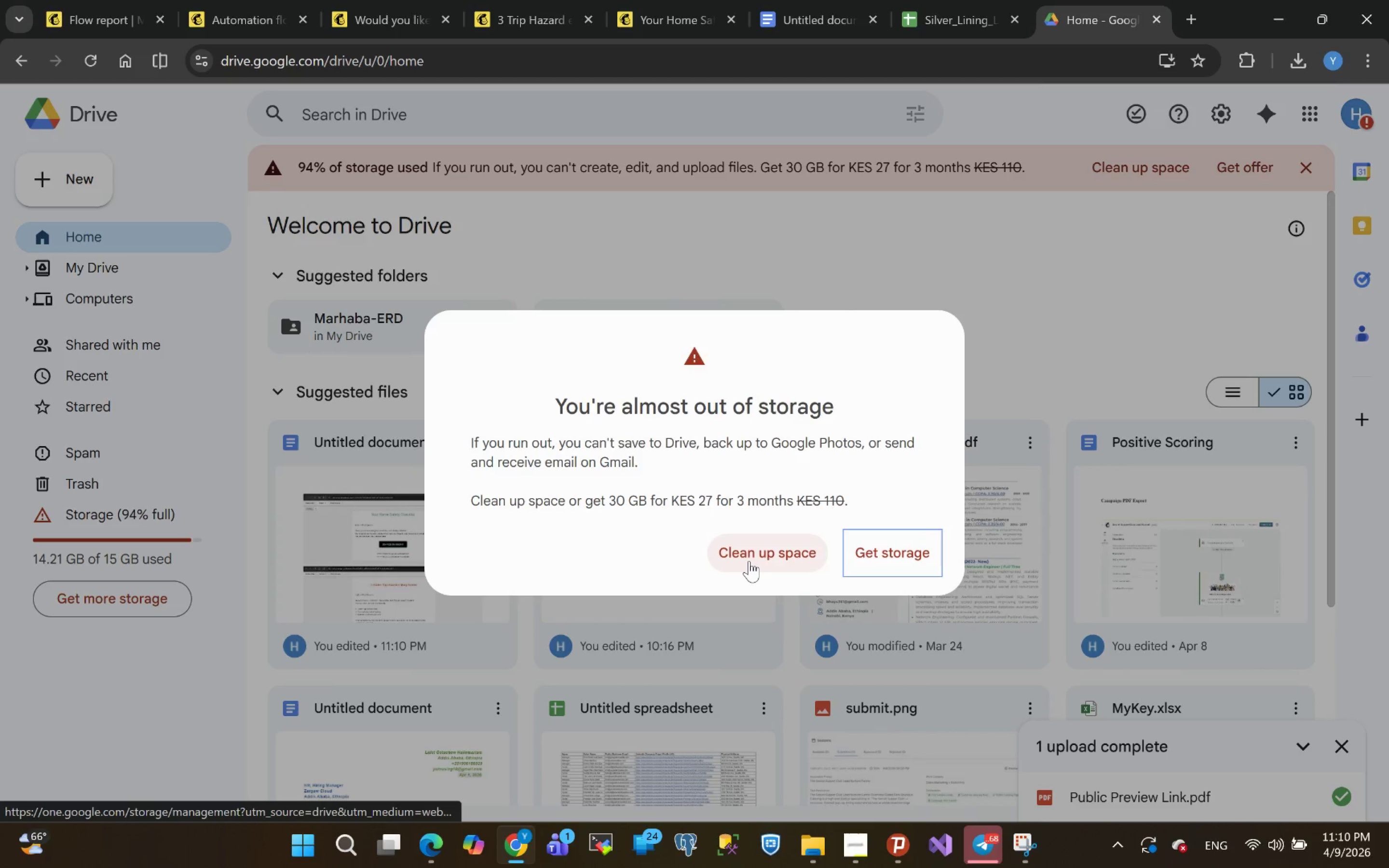 
left_click([749, 560])
 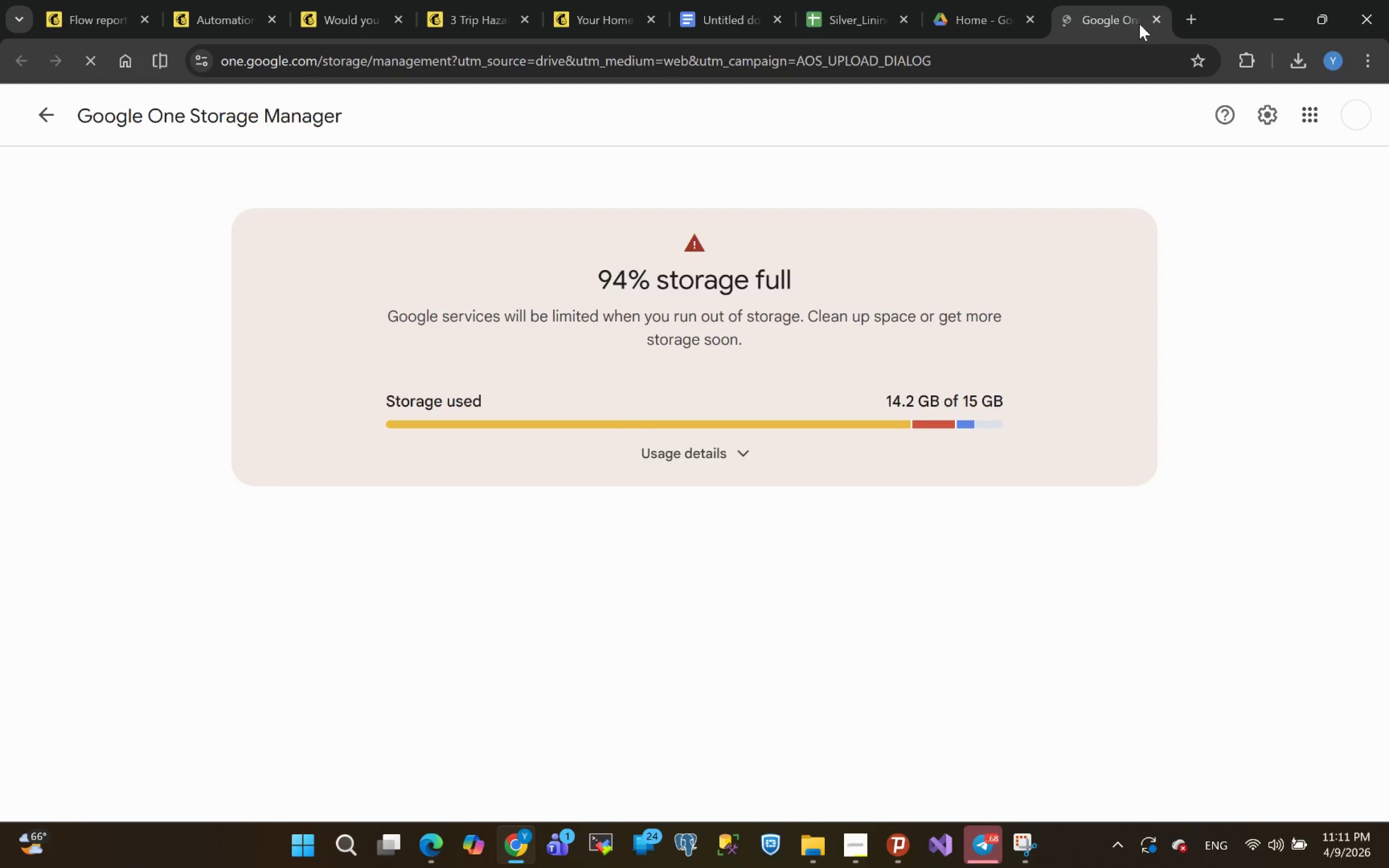 
left_click([1155, 20])
 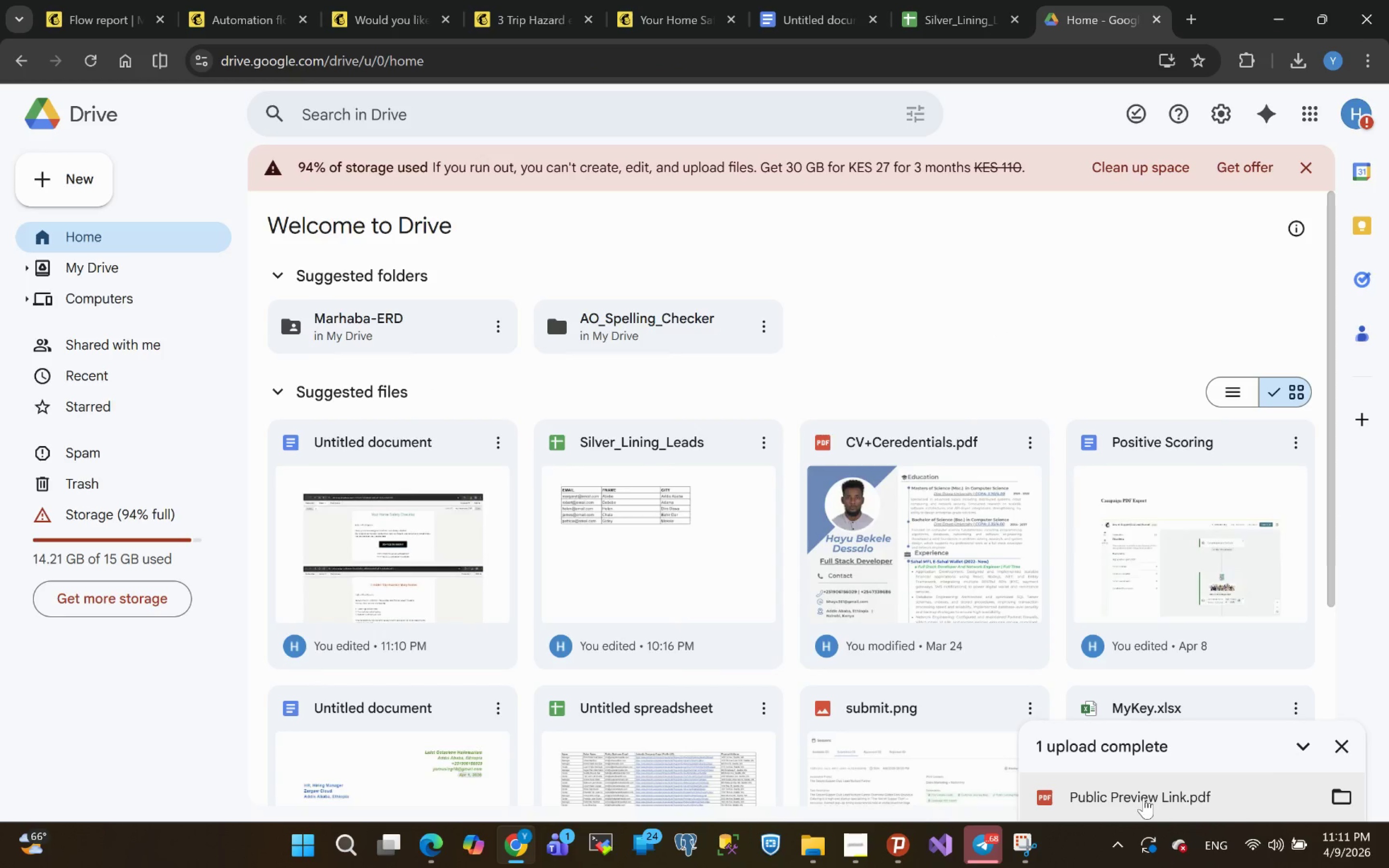 
left_click([1338, 799])
 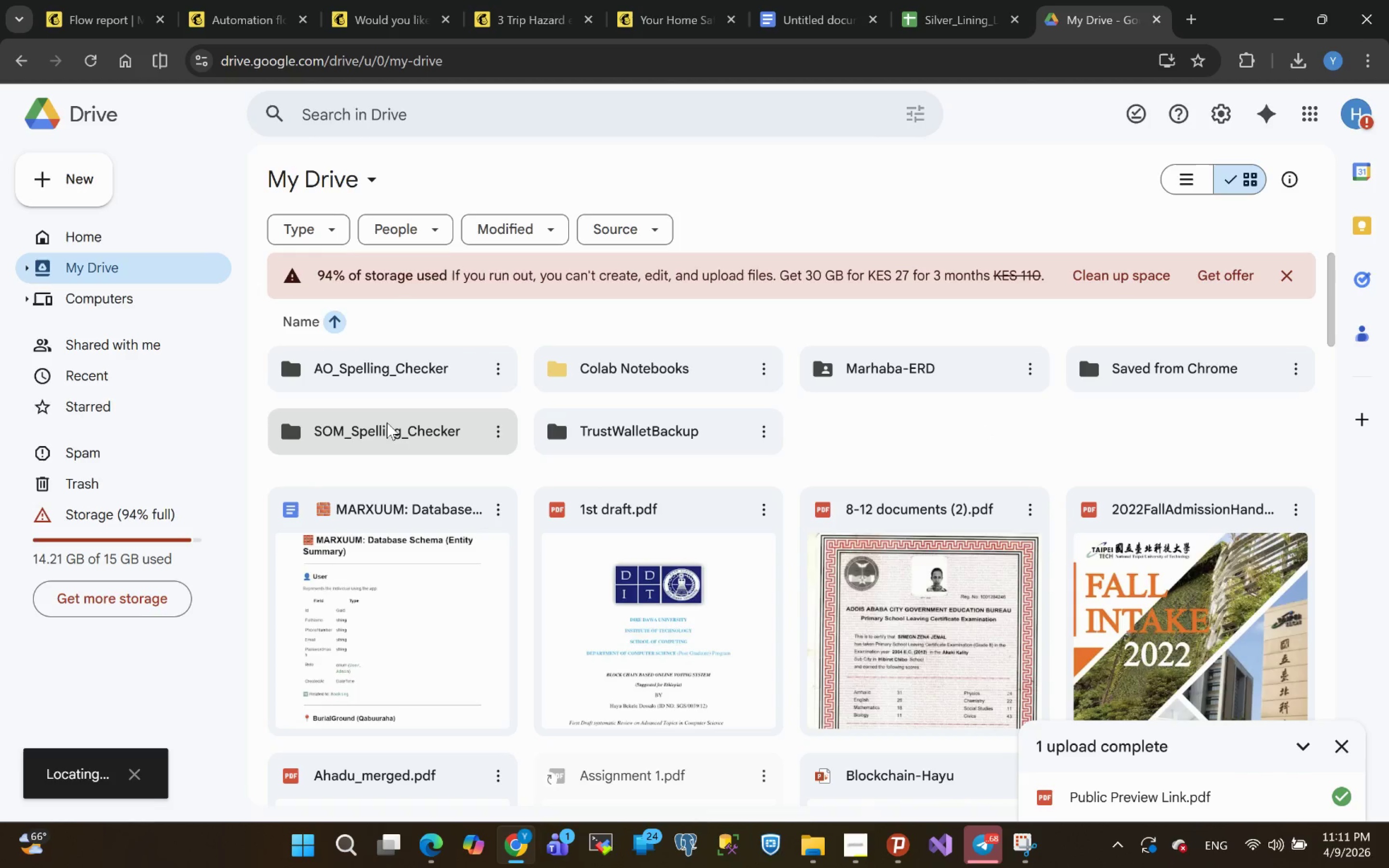 
wait(9.85)
 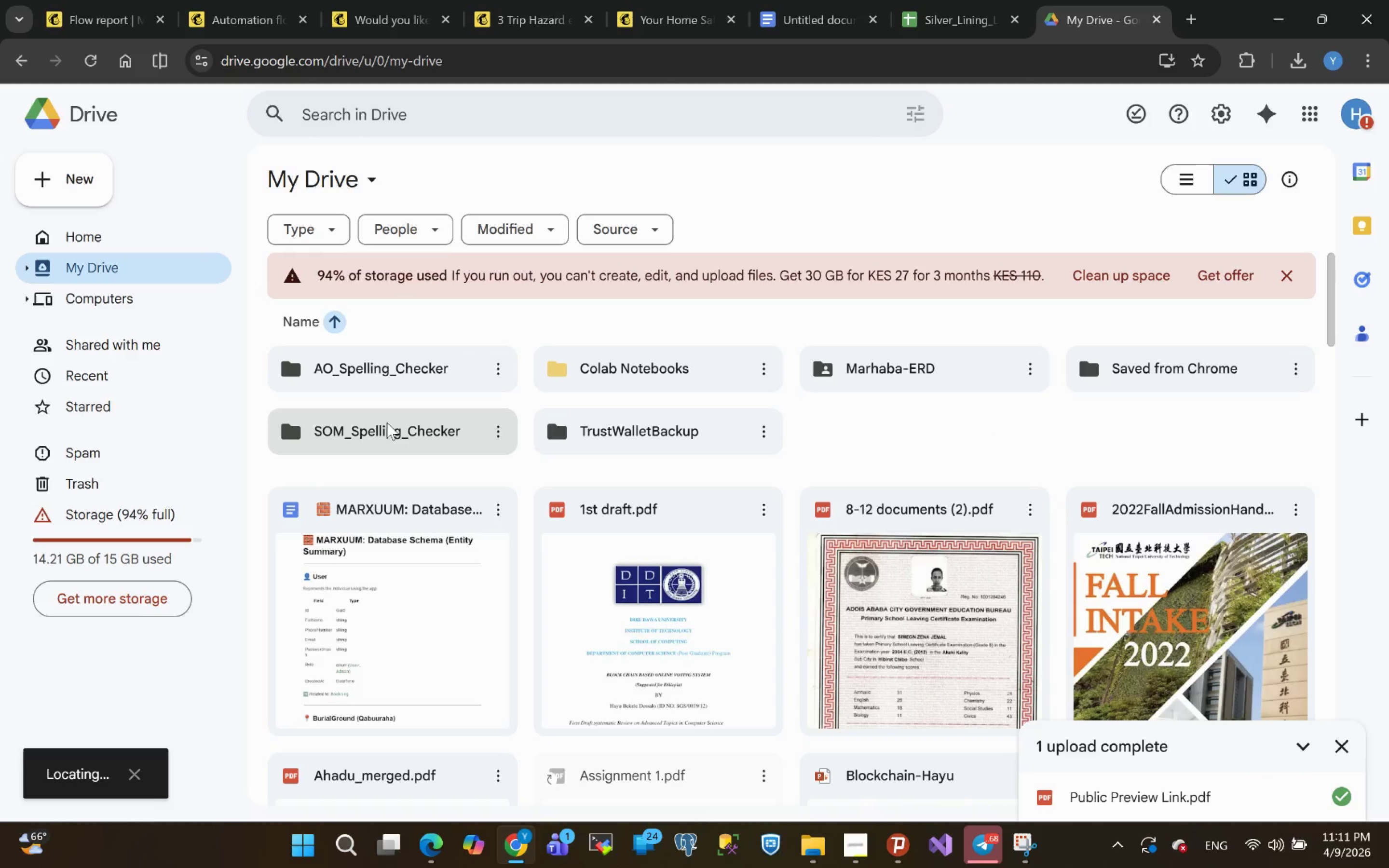 
left_click([1129, 787])
 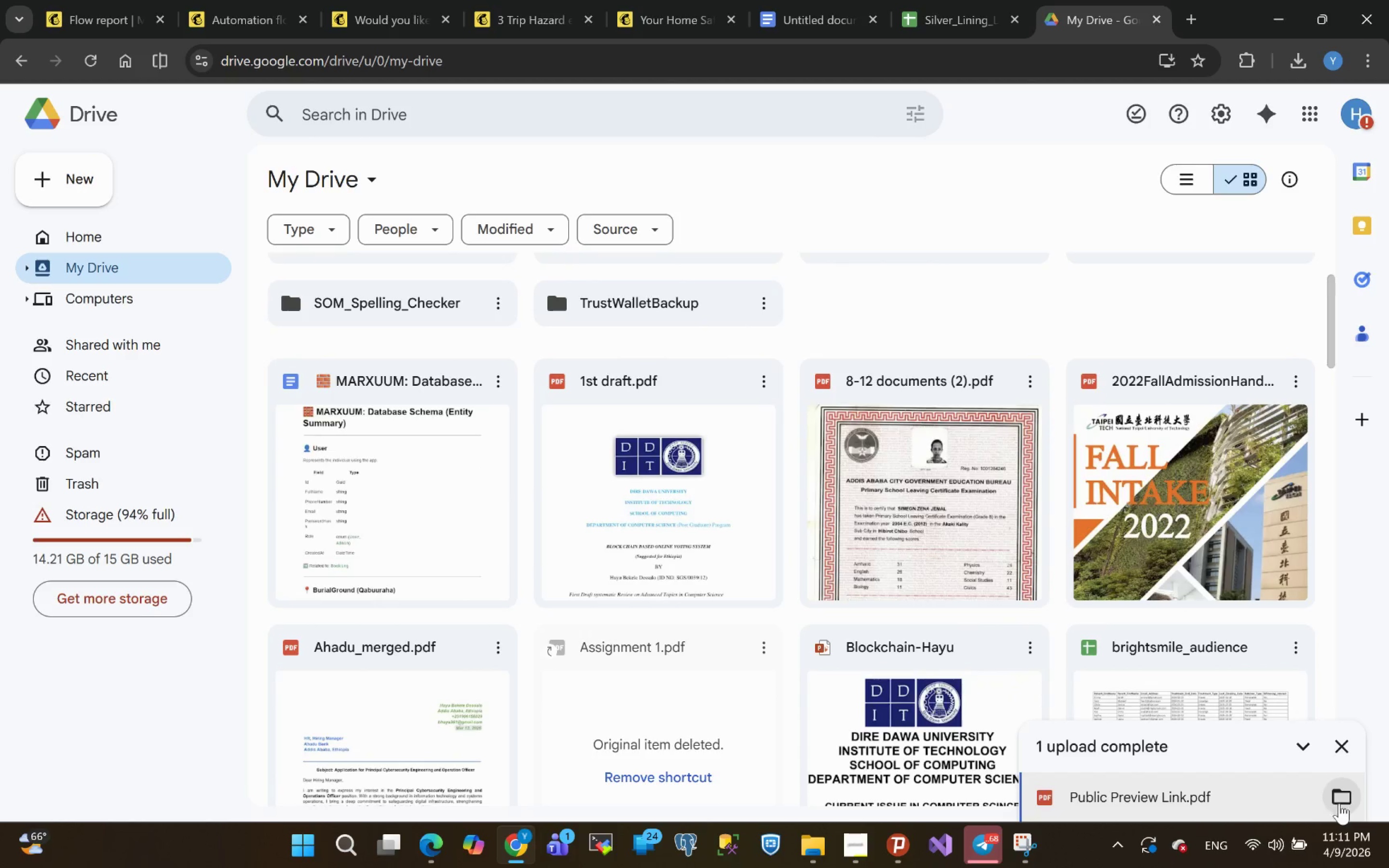 
left_click([1339, 804])
 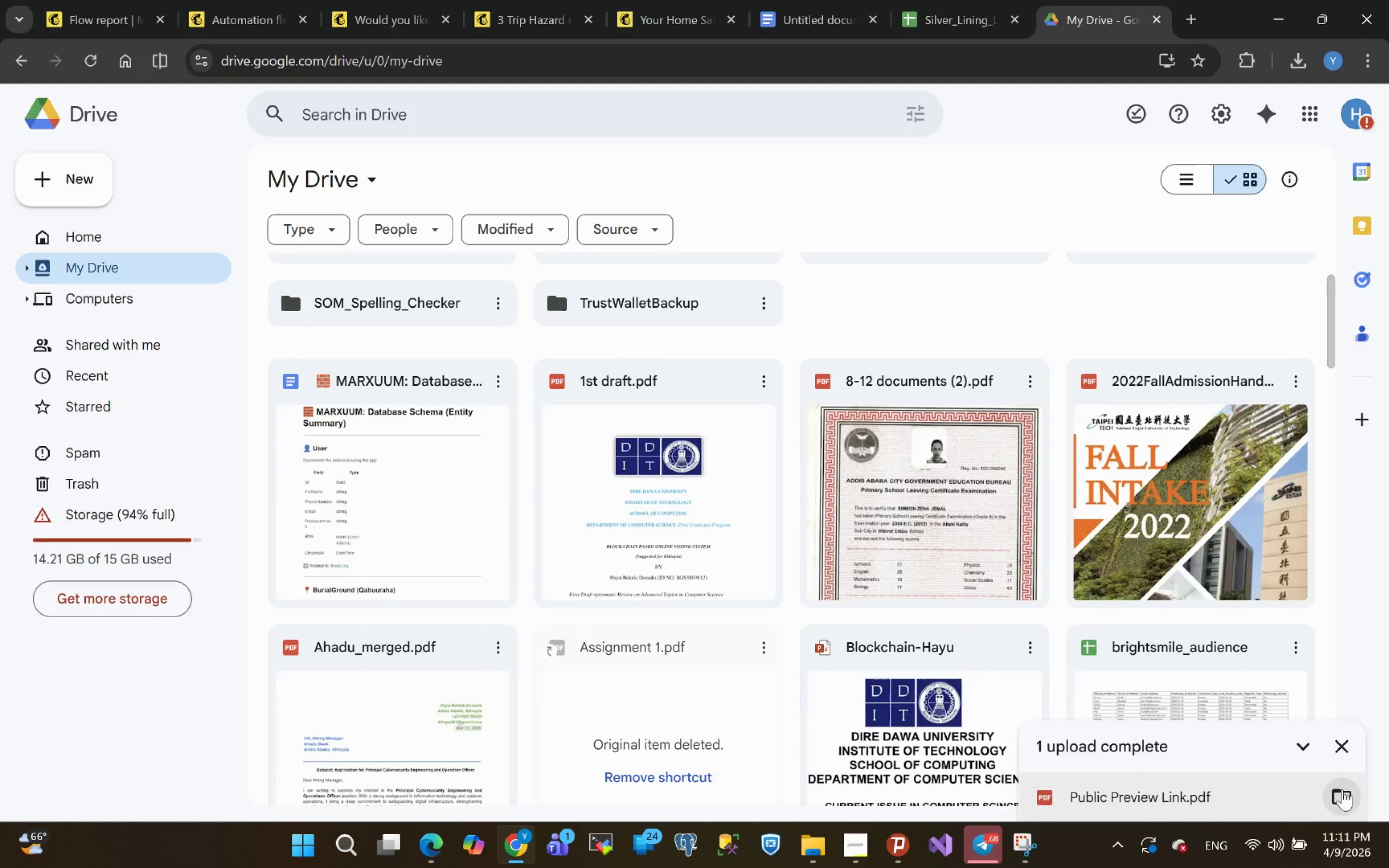 
mouse_move([791, 588])
 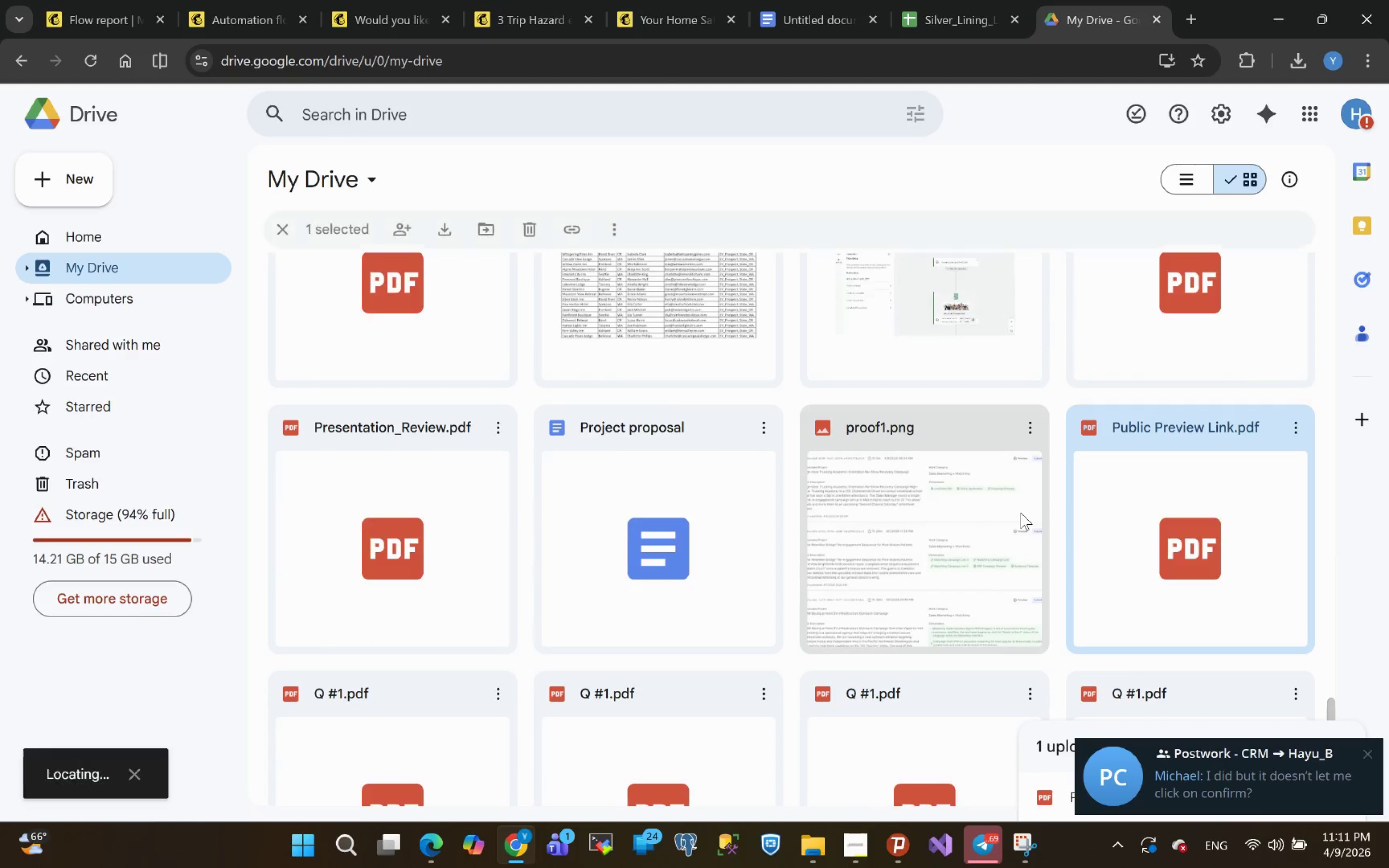 
mouse_move([626, 662])
 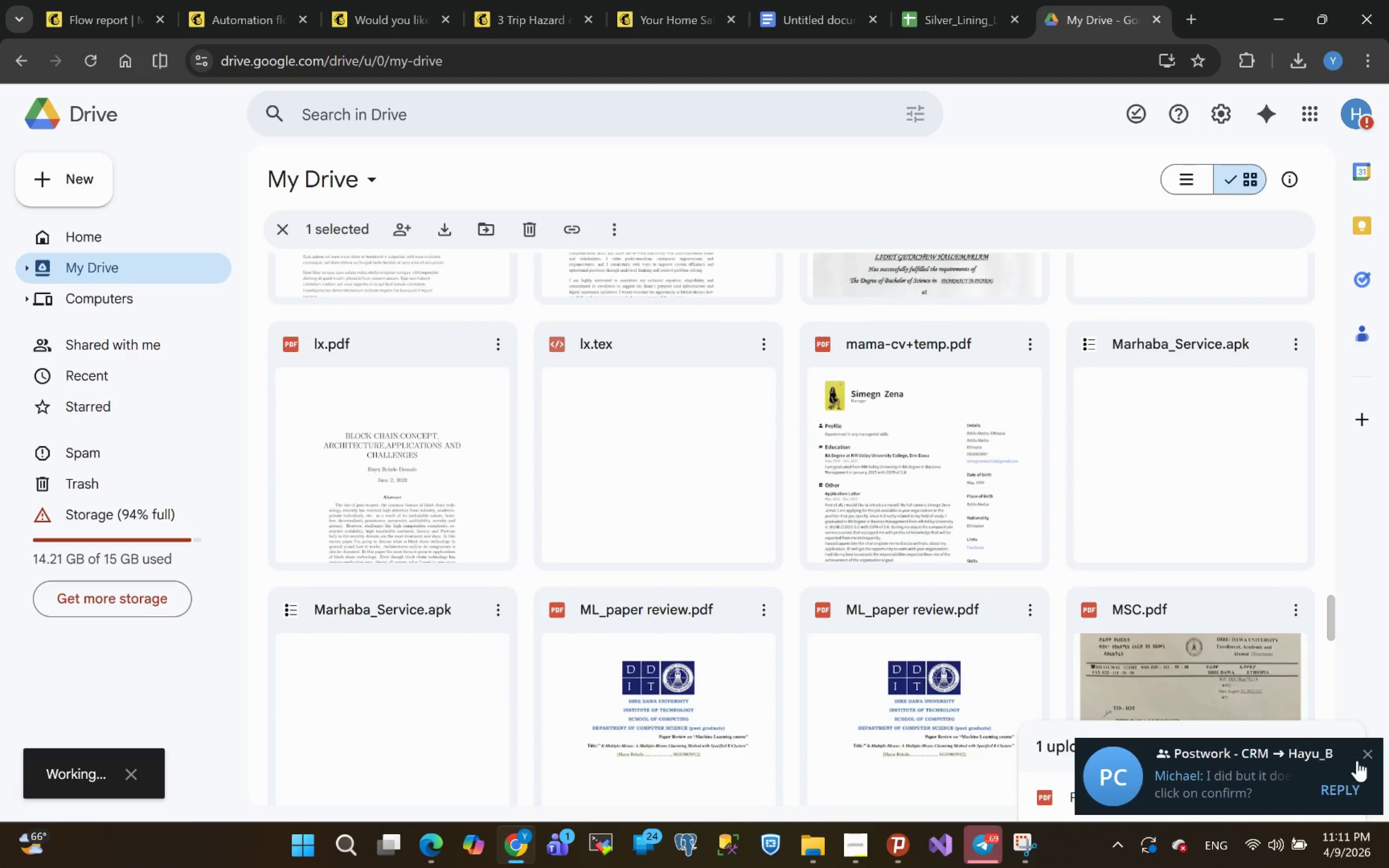 
left_click([1371, 756])
 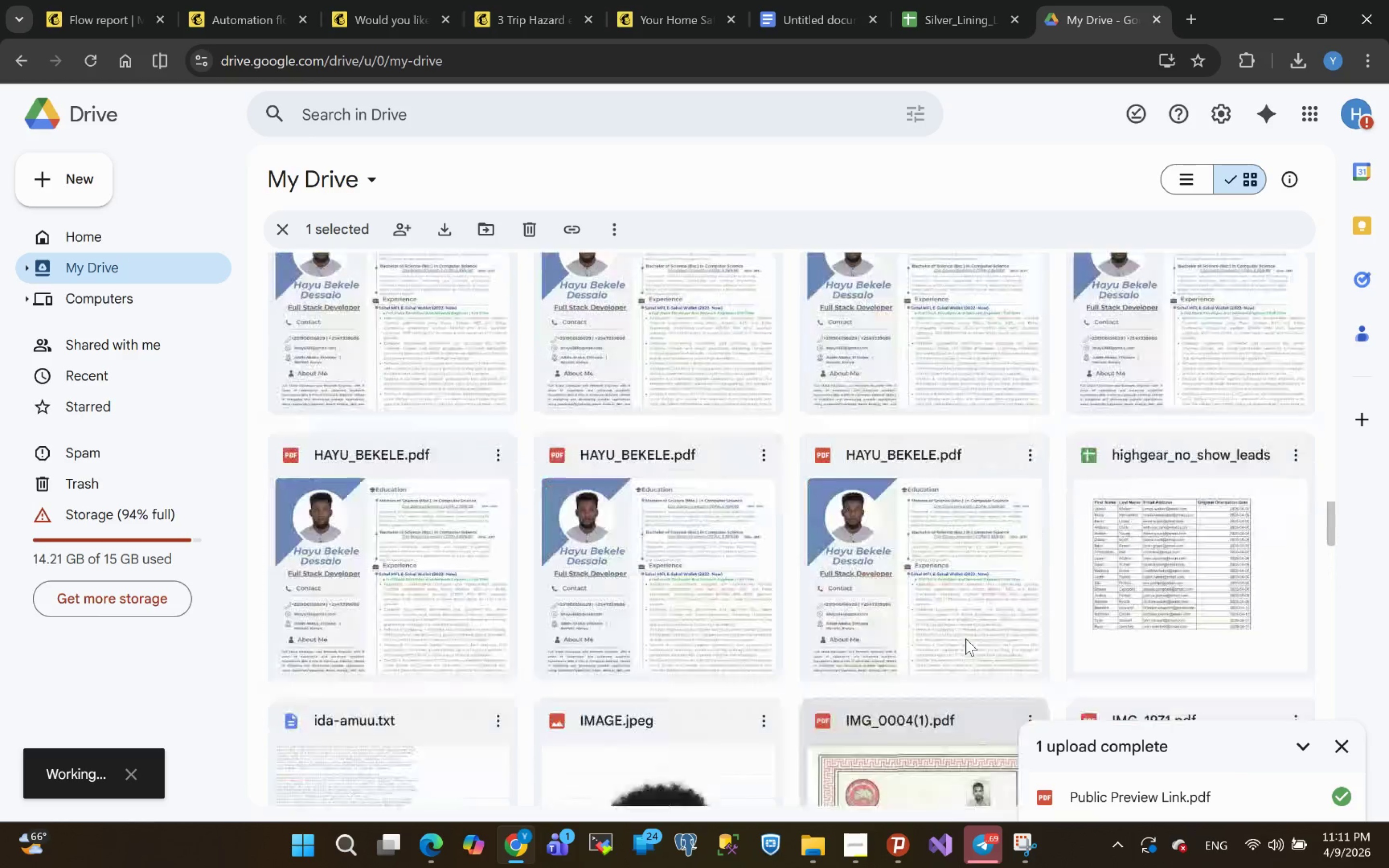 
wait(9.02)
 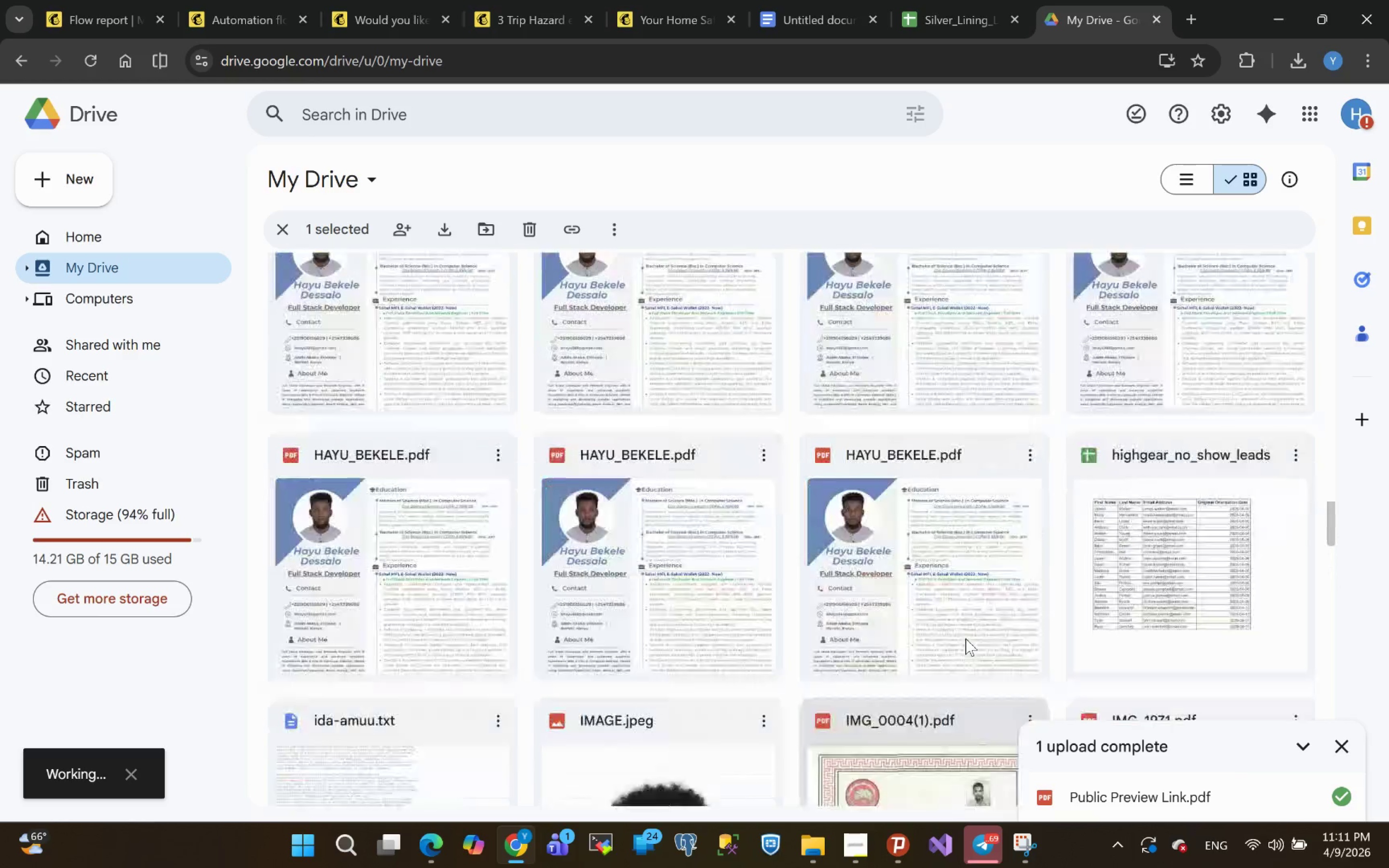 
left_click([1284, 268])
 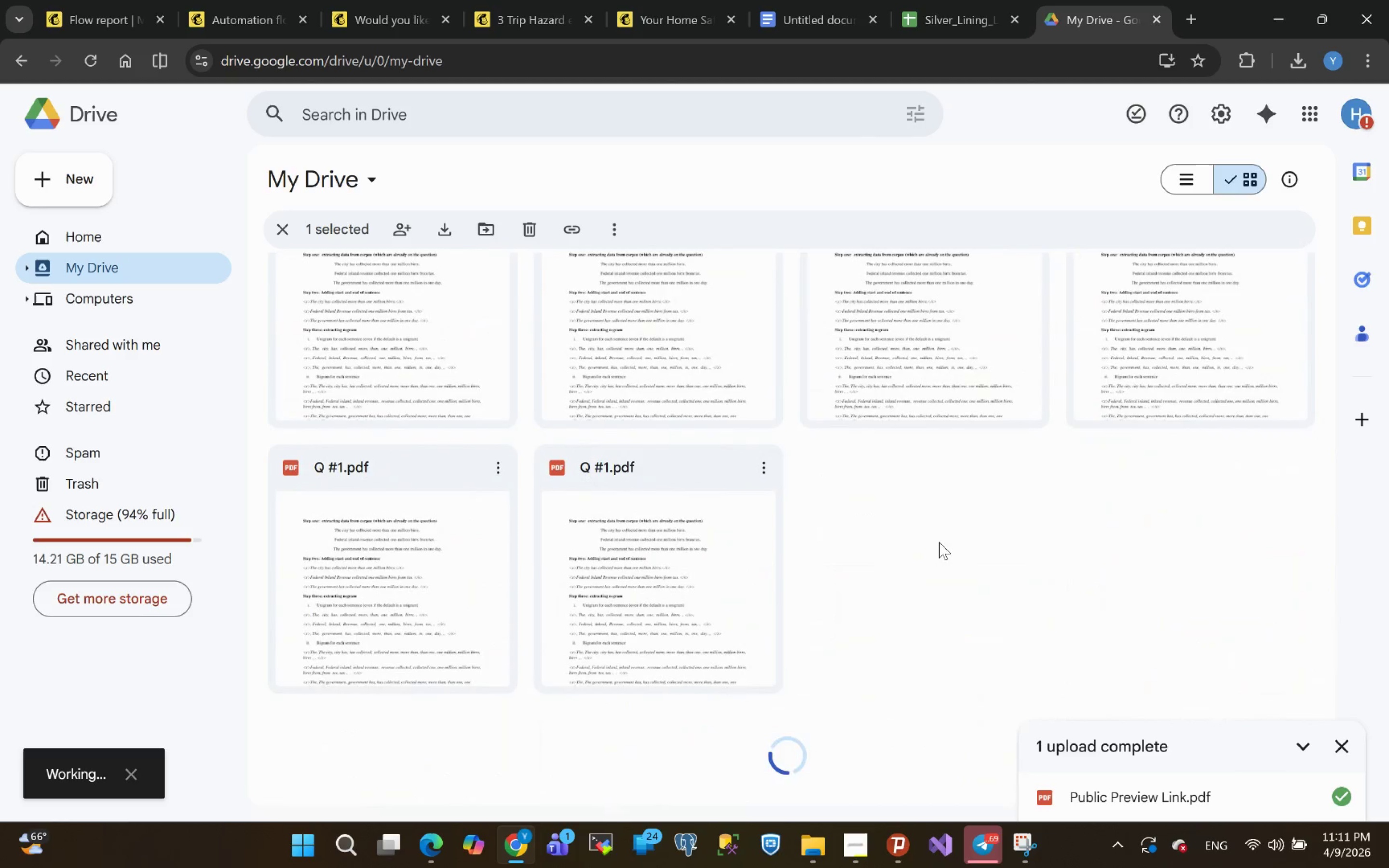 
wait(13.56)
 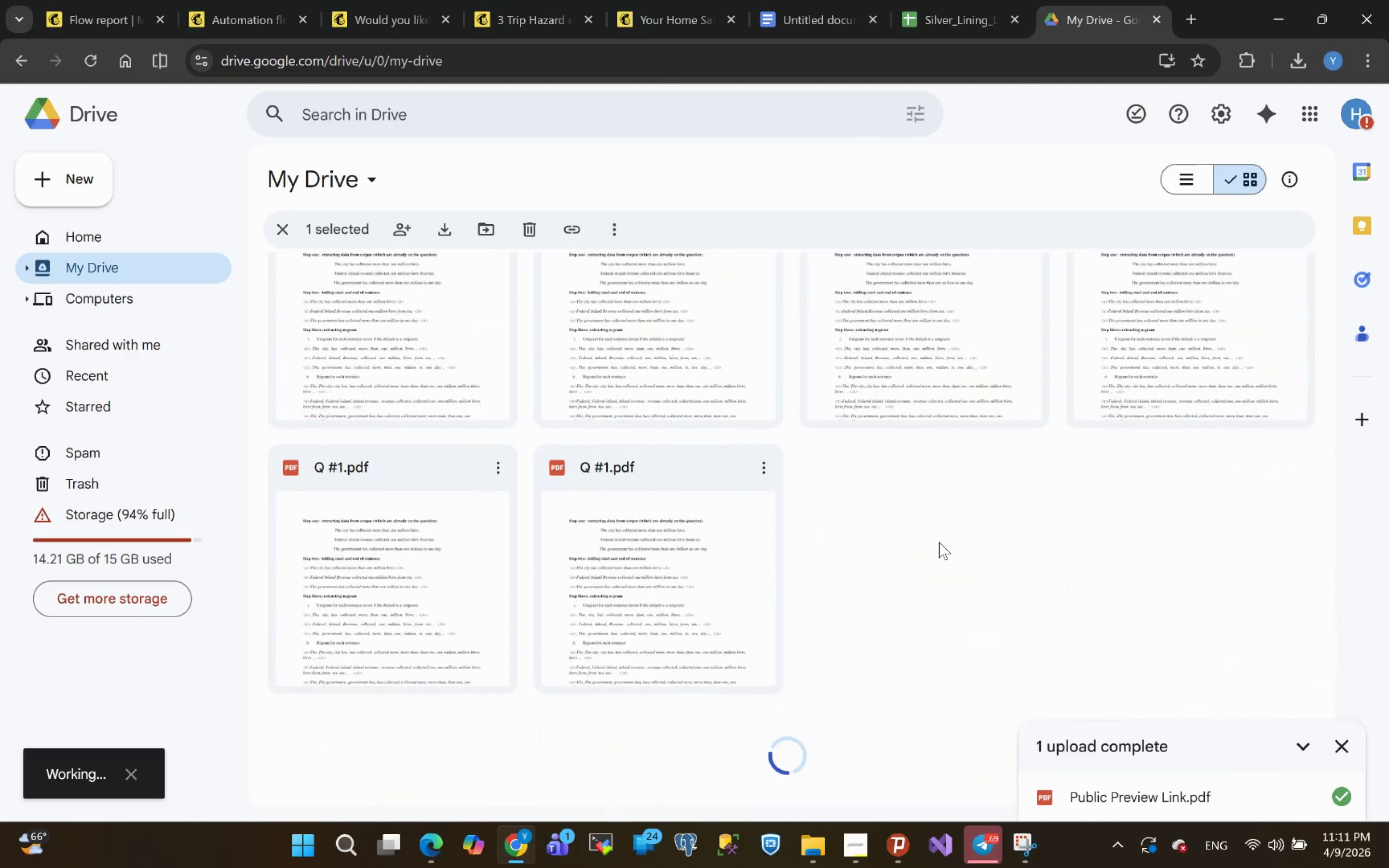 
left_click([708, 223])
 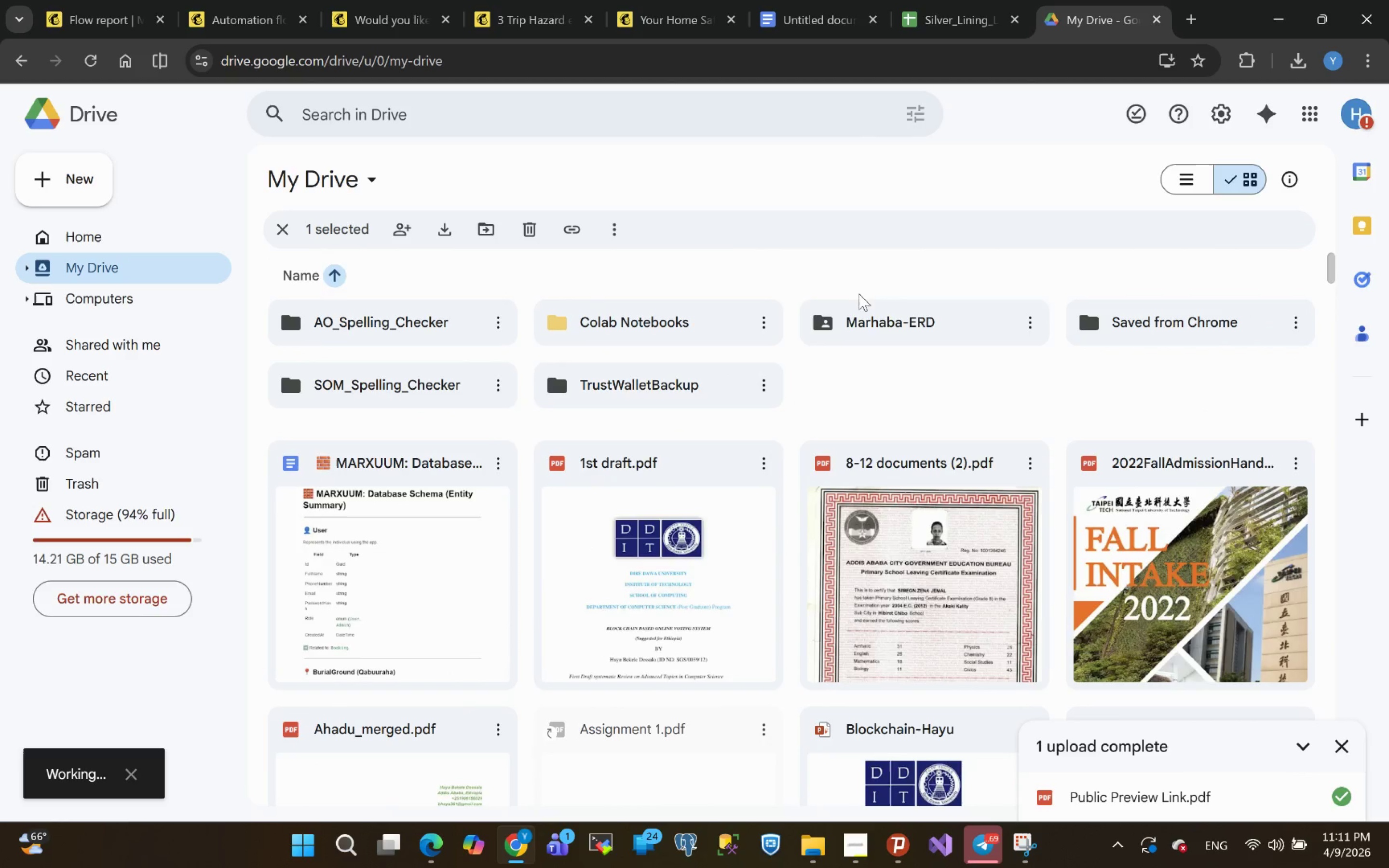 
mouse_move([663, 601])
 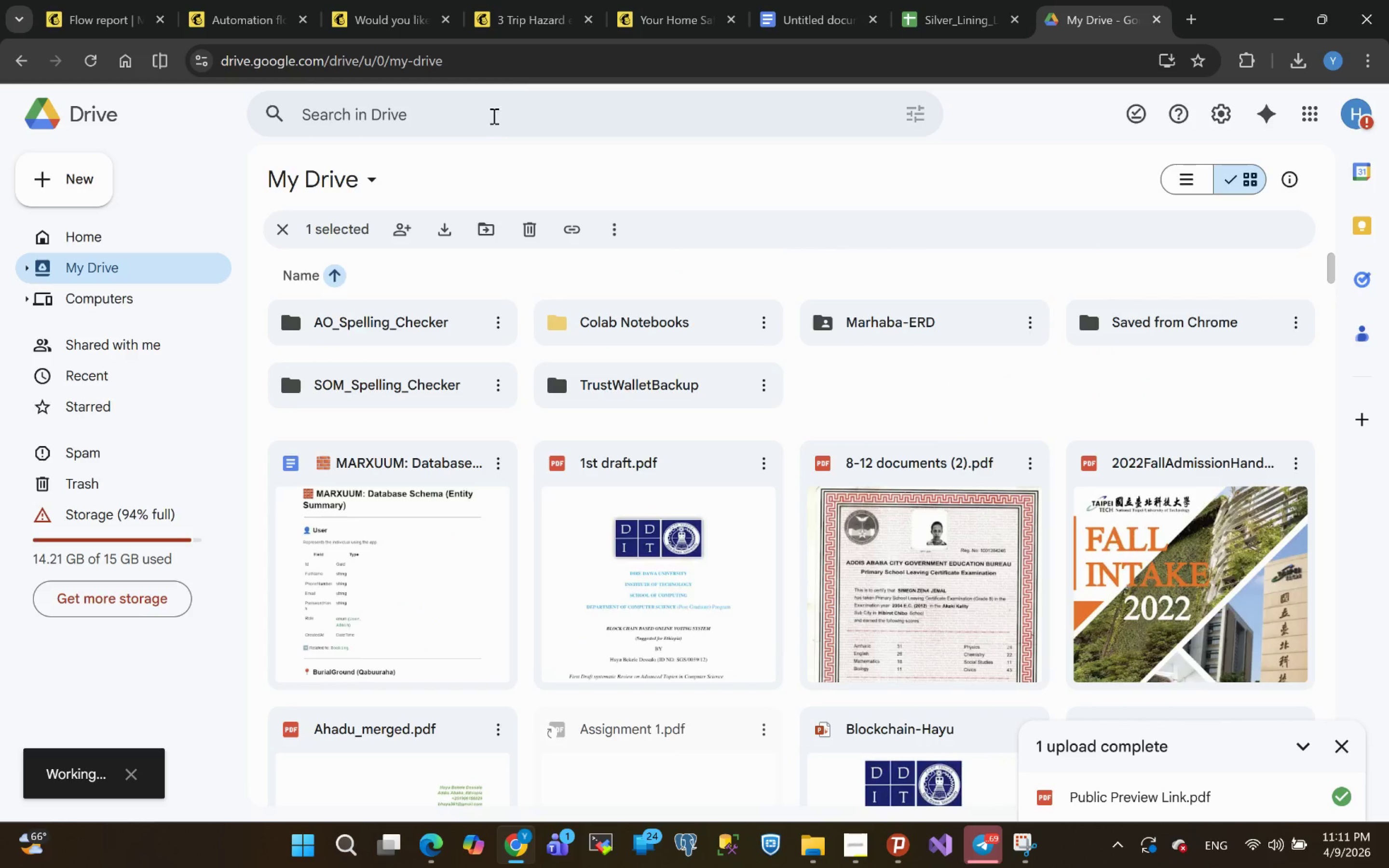 
left_click([492, 116])
 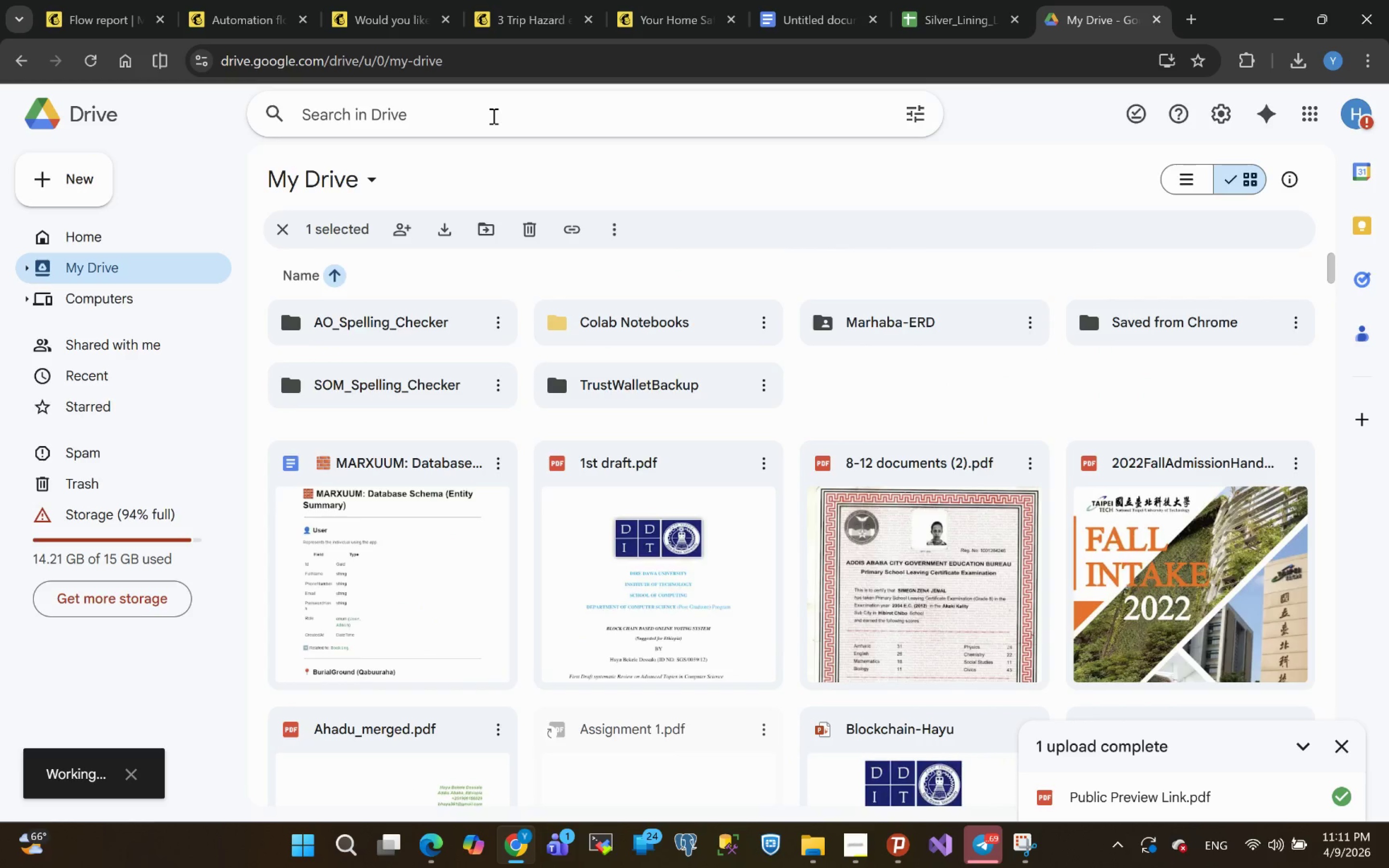 
type(publ)
 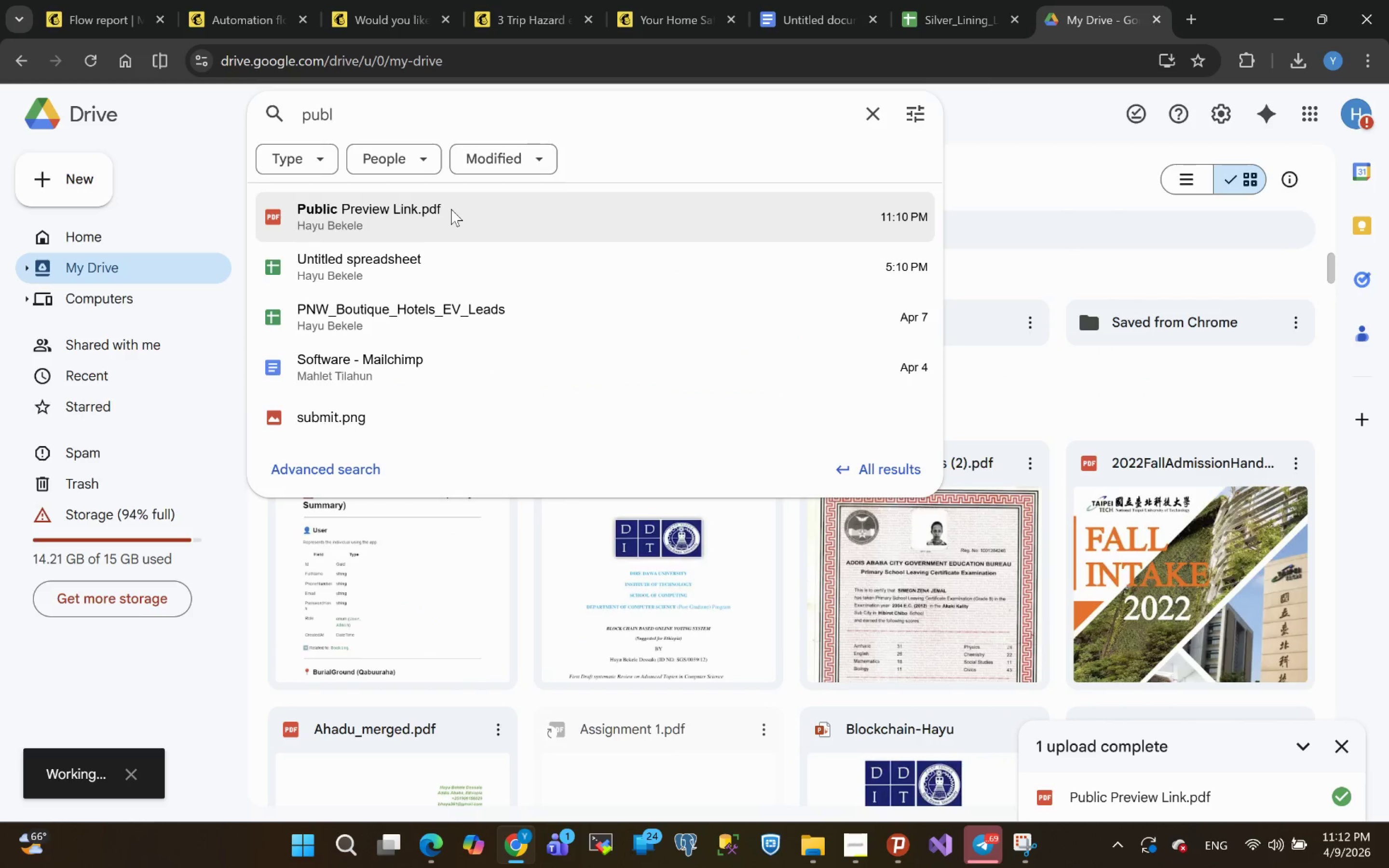 
left_click([451, 209])
 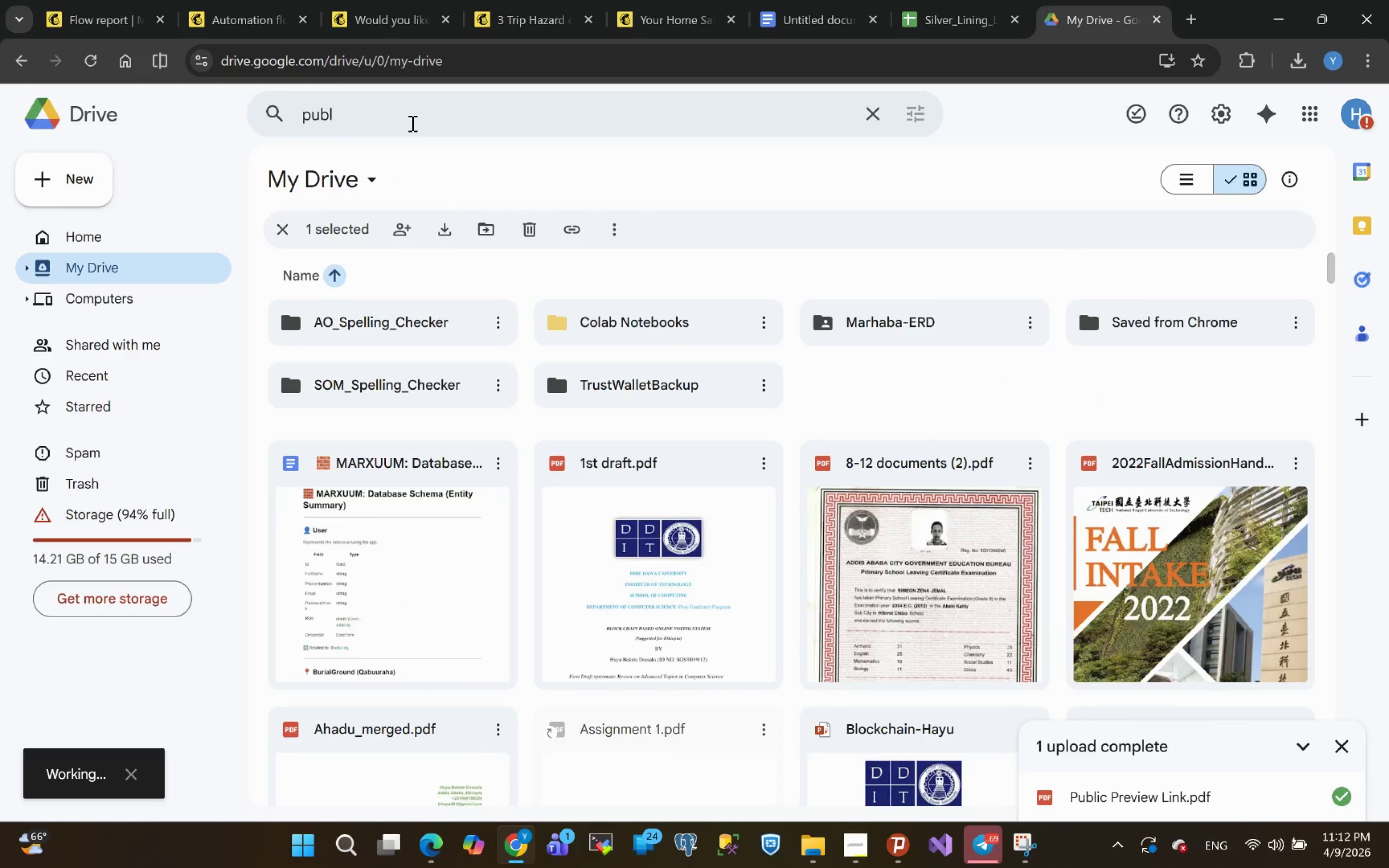 
left_click([395, 118])
 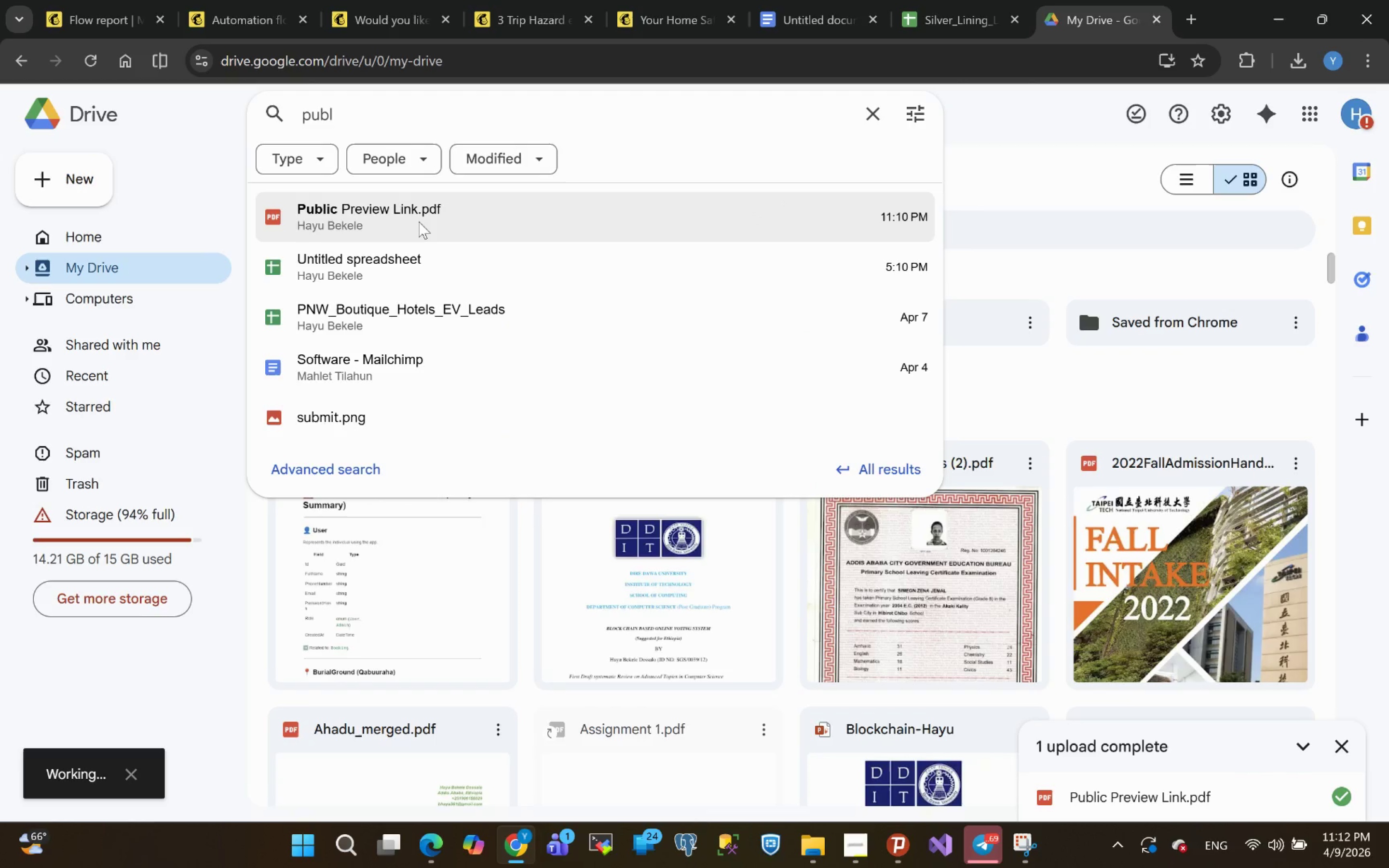 
left_click([419, 221])
 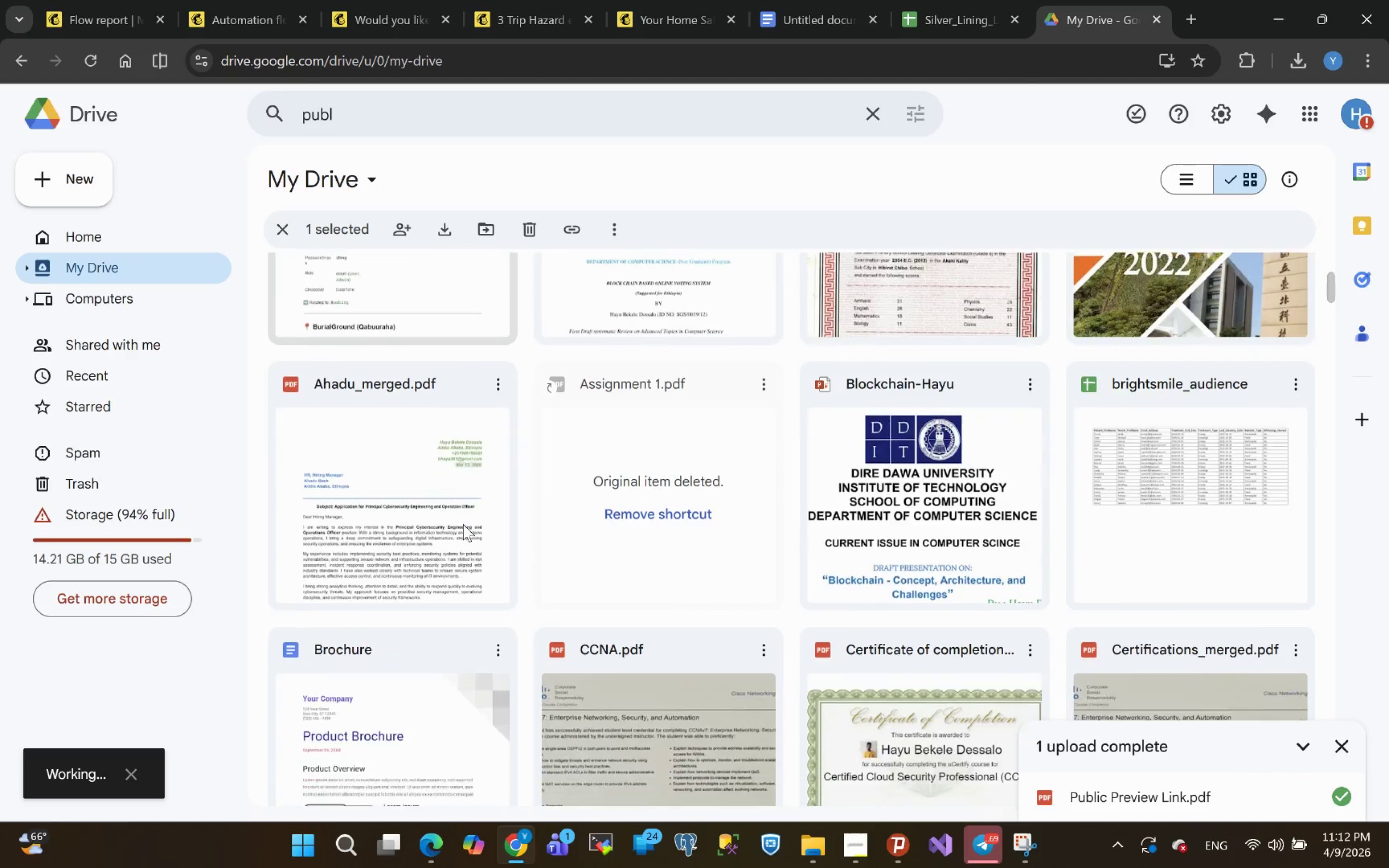 
wait(5.56)
 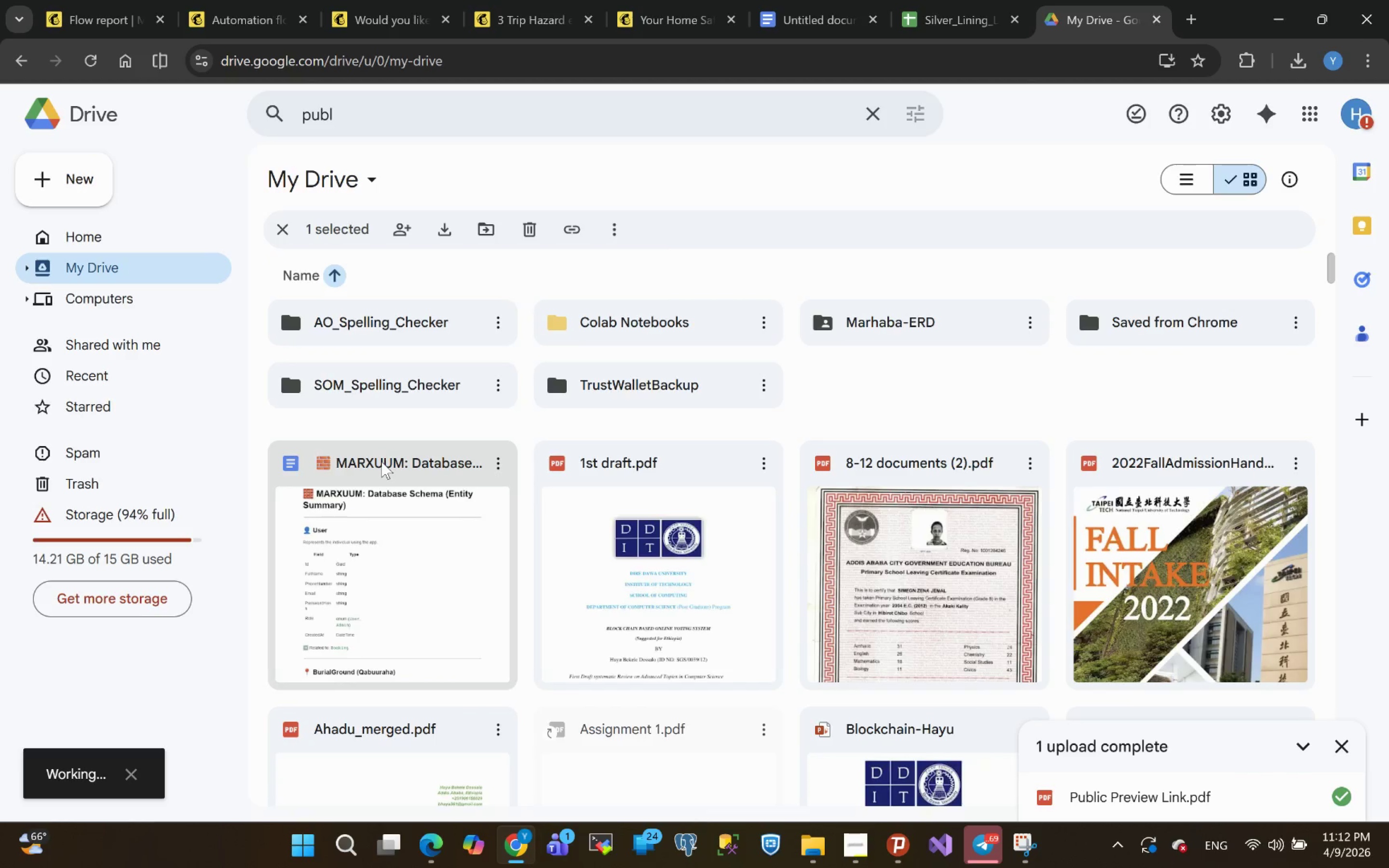 
left_click([287, 231])
 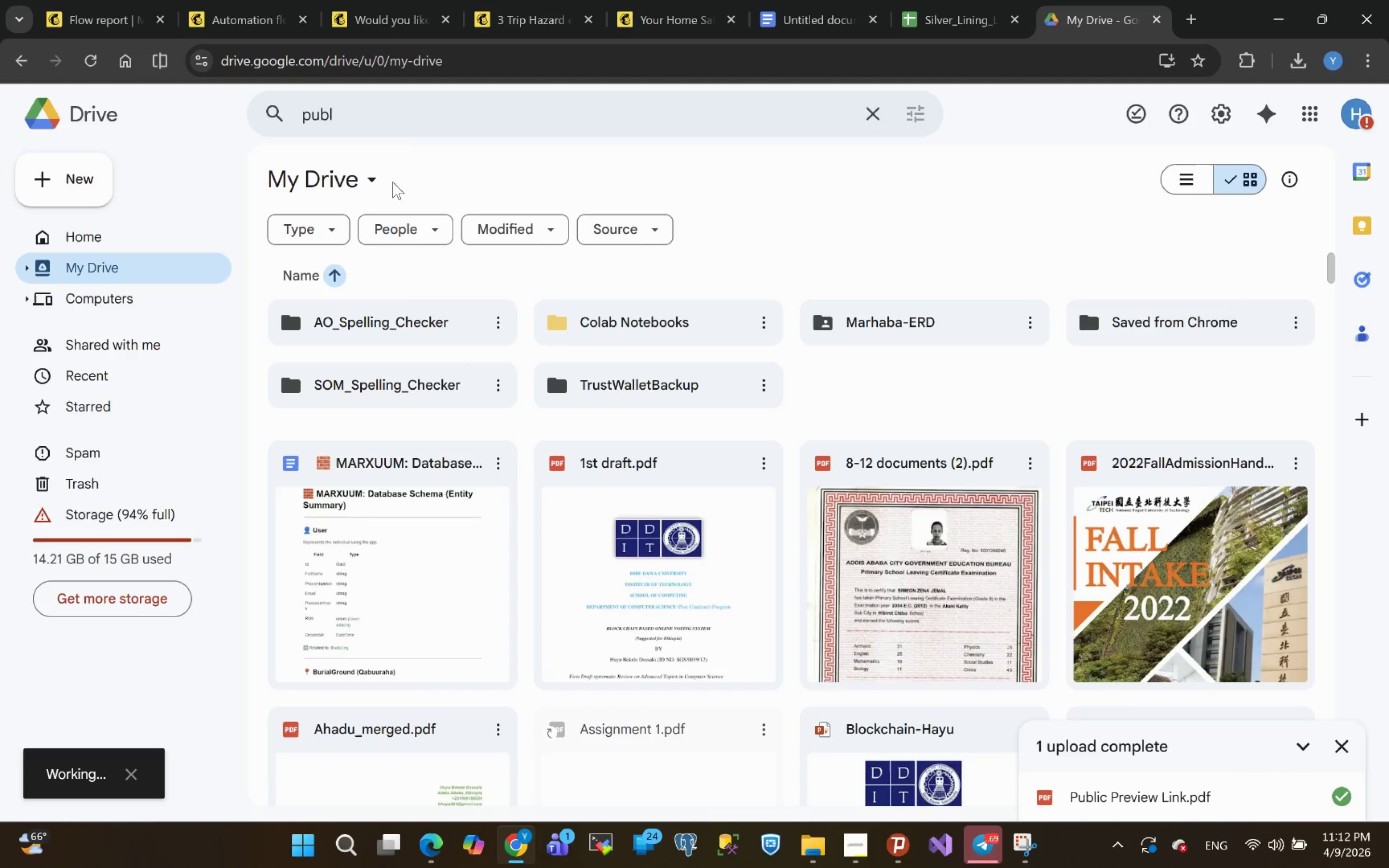 
left_click([384, 113])
 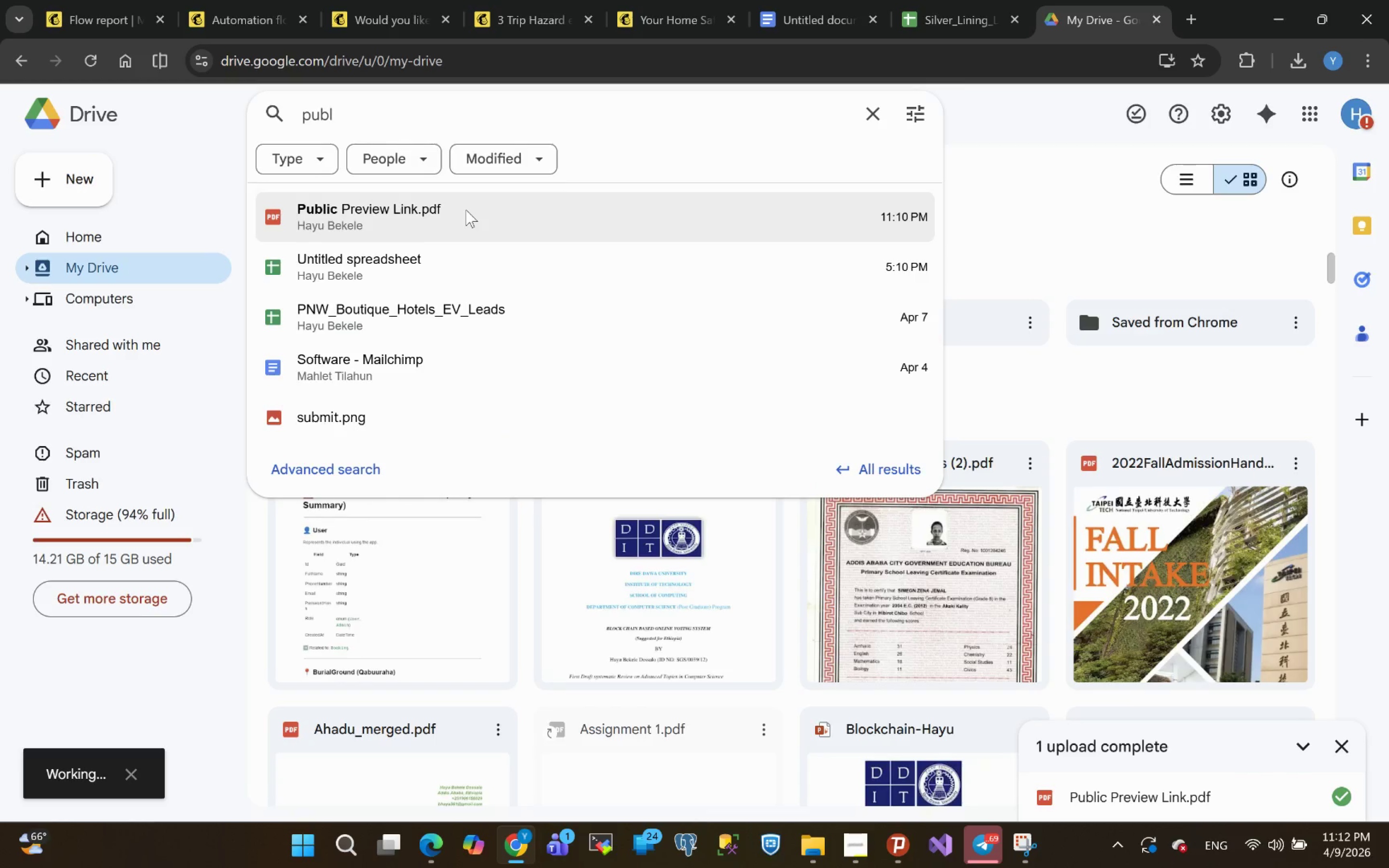 
left_click([466, 210])
 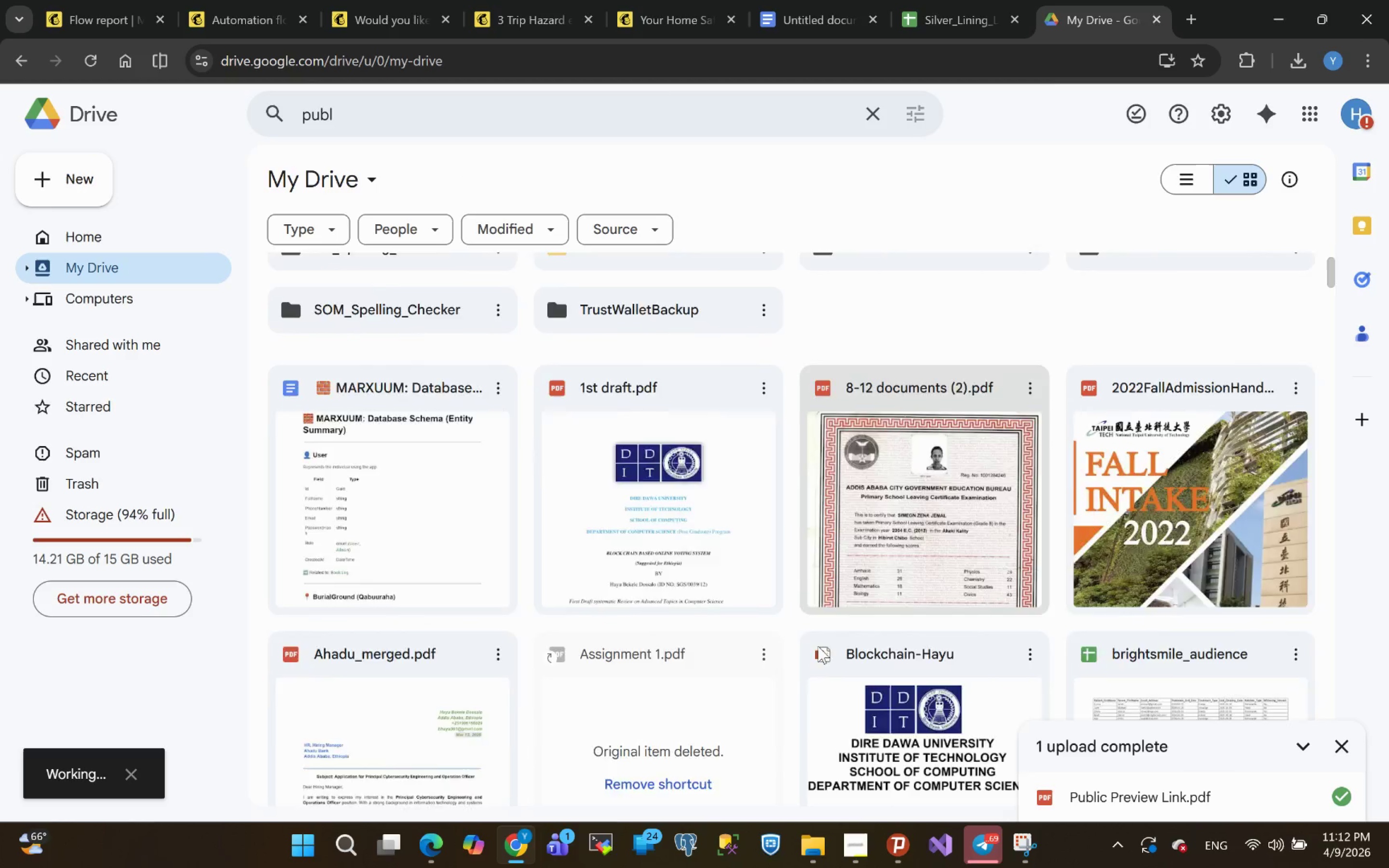 
left_click([1306, 752])
 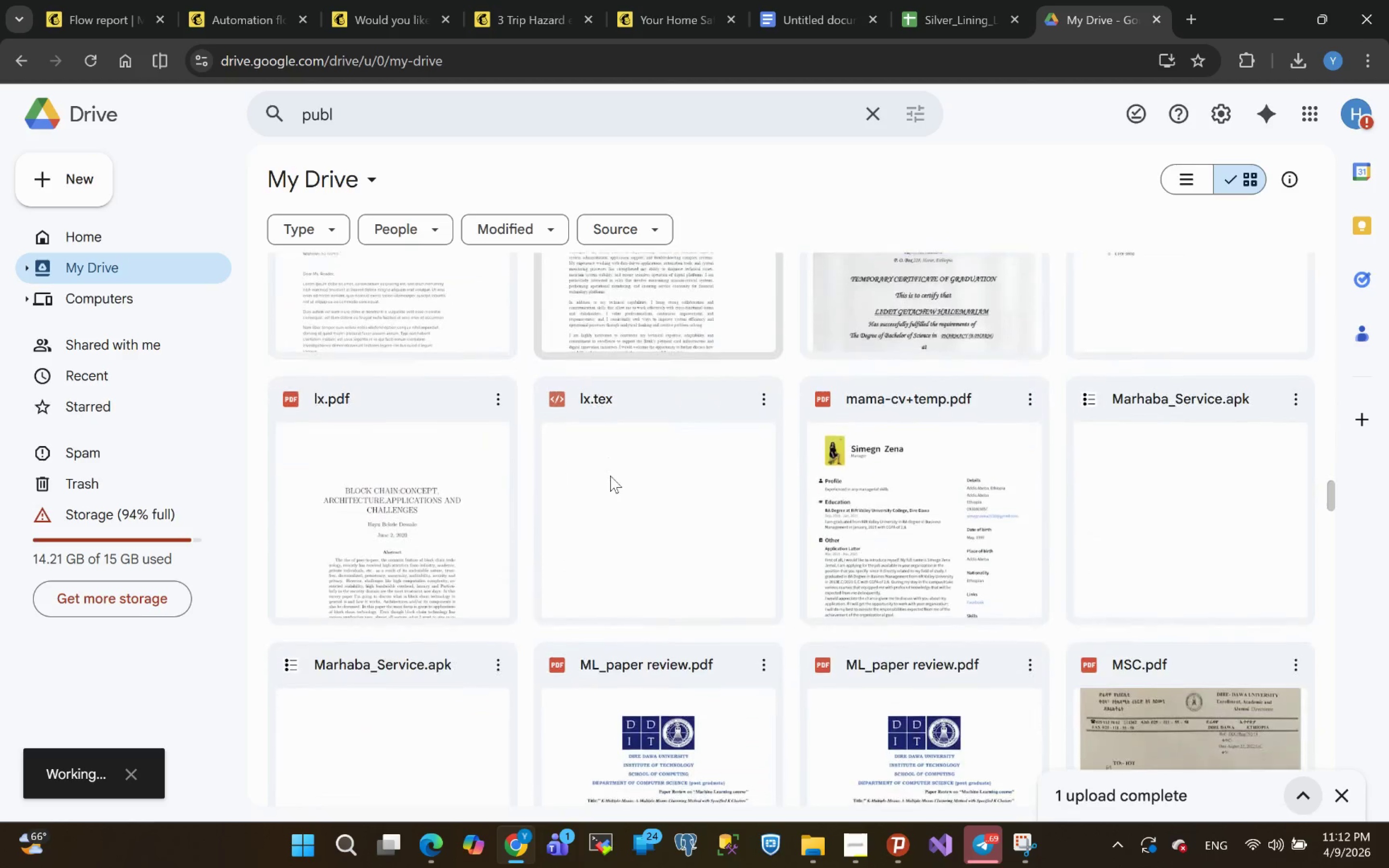 
wait(20.25)
 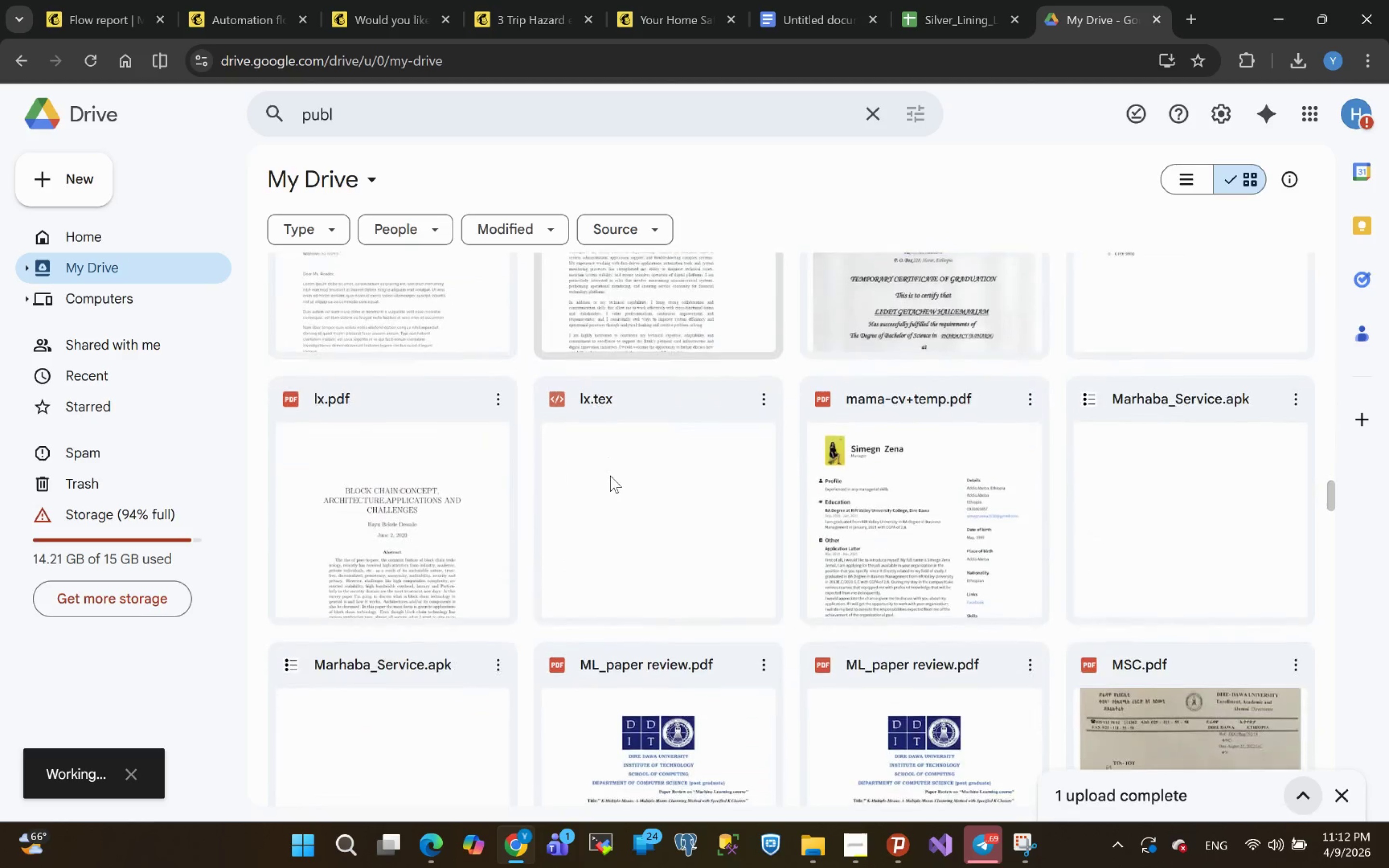 
mouse_move([623, 515])
 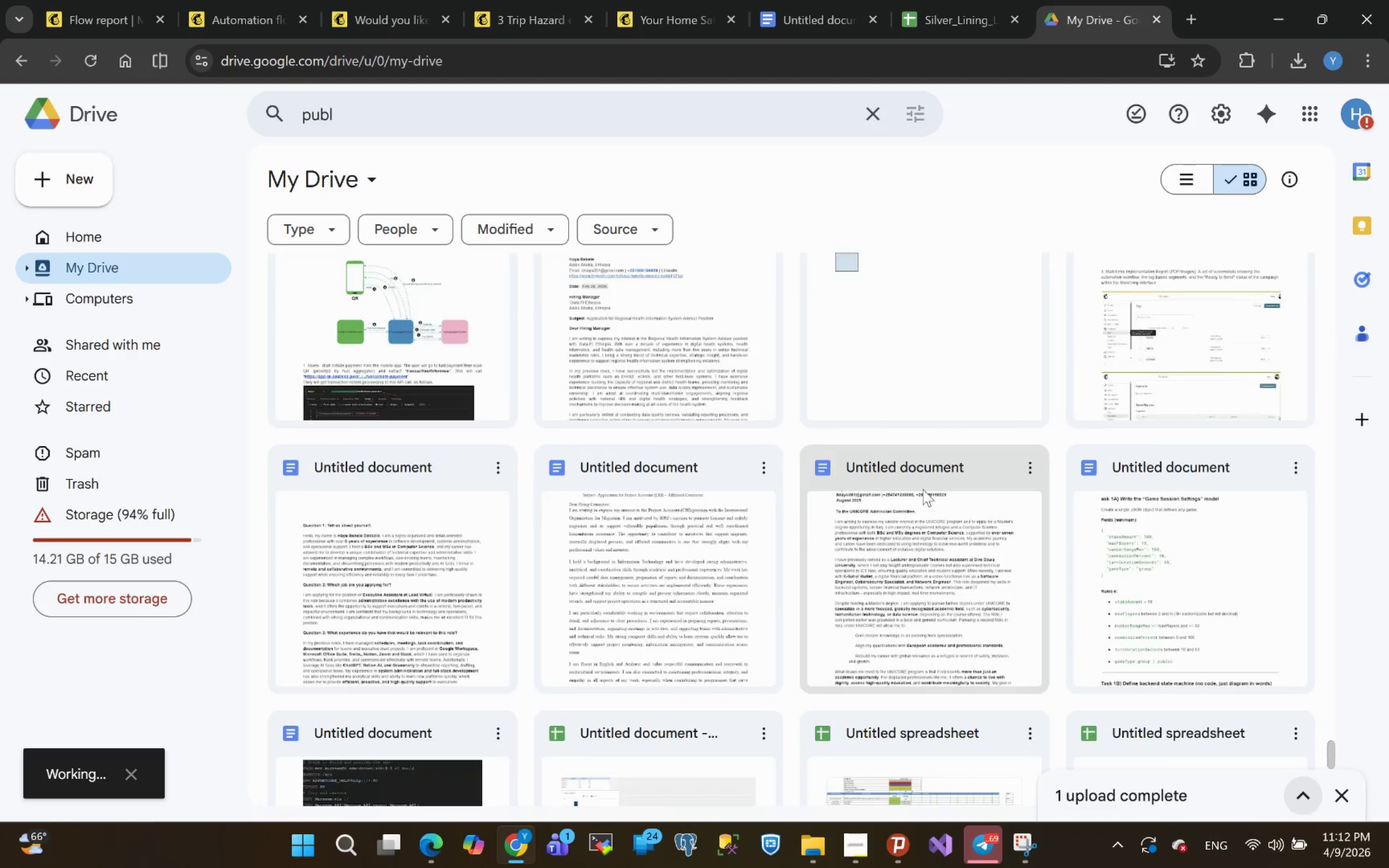 
wait(7.21)
 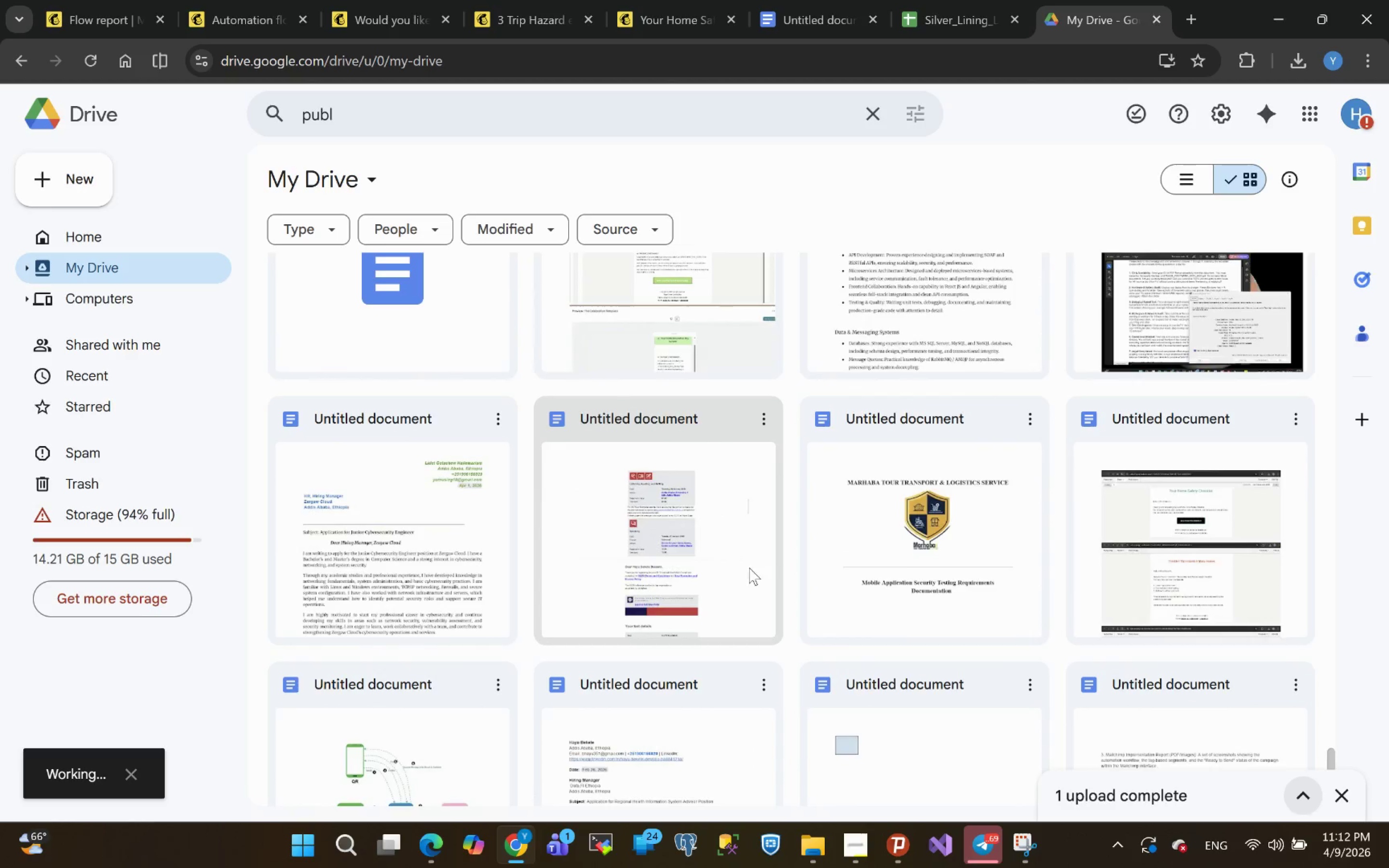 
left_click([464, 108])
 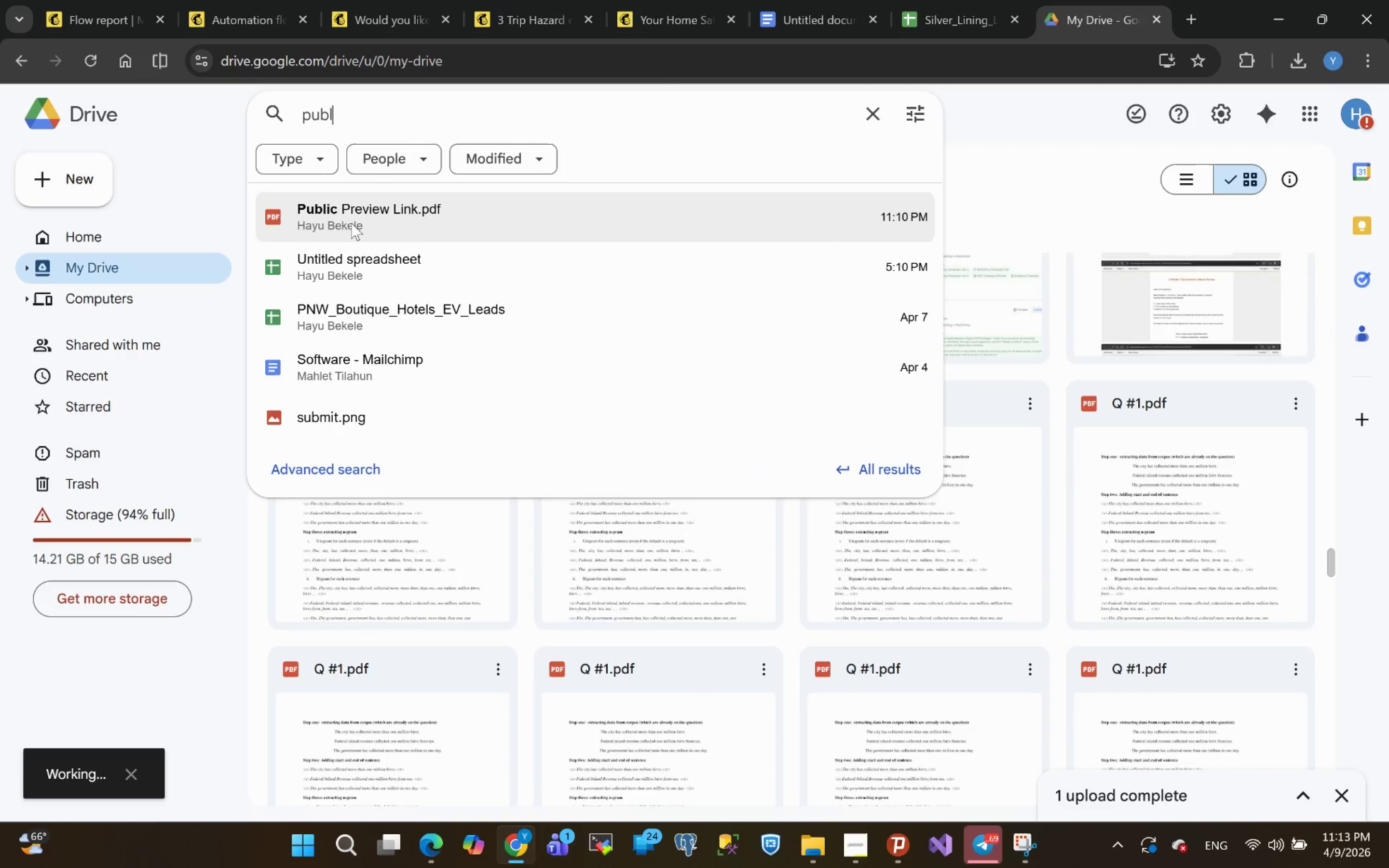 
double_click([351, 223])
 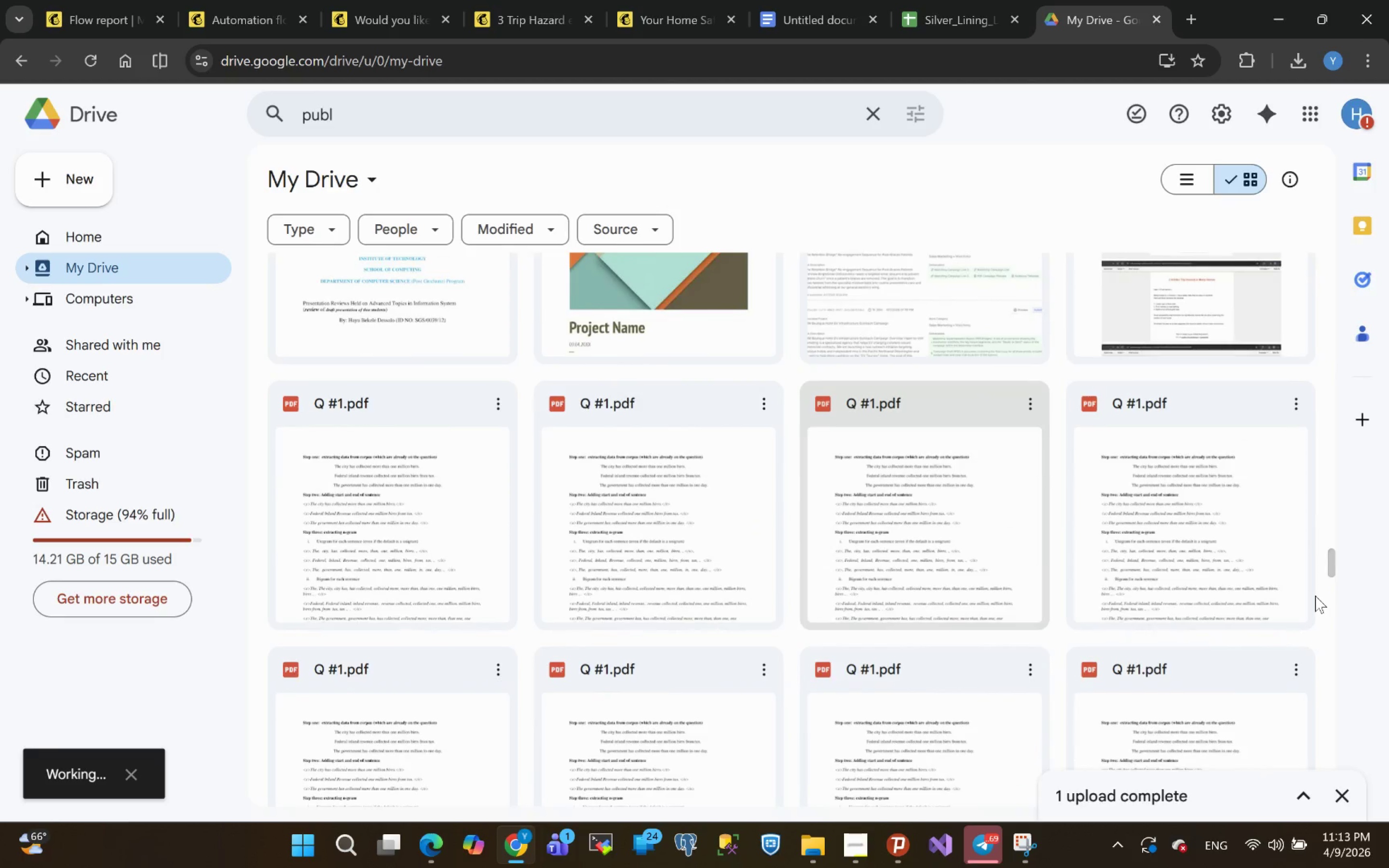 
left_click([1340, 798])
 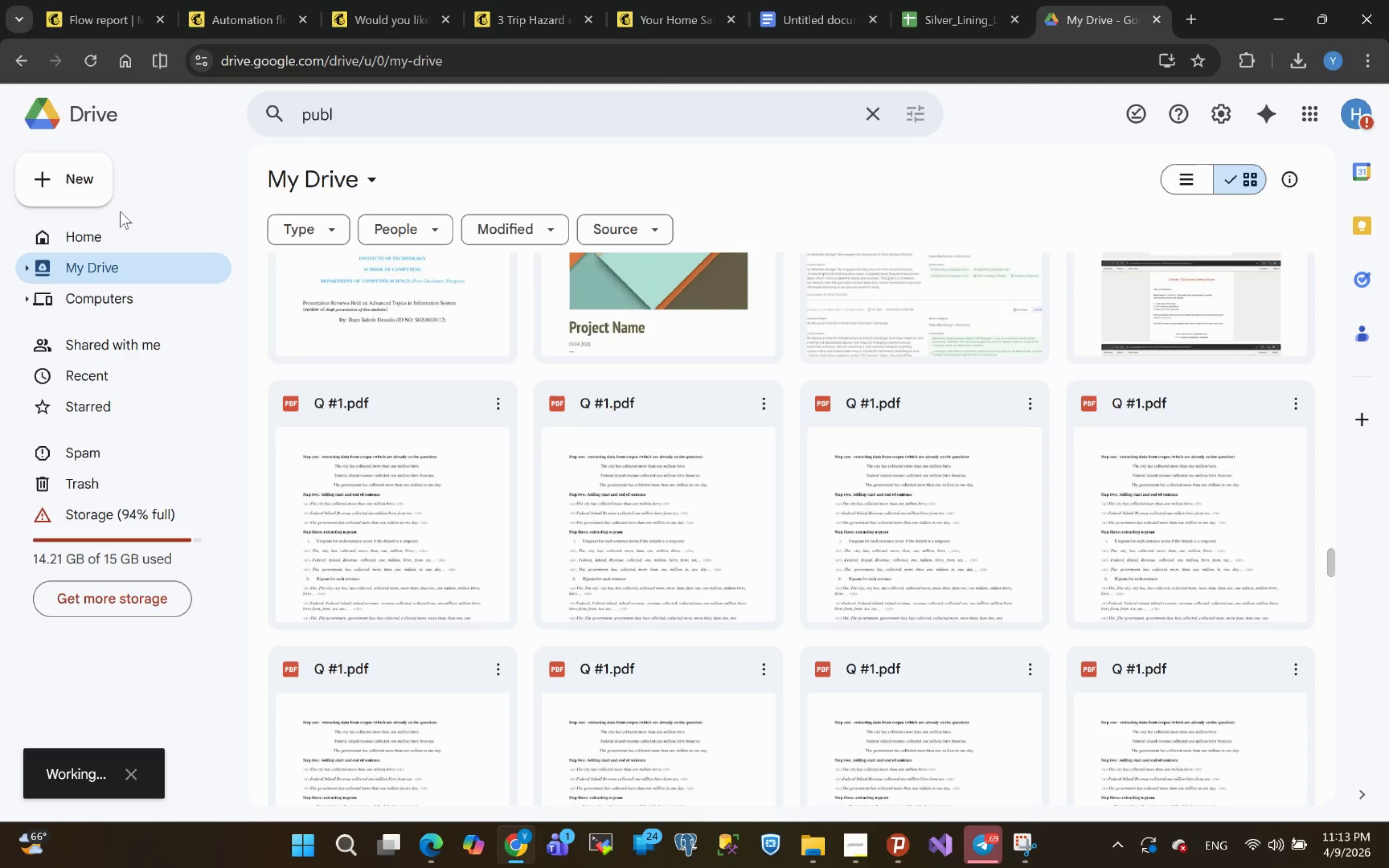 
left_click([102, 229])
 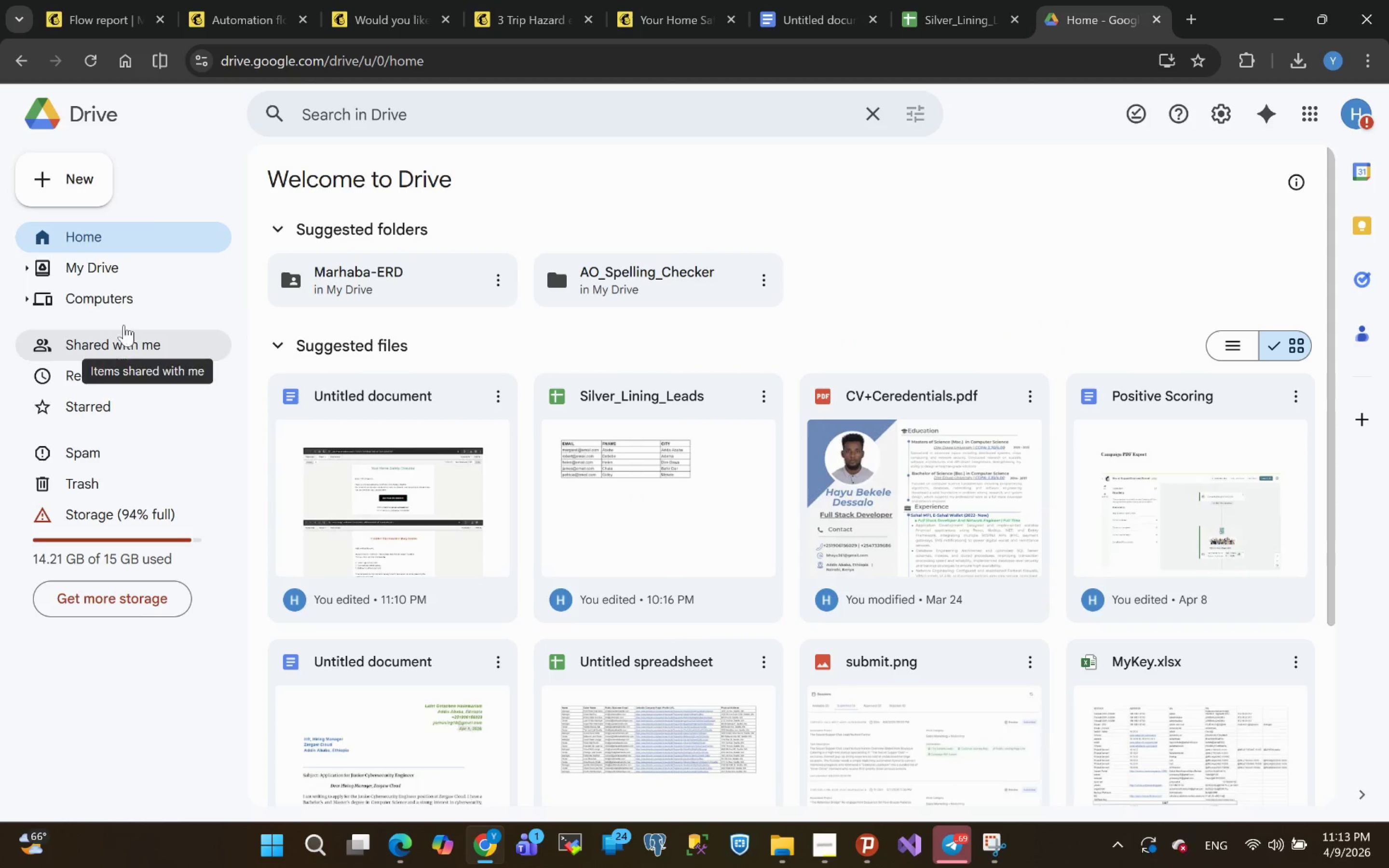 
wait(7.27)
 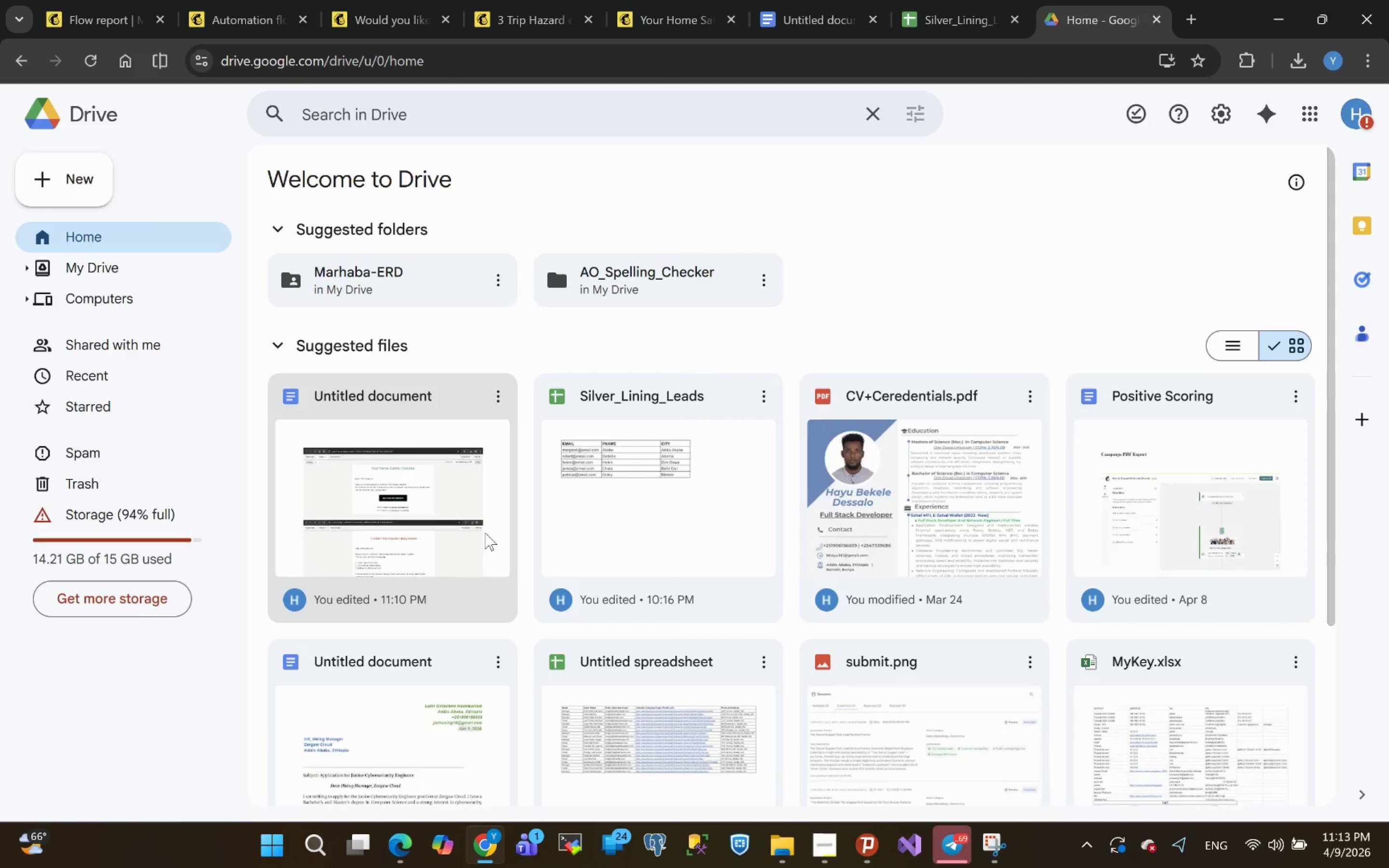 
left_click([92, 271])
 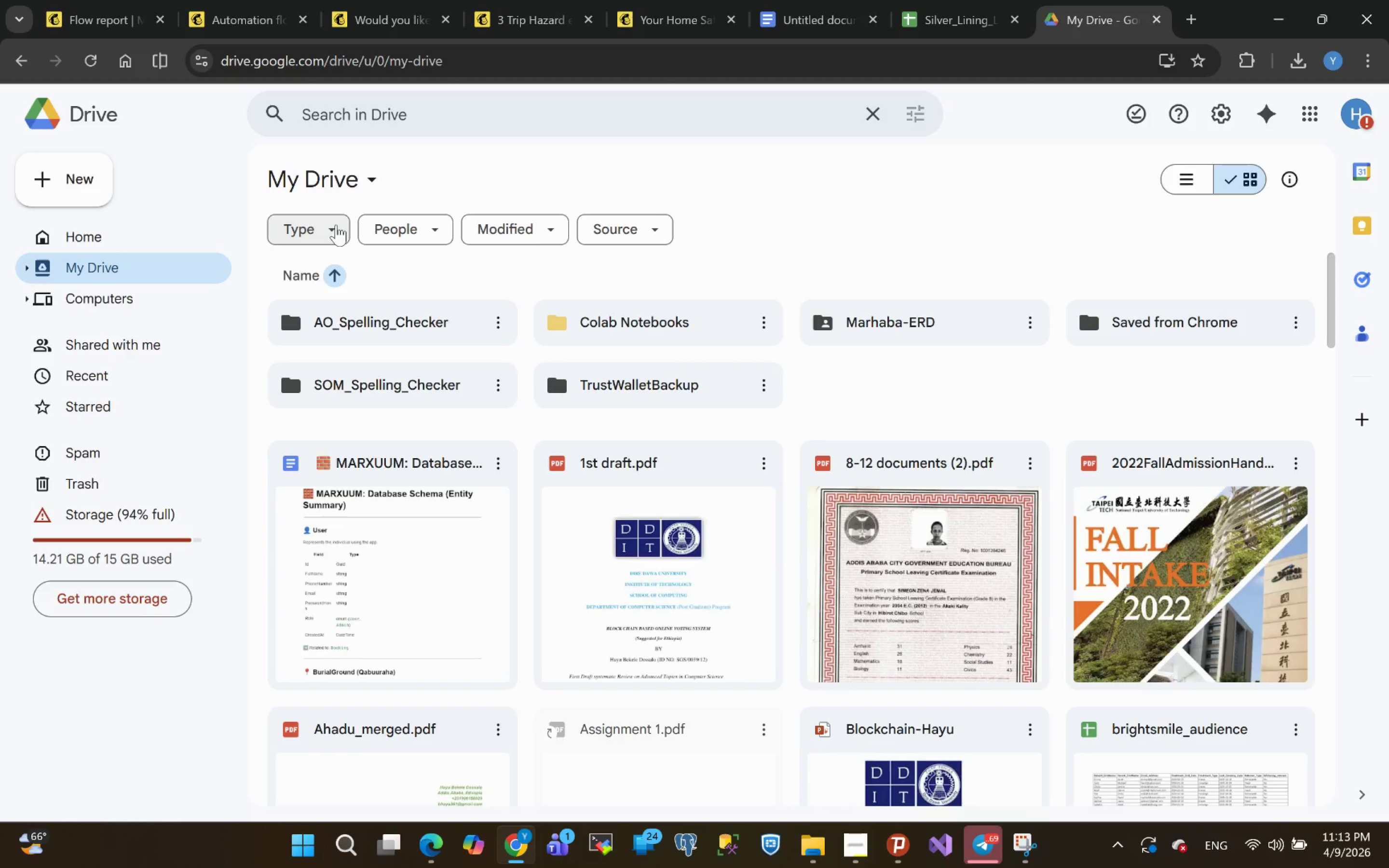 
left_click([336, 227])
 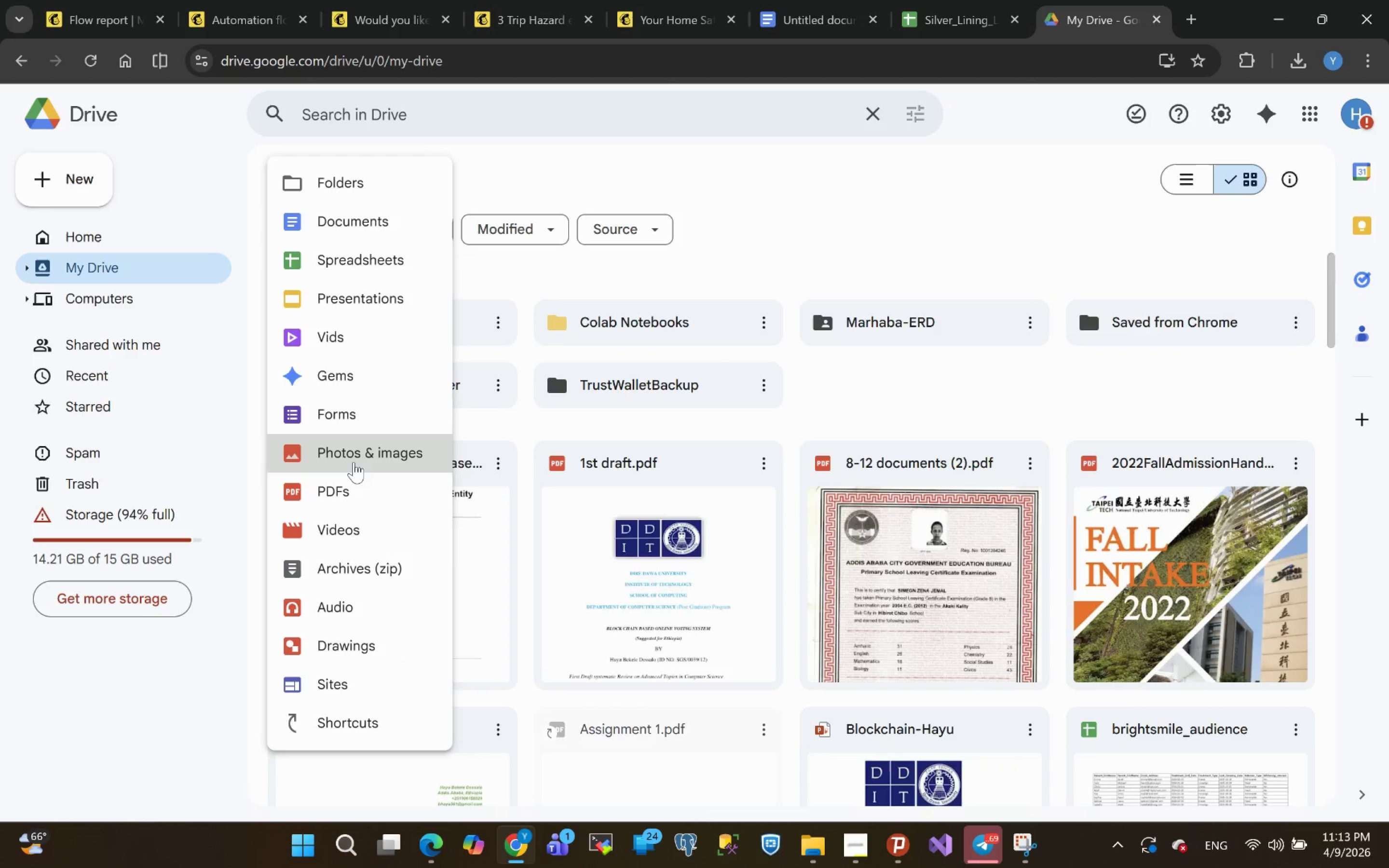 
left_click([360, 503])
 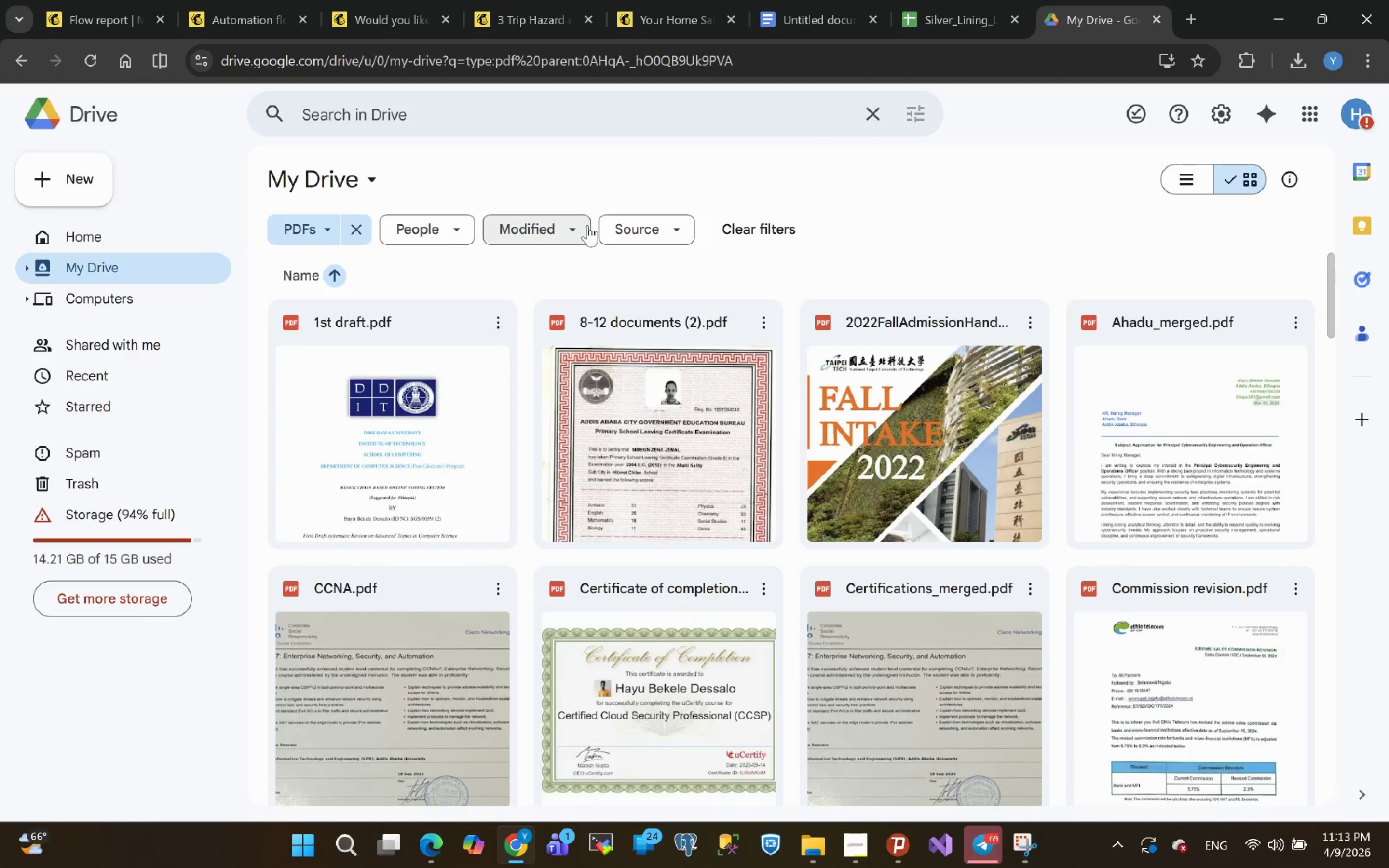 
left_click([576, 229])
 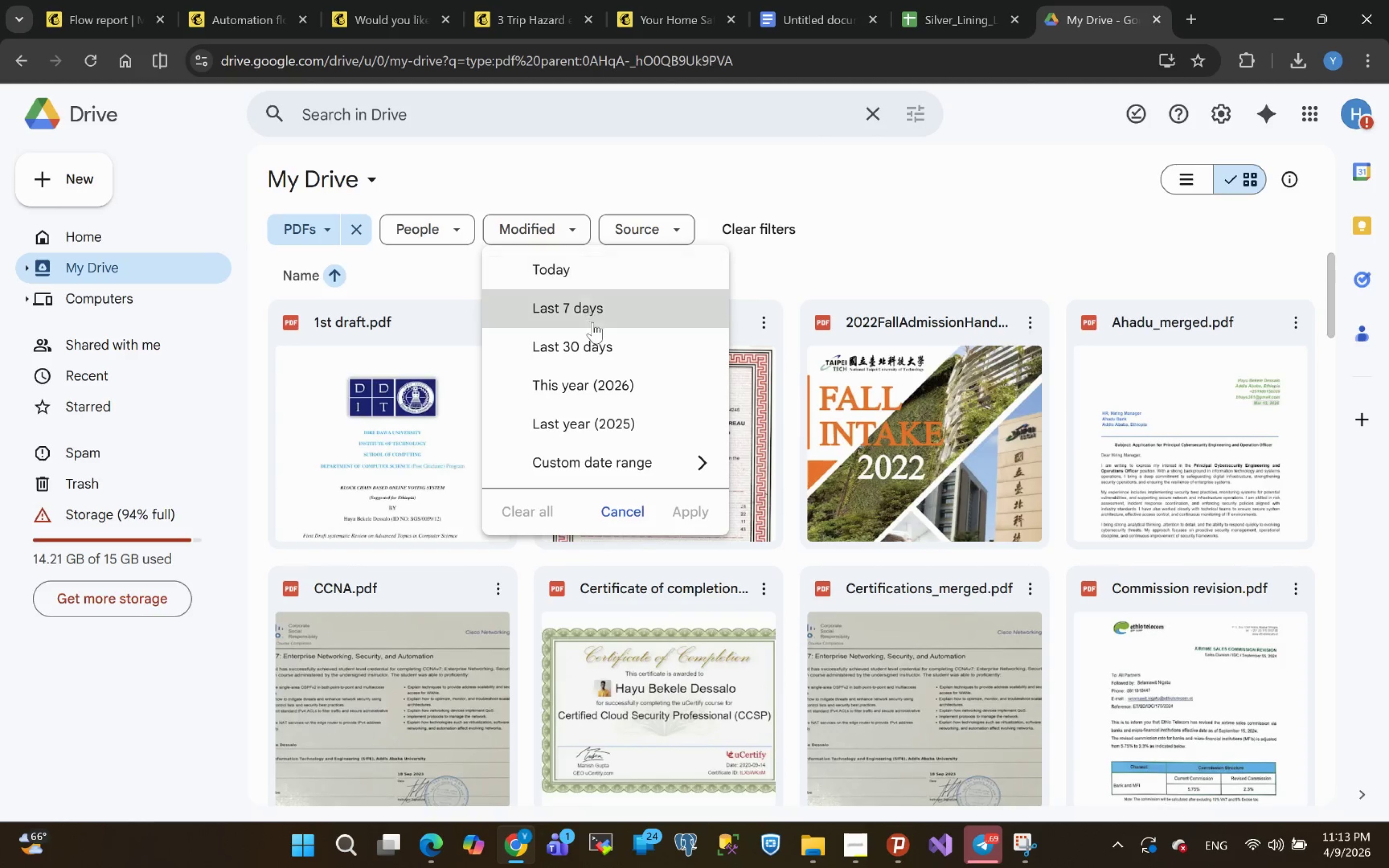 
left_click([569, 264])
 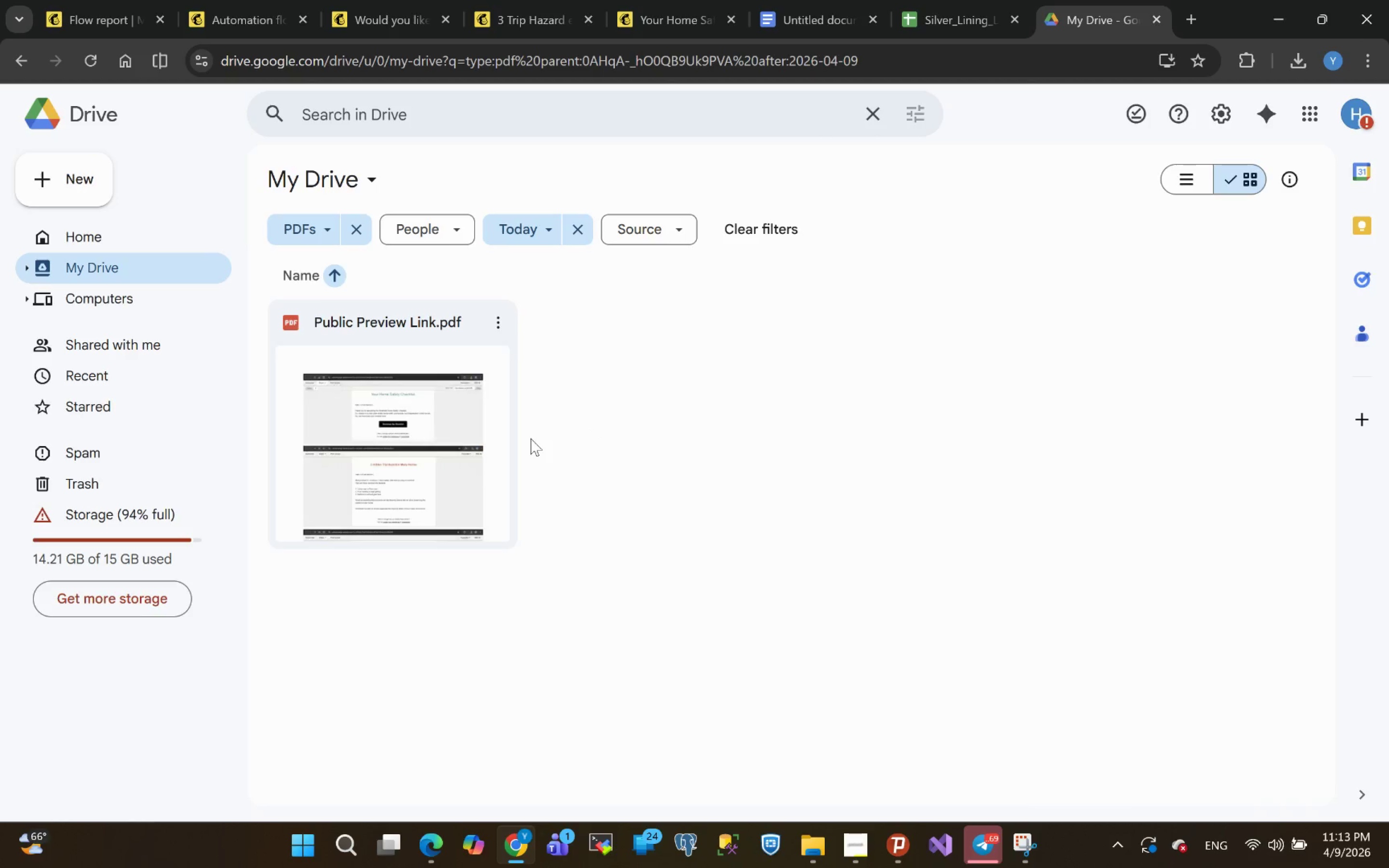 
left_click([433, 416])
 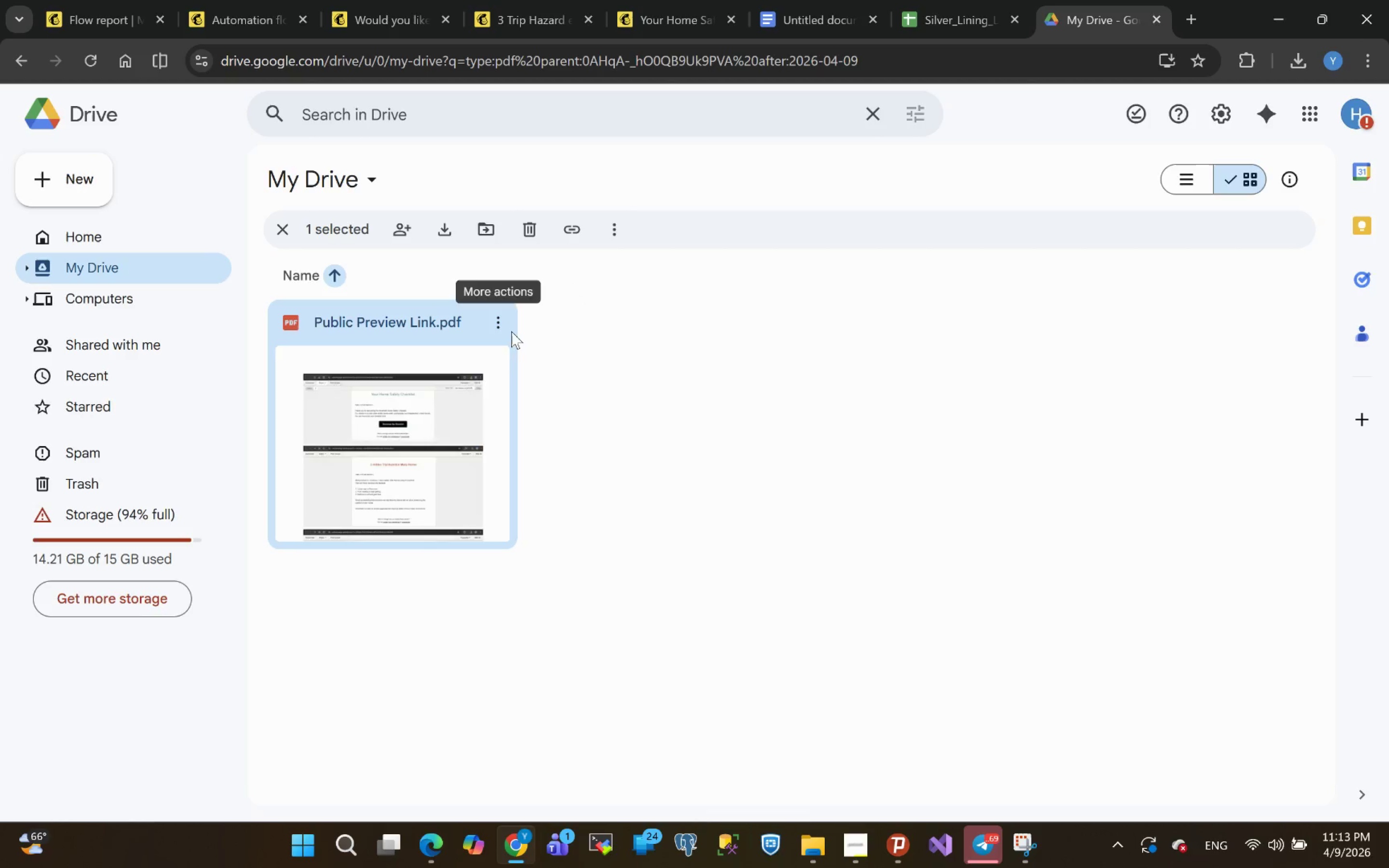 
left_click([504, 323])
 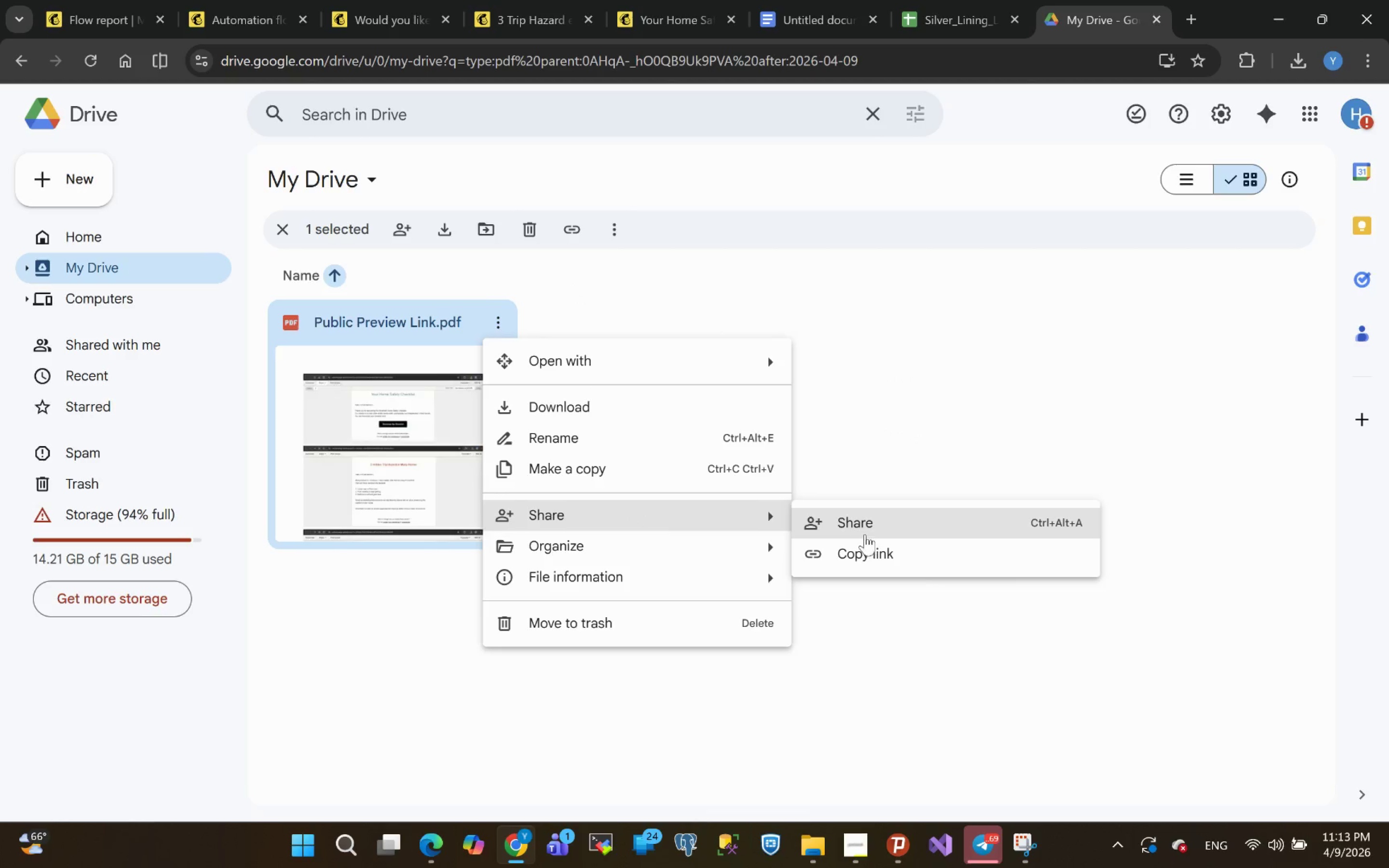 
wait(6.14)
 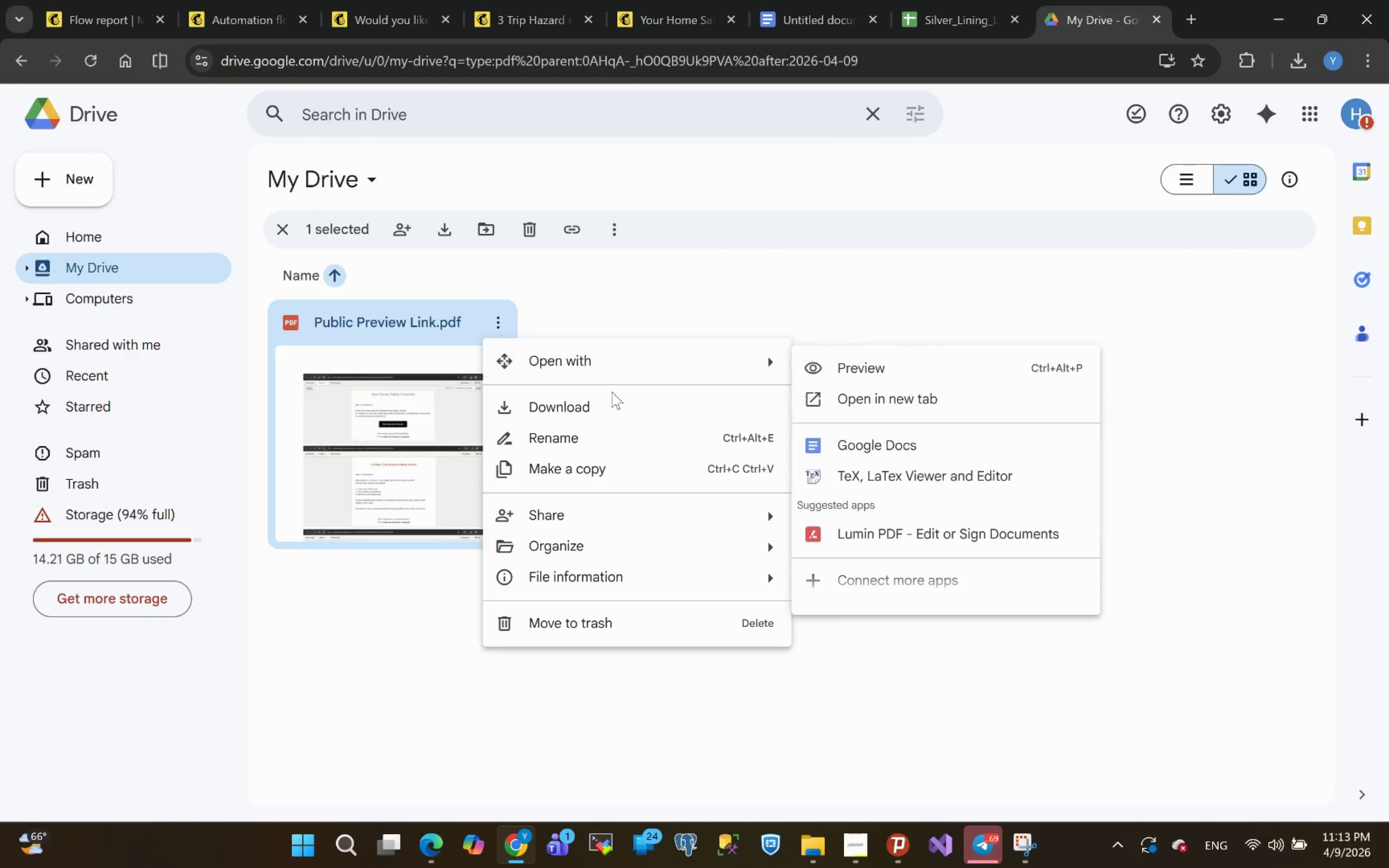 
left_click([862, 525])
 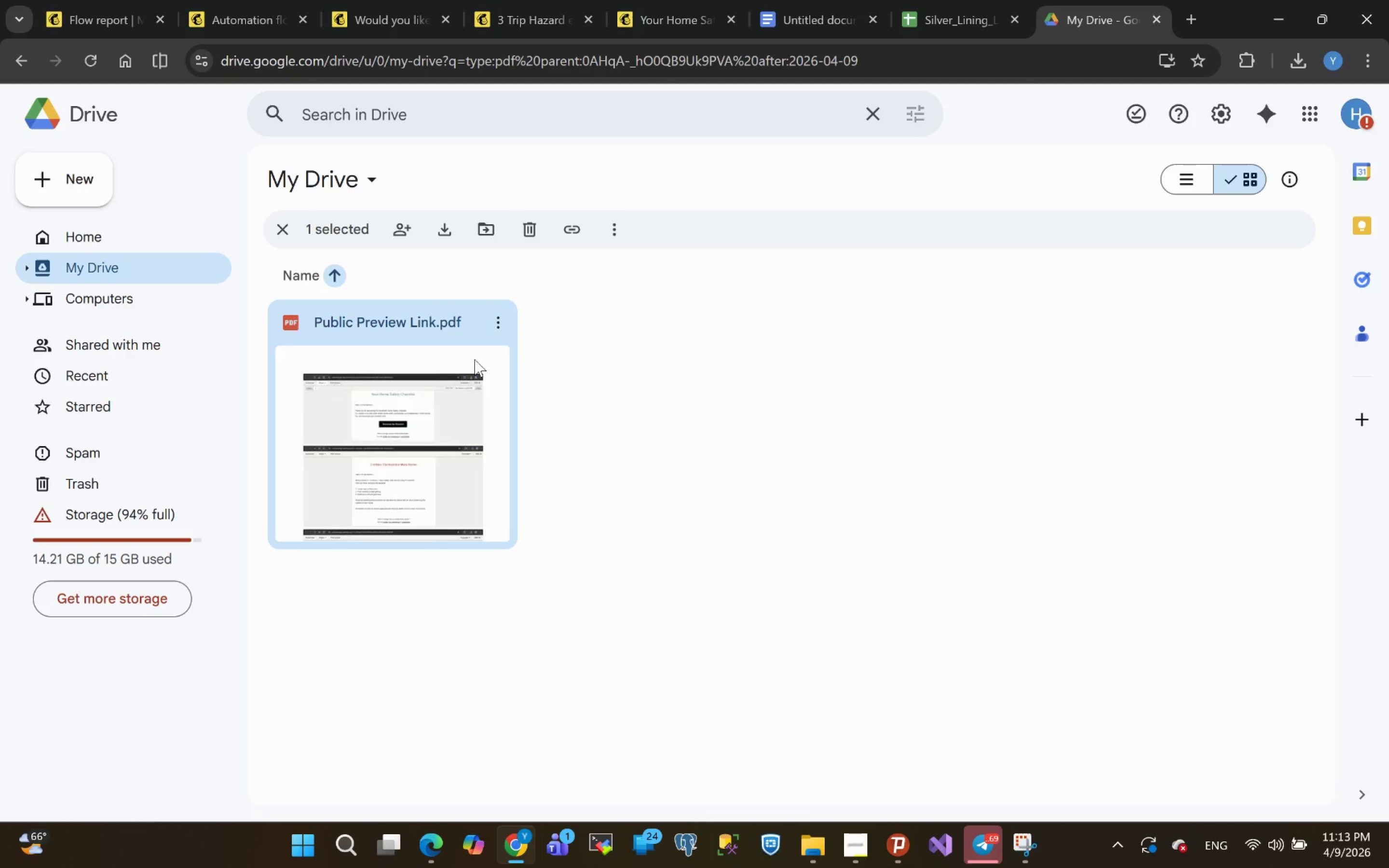 
left_click([502, 326])
 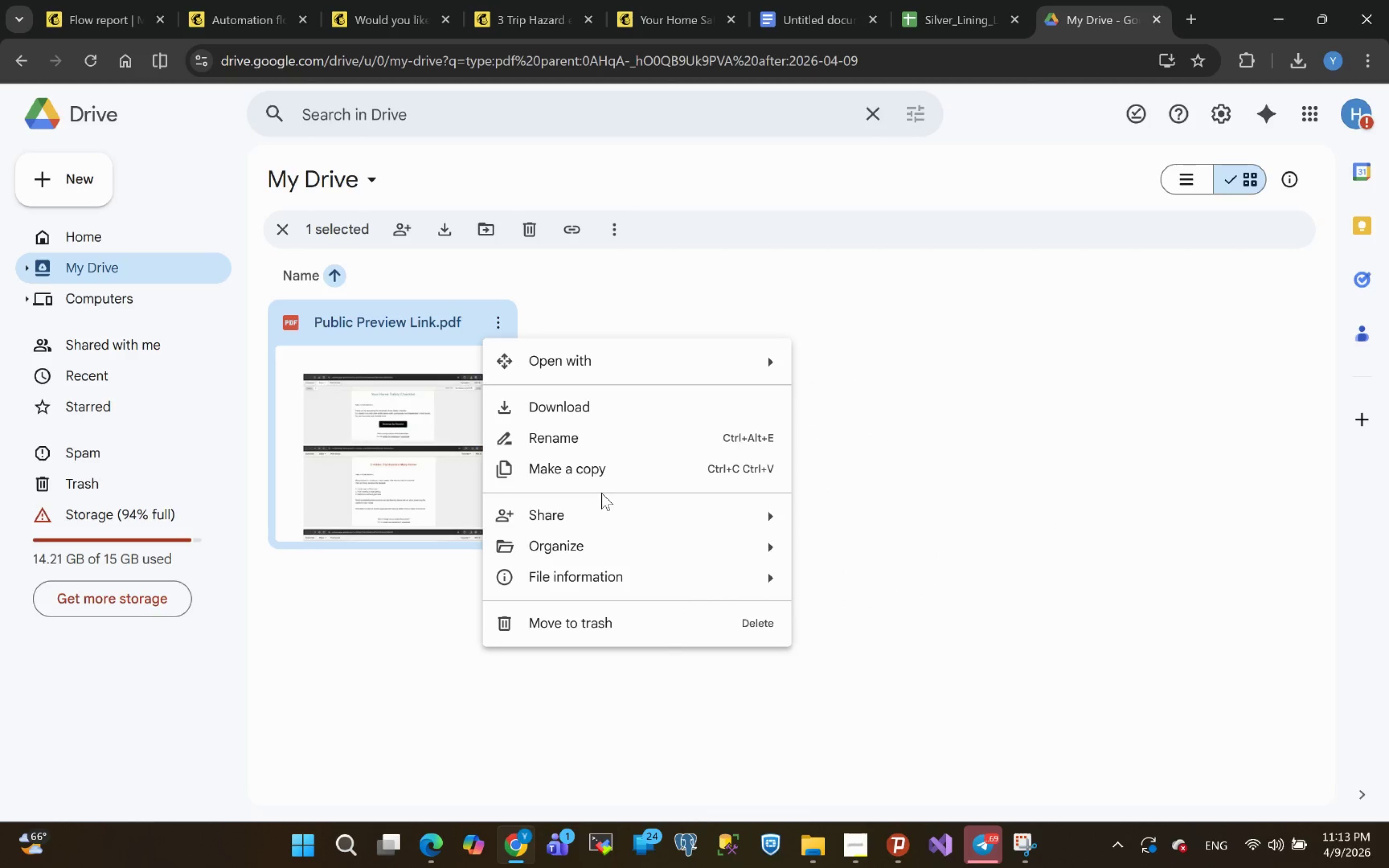 
wait(5.7)
 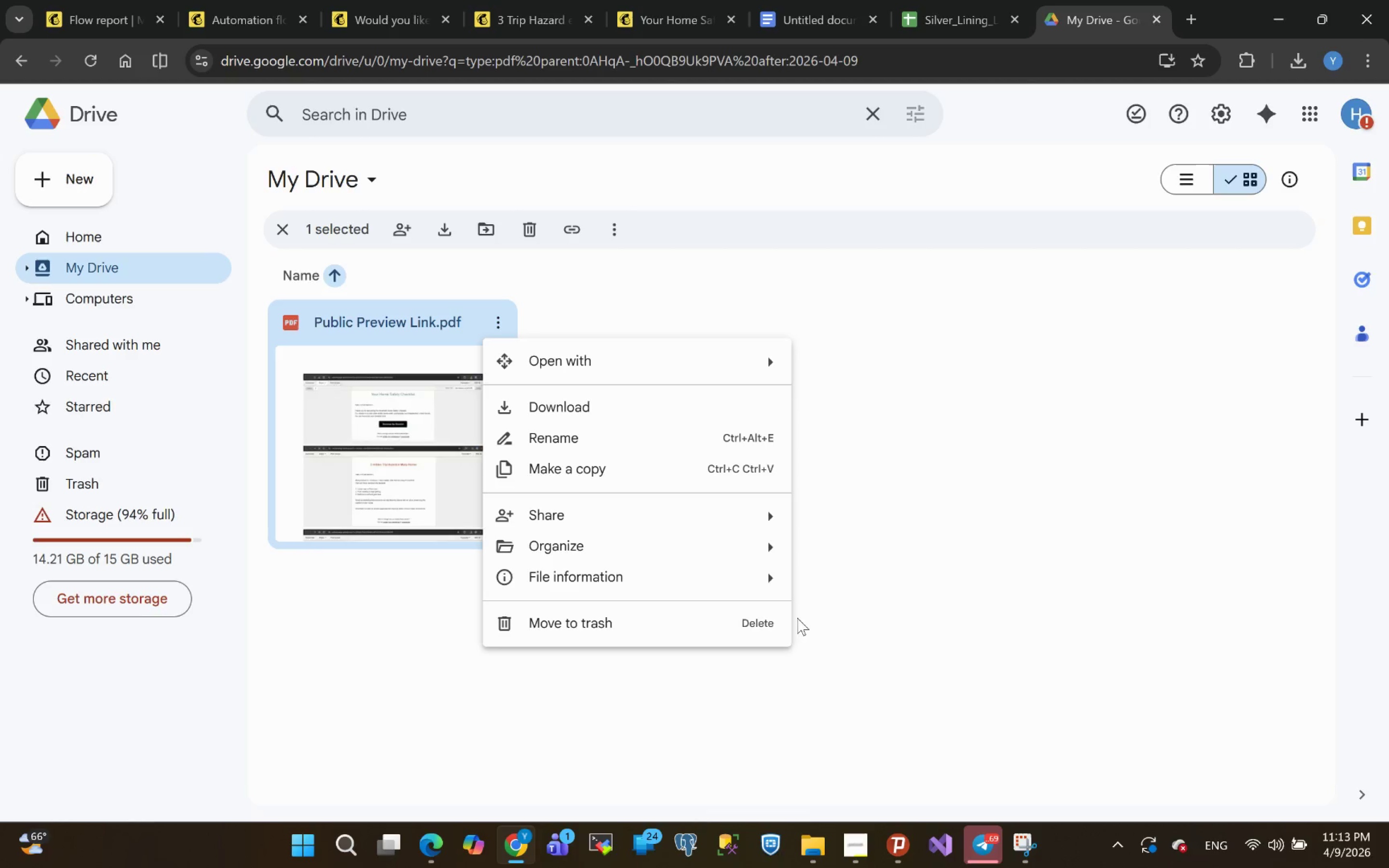 
left_click([855, 551])
 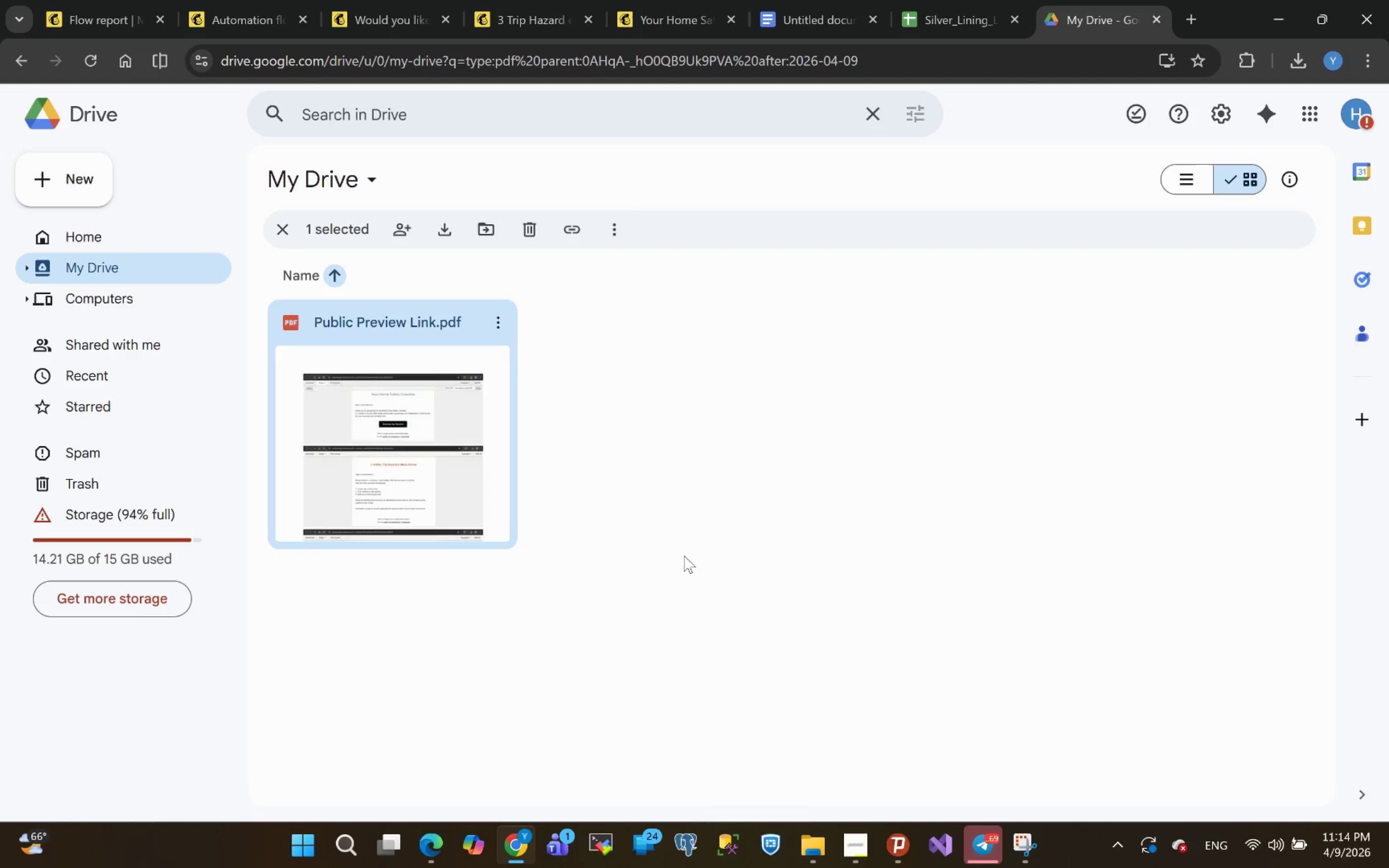 
wait(34.7)
 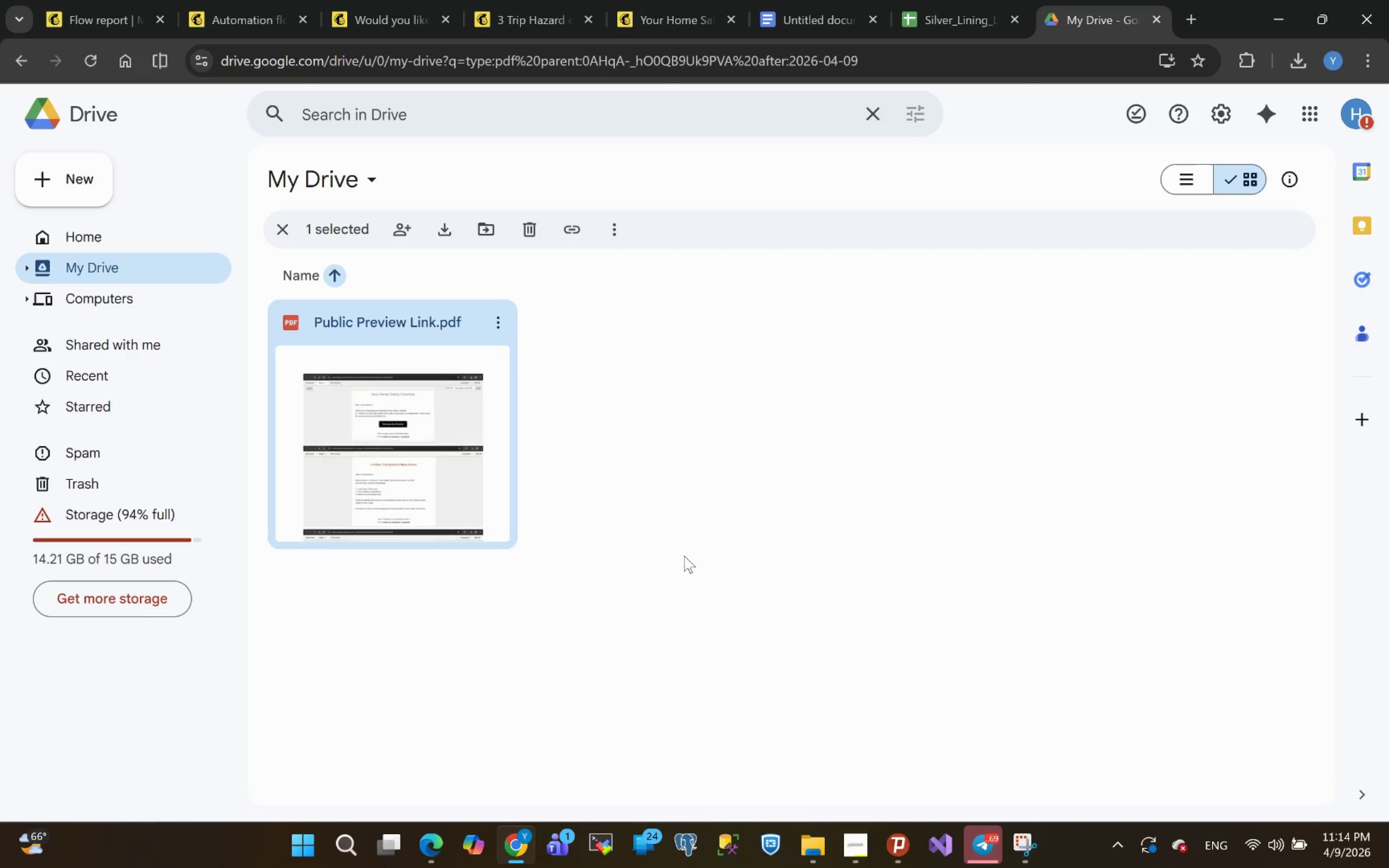 
left_click([1193, 16])
 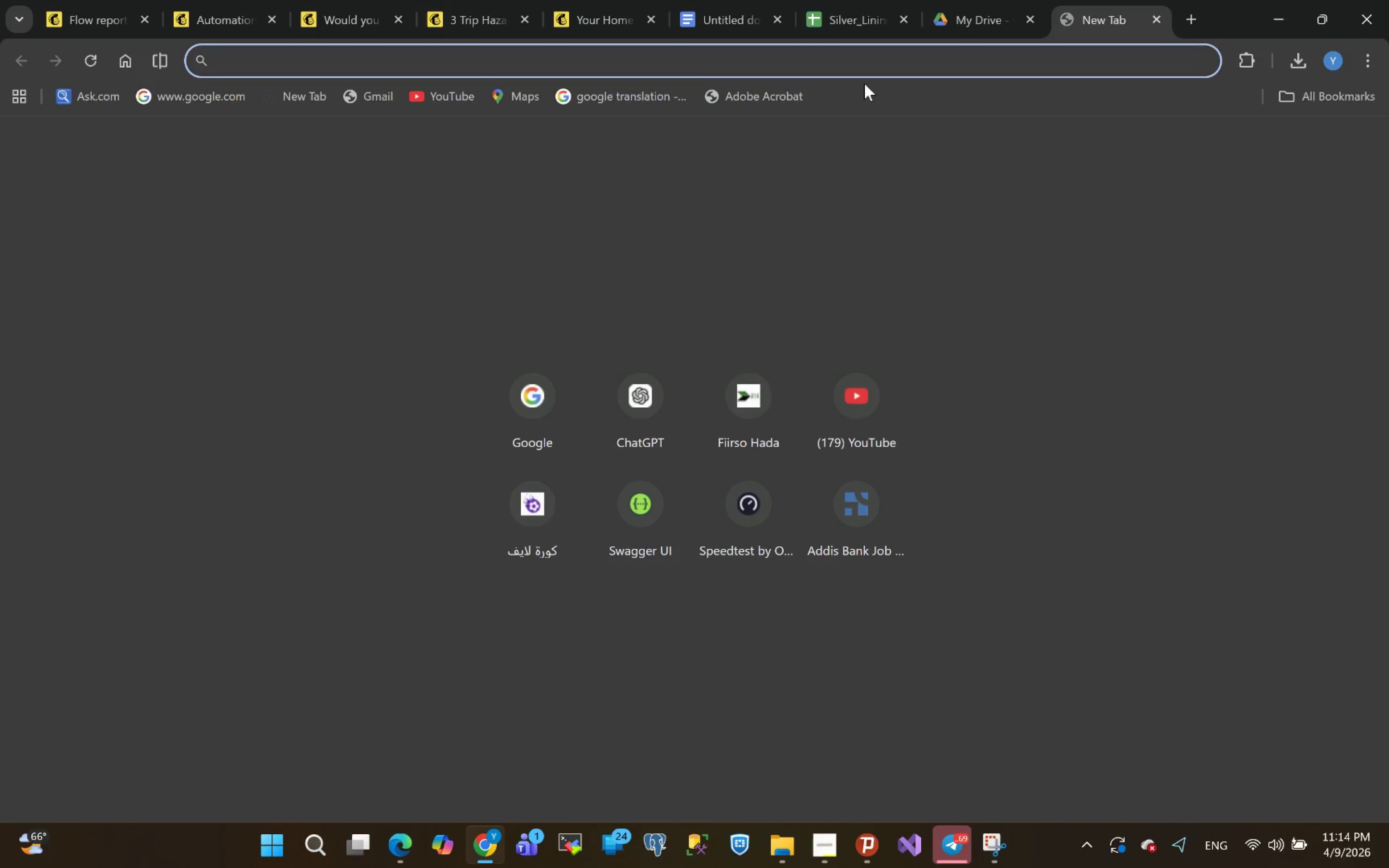 
wait(6.9)
 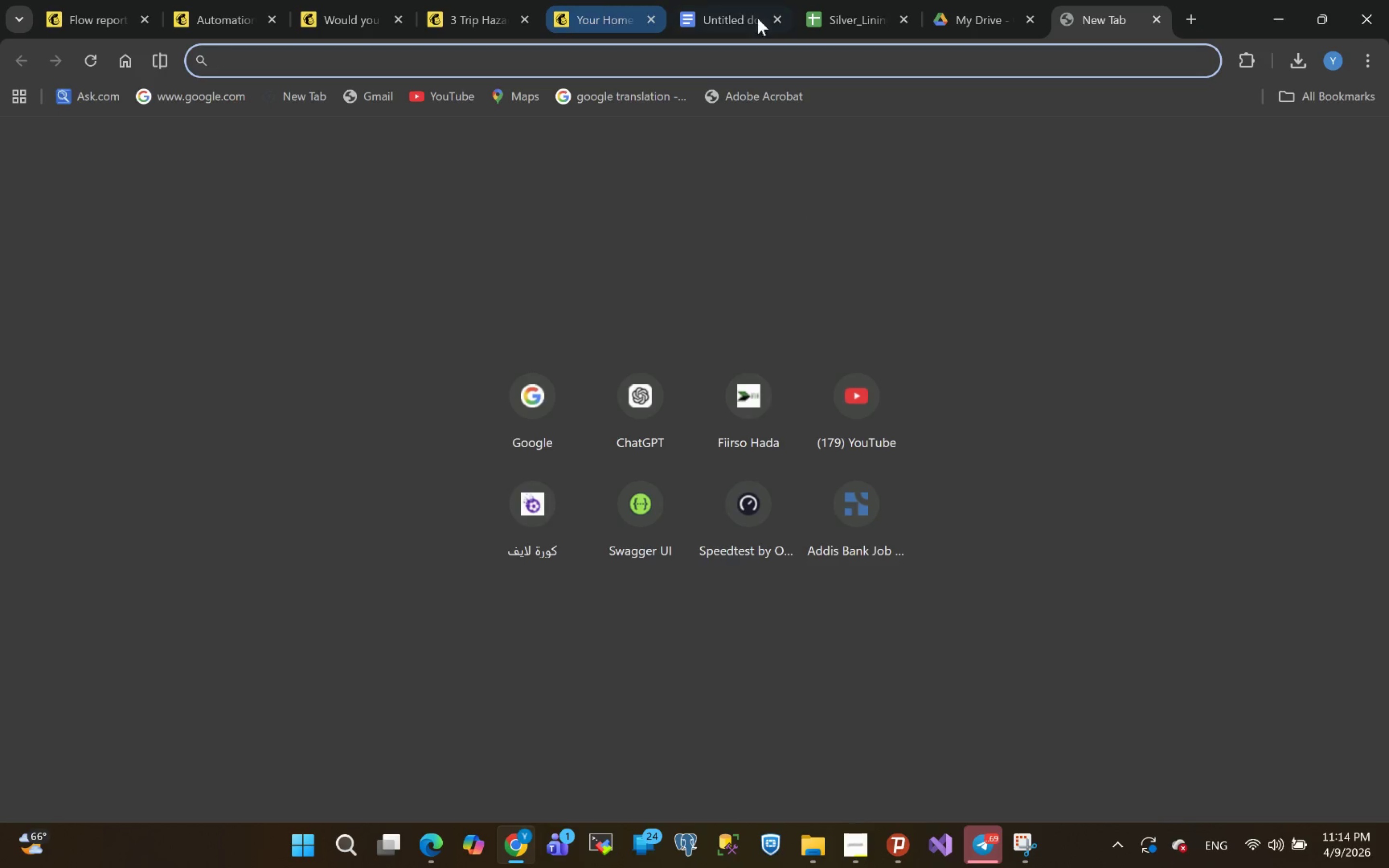 
left_click([539, 54])
 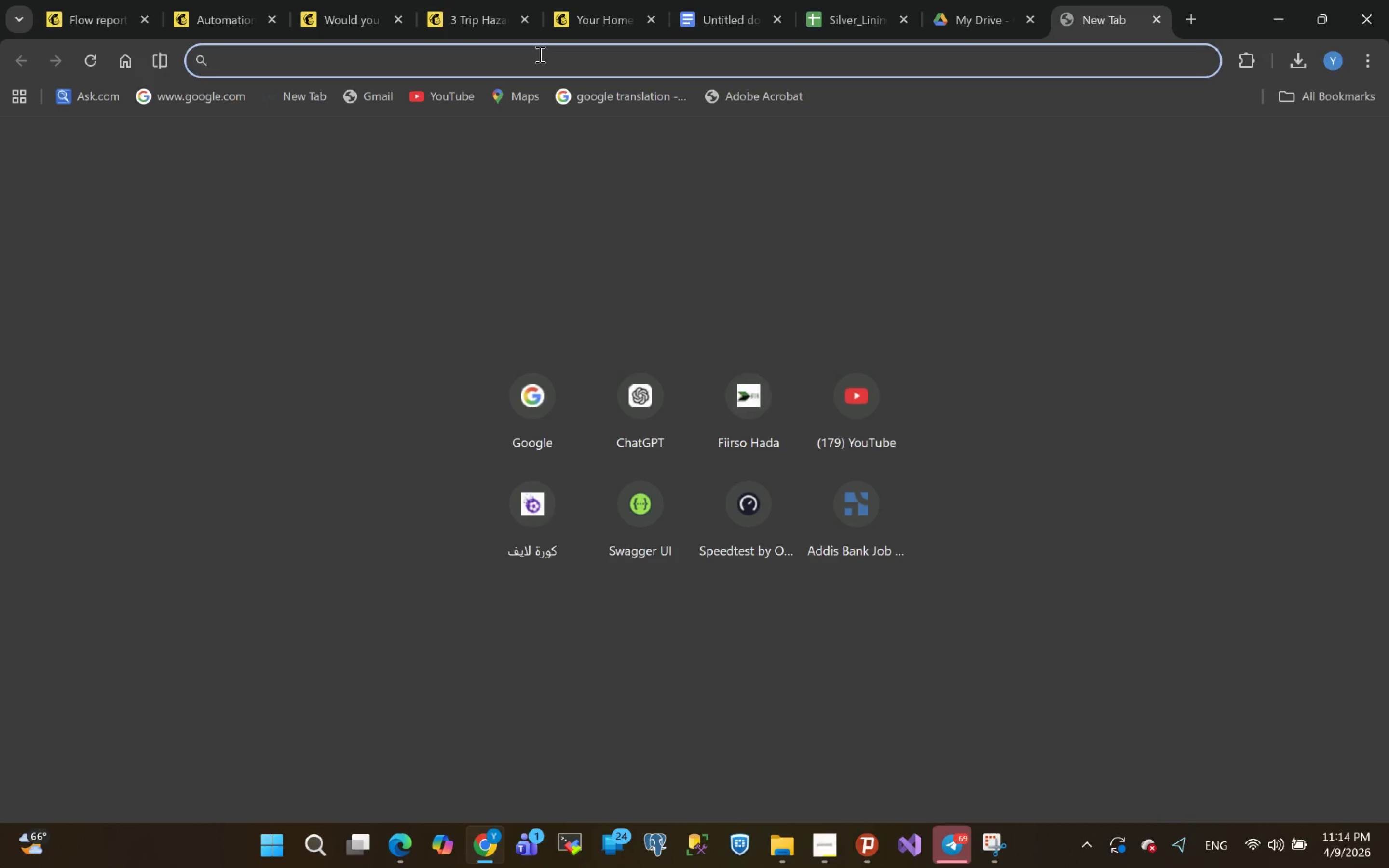 
key(Control+V)
 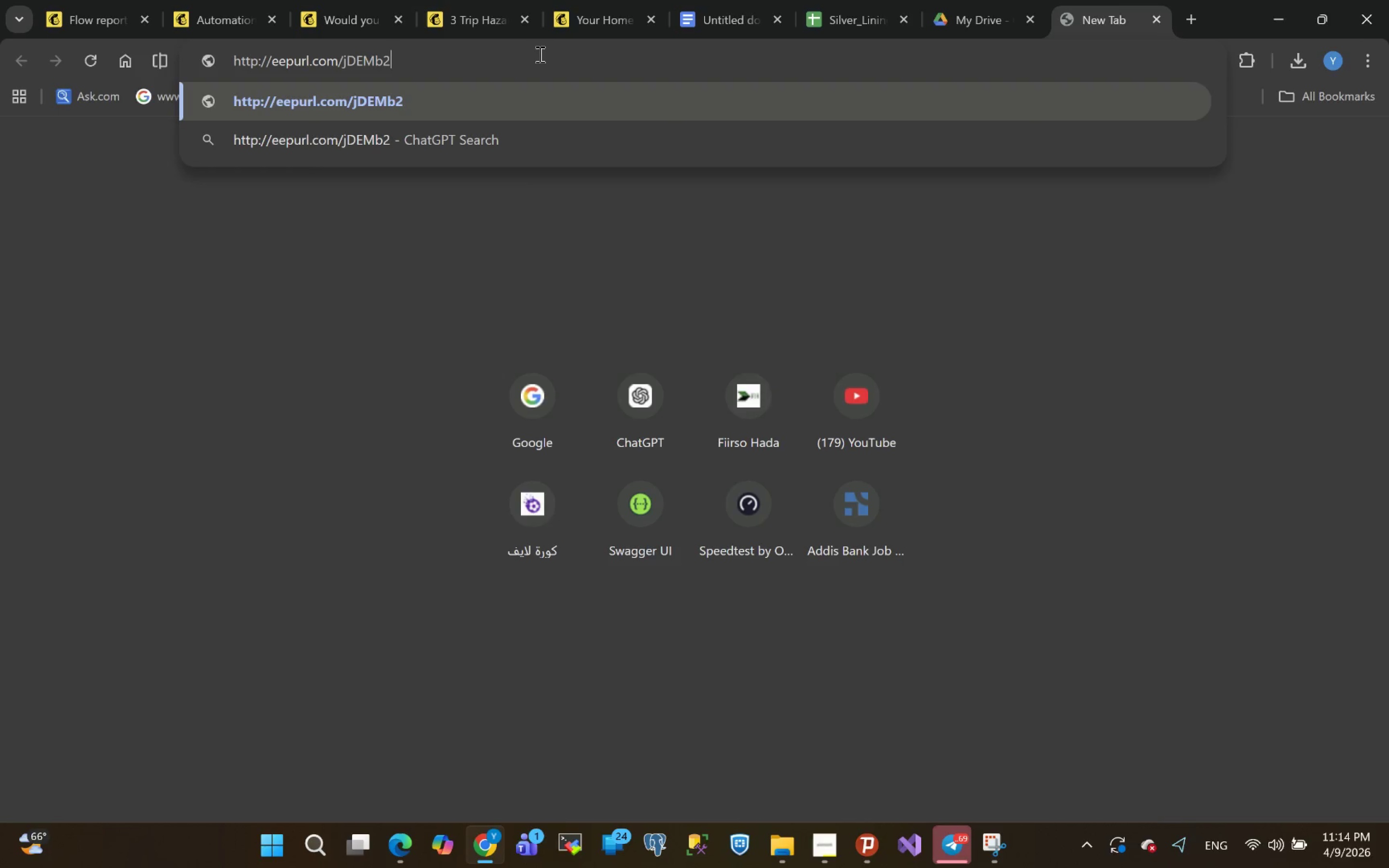 
left_click([539, 54])
 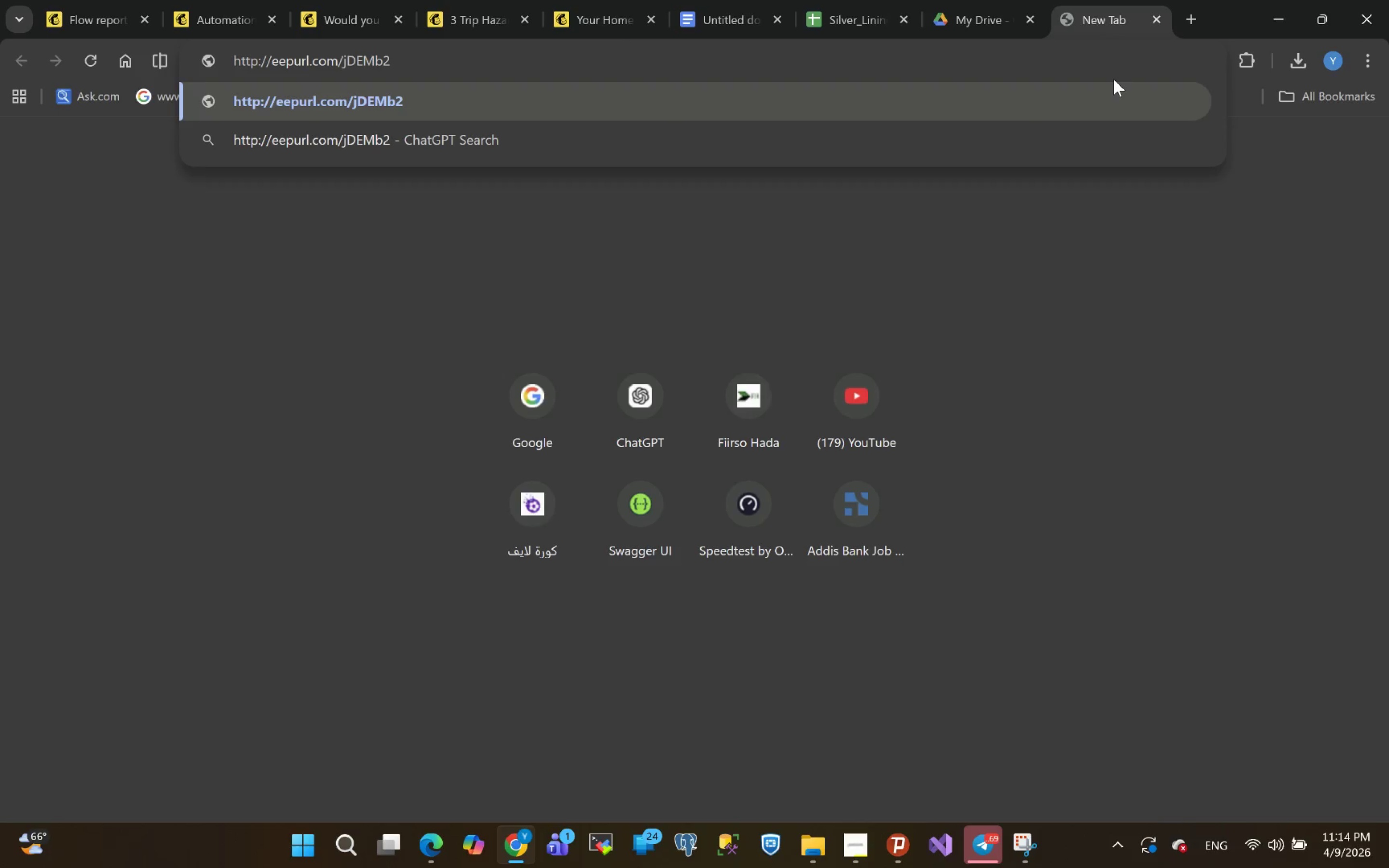 
left_click([968, 17])
 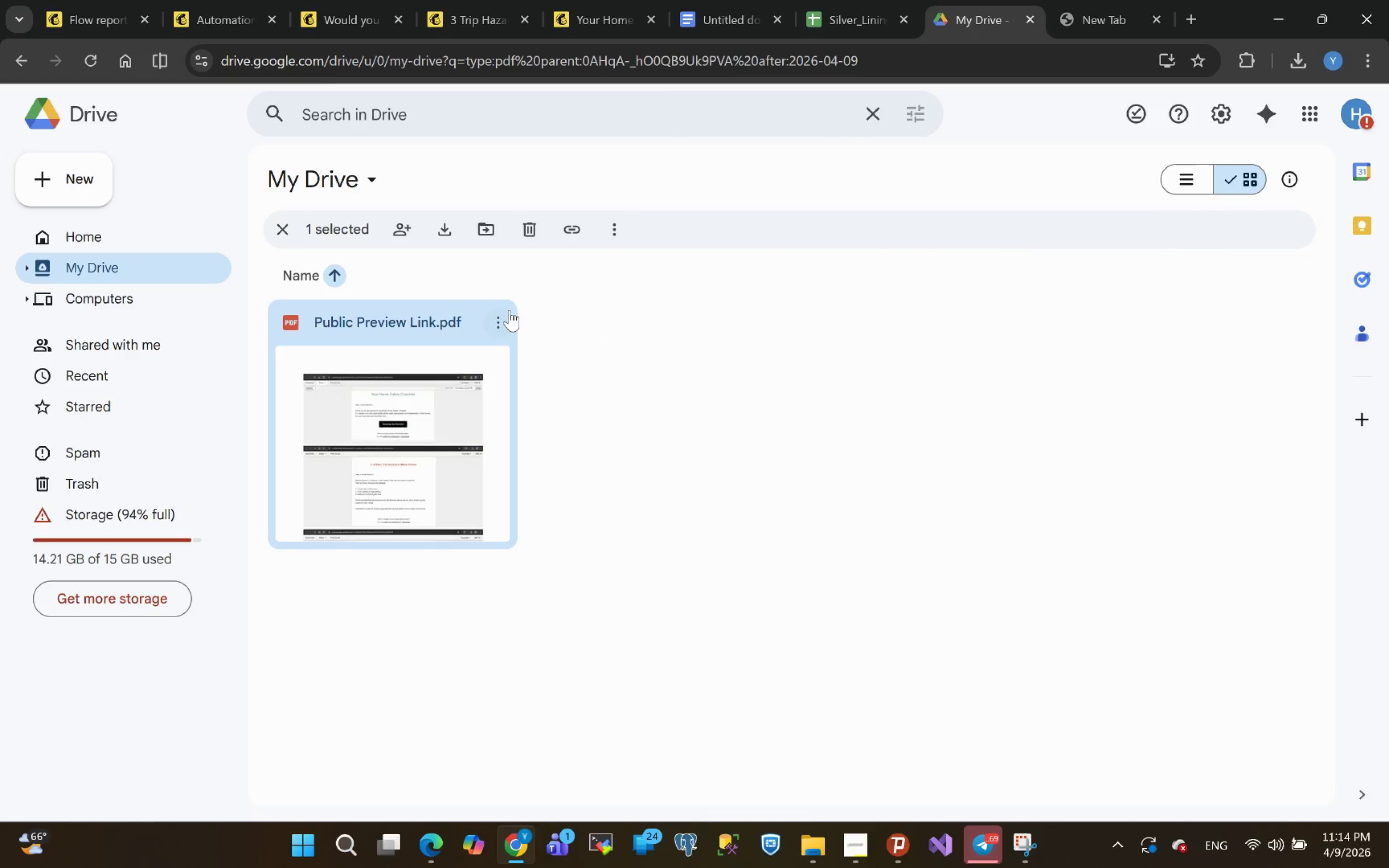 
left_click([501, 320])
 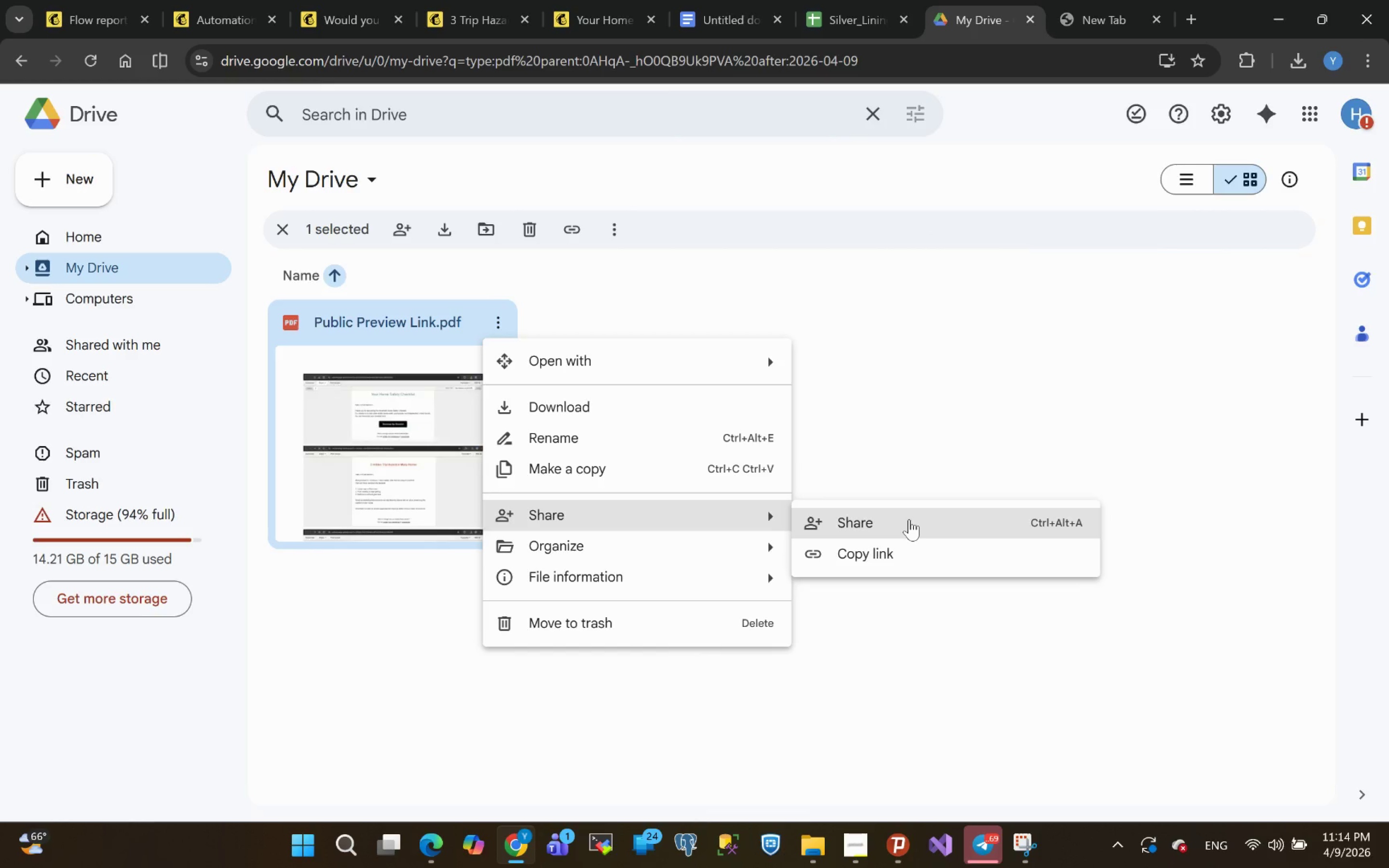 
wait(6.55)
 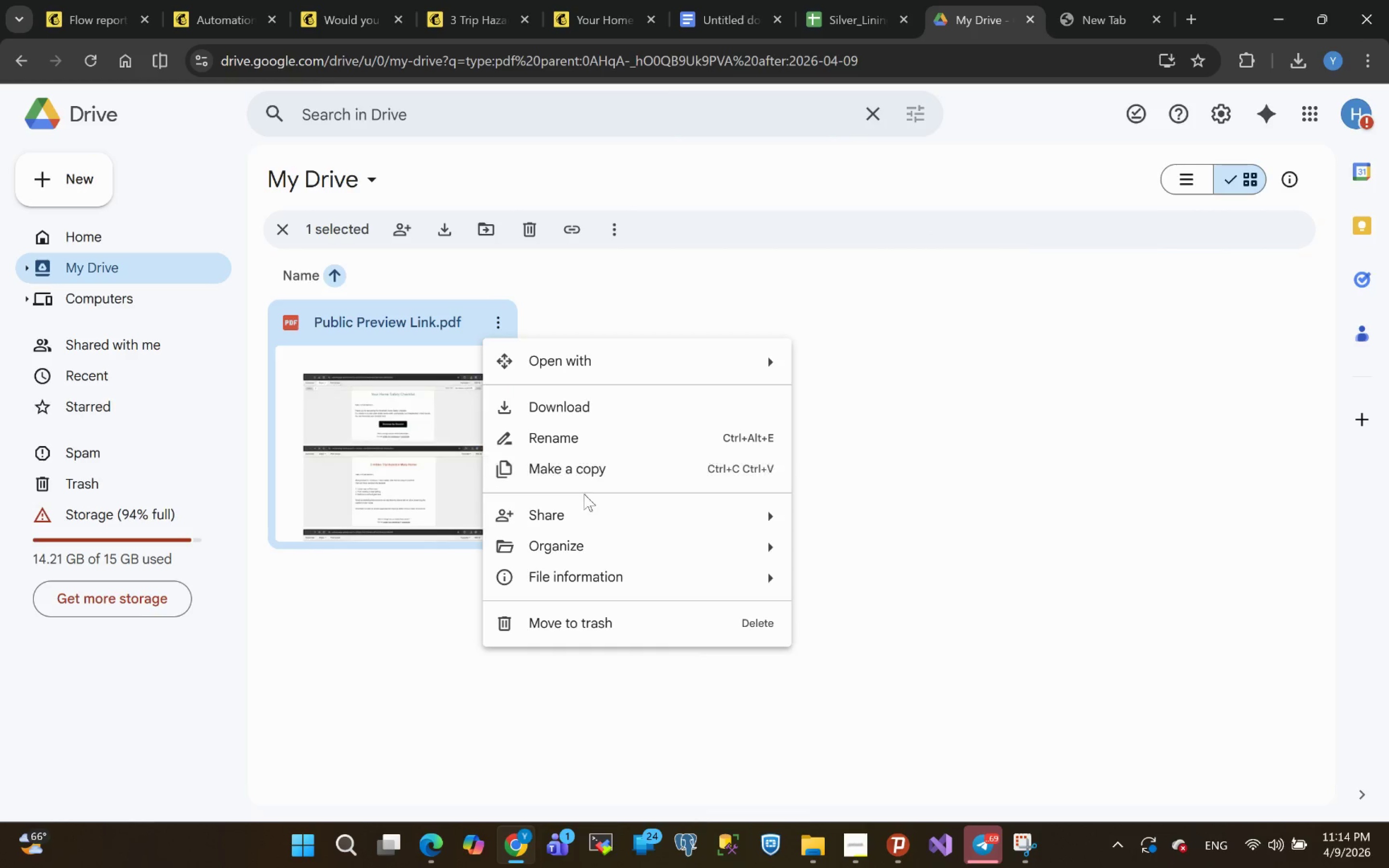 
left_click([909, 519])
 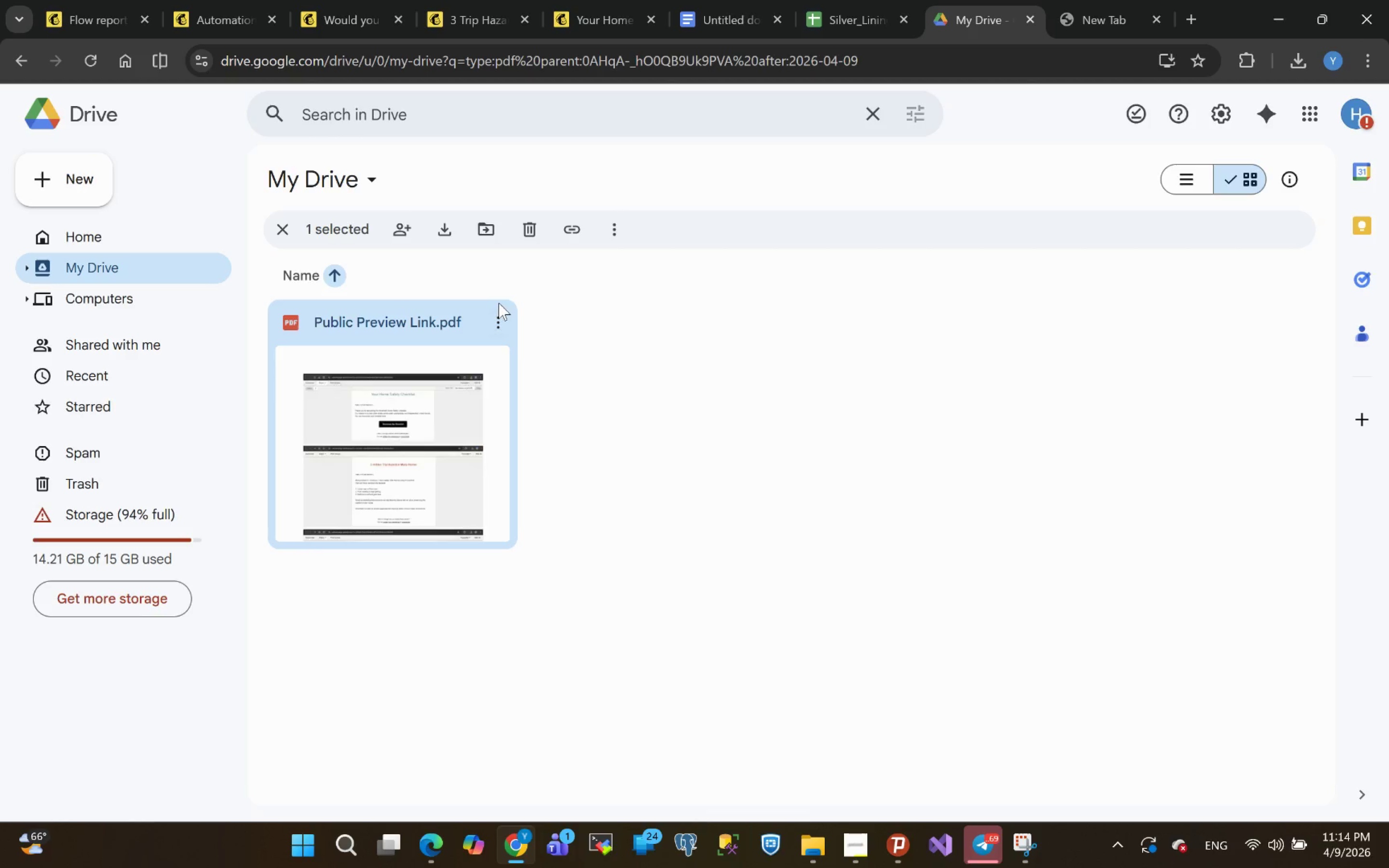 
left_click([495, 318])
 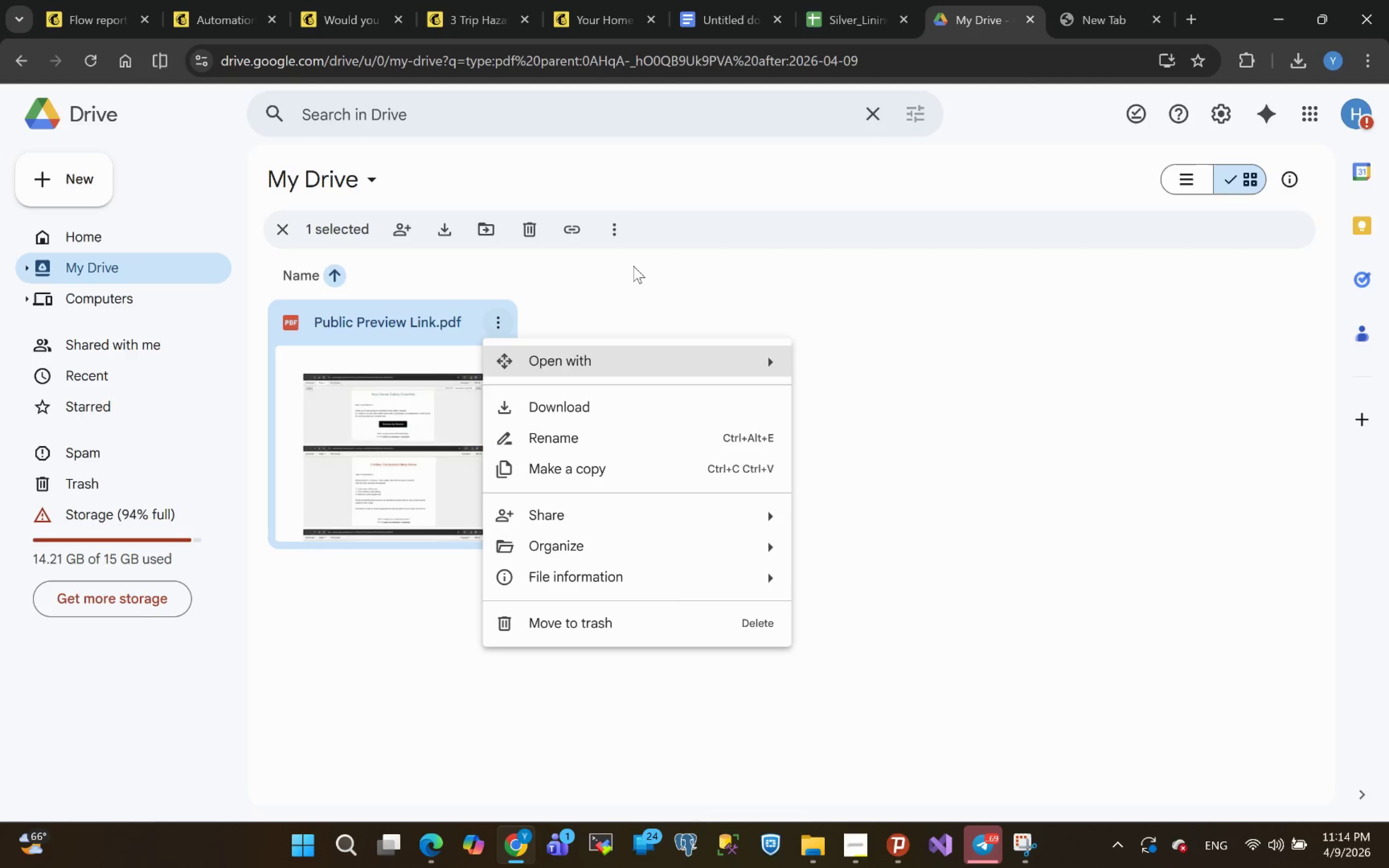 
left_click([698, 278])
 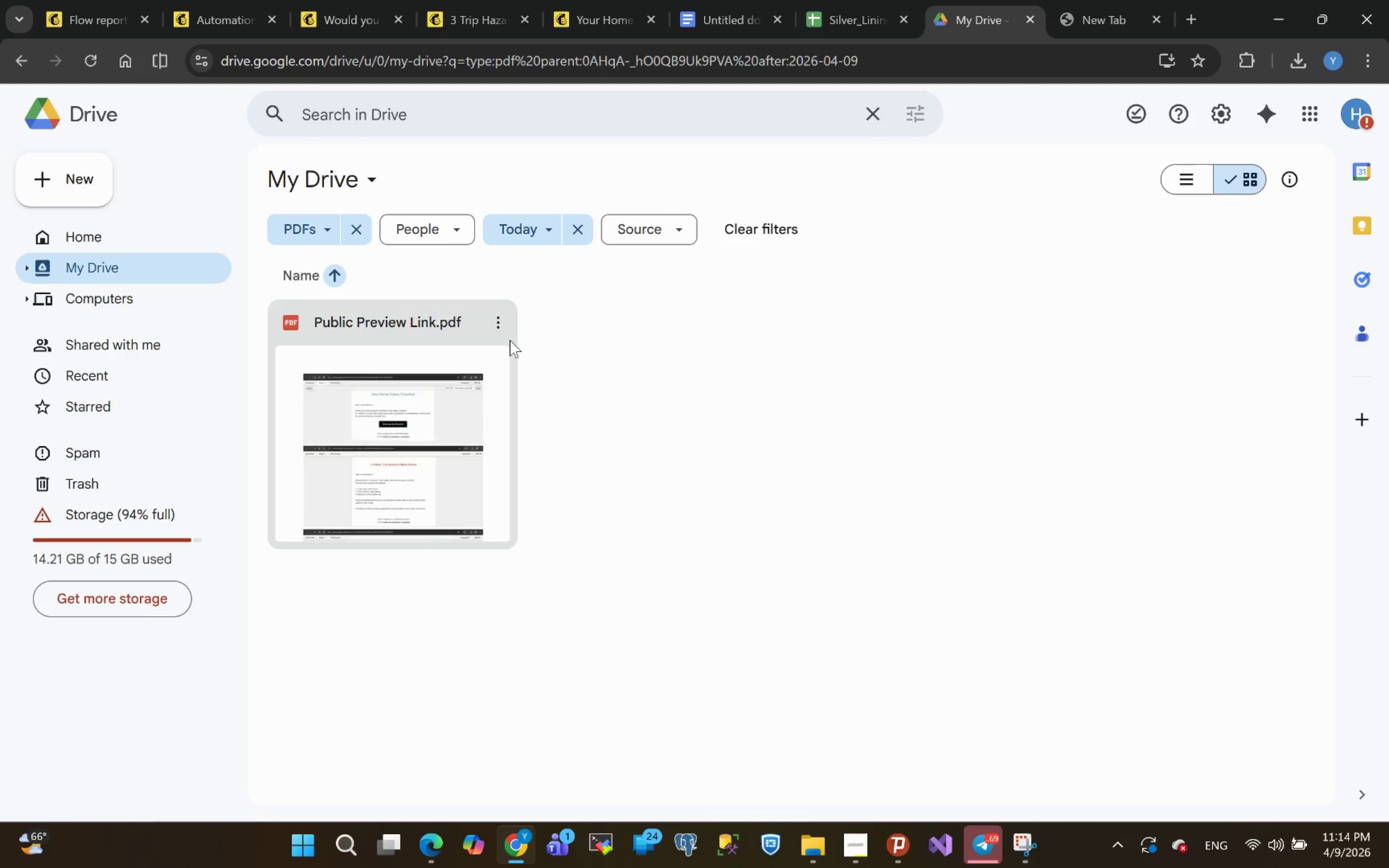 
left_click([499, 348])
 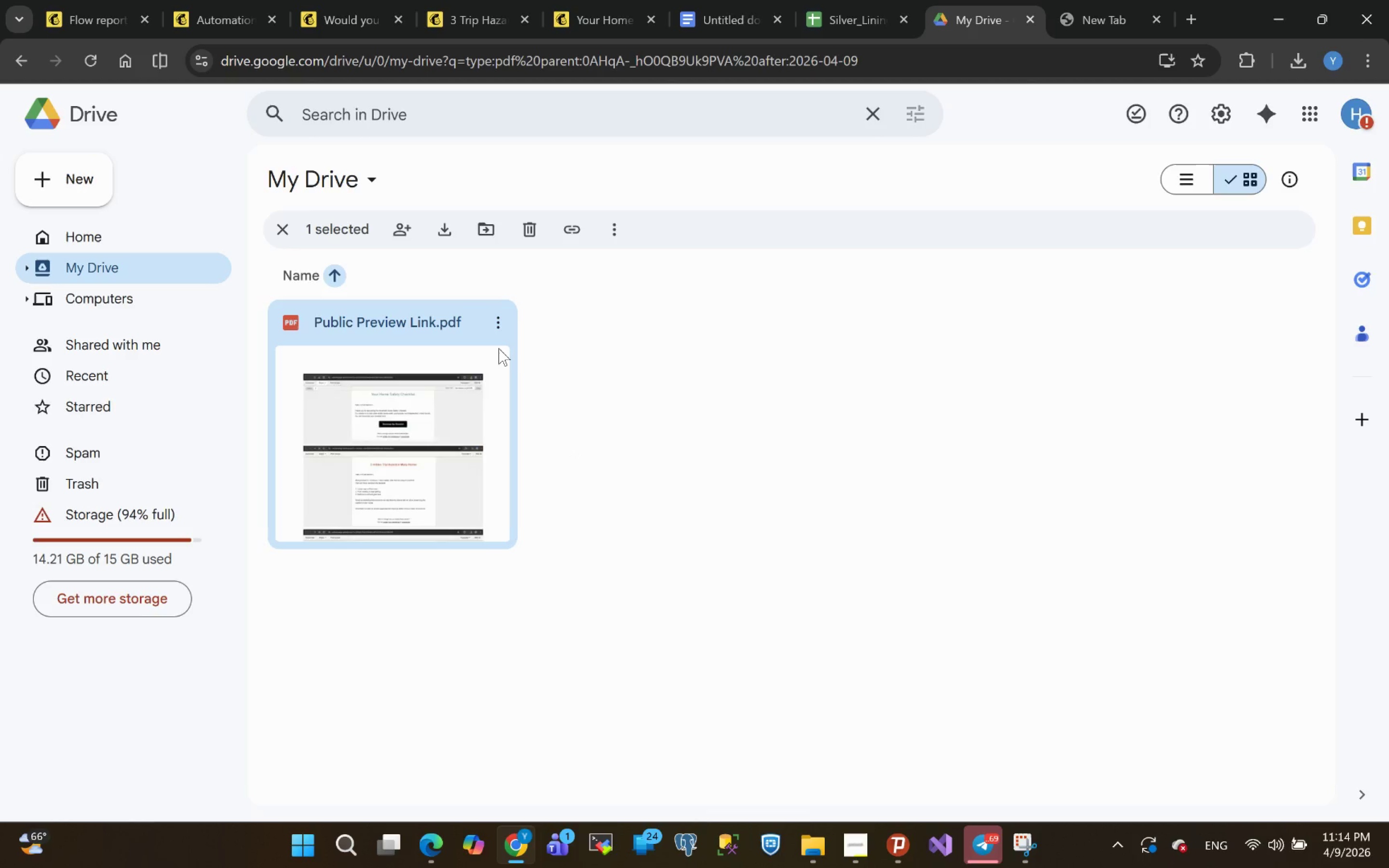 
key(Alt+Control+A)
 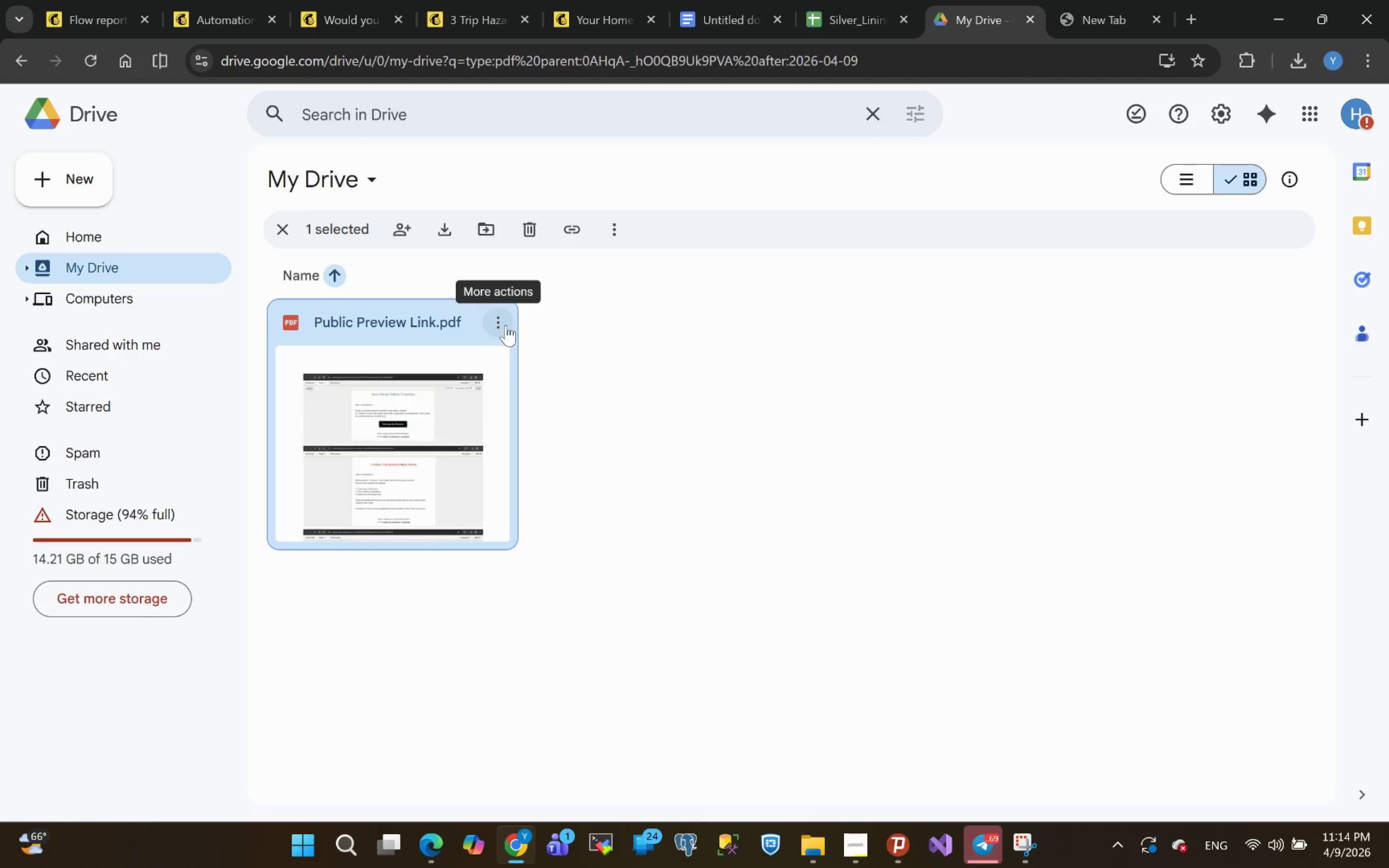 
left_click([506, 323])
 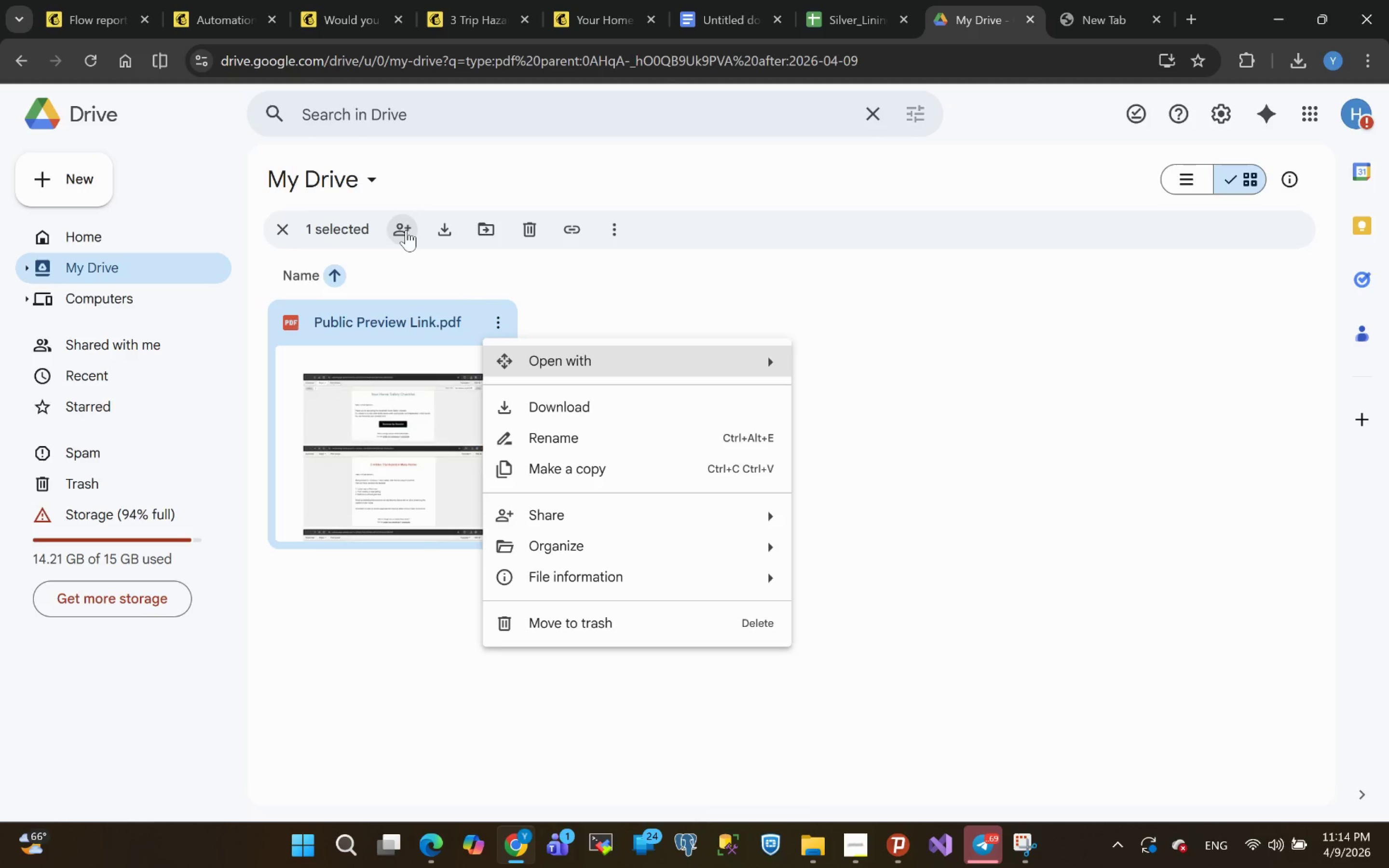 
left_click([406, 230])
 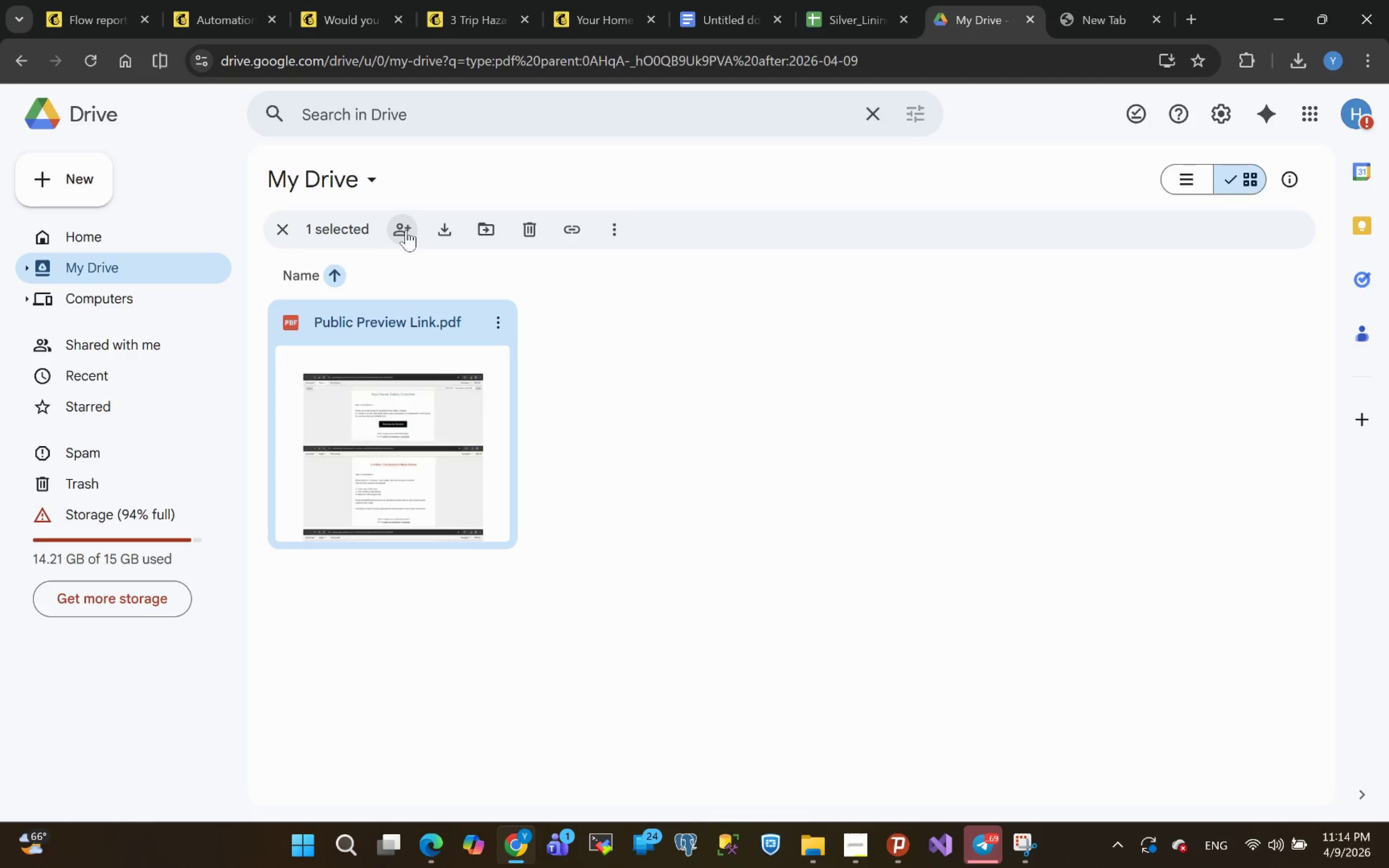 
left_click([406, 230])
 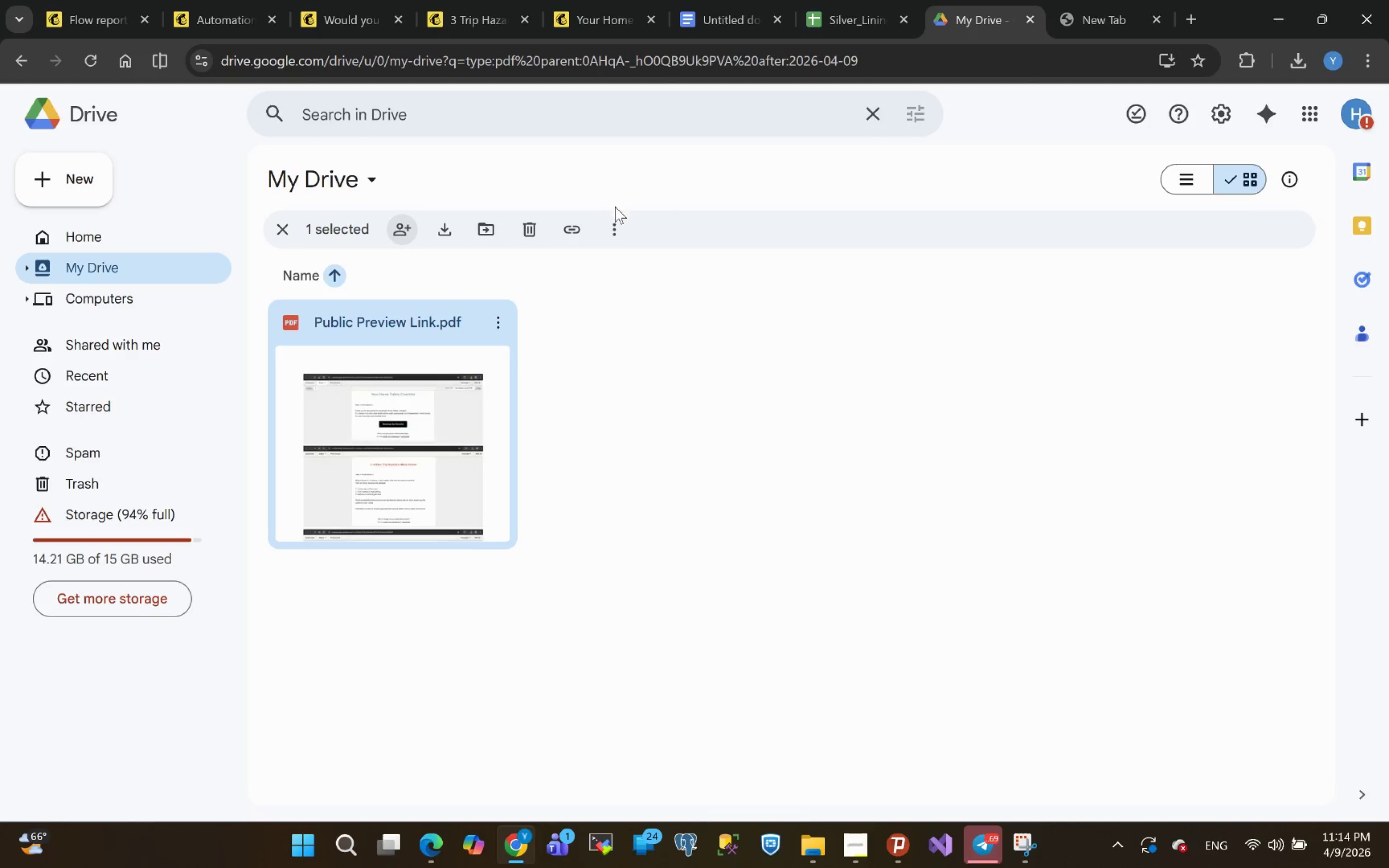 
left_click([614, 228])
 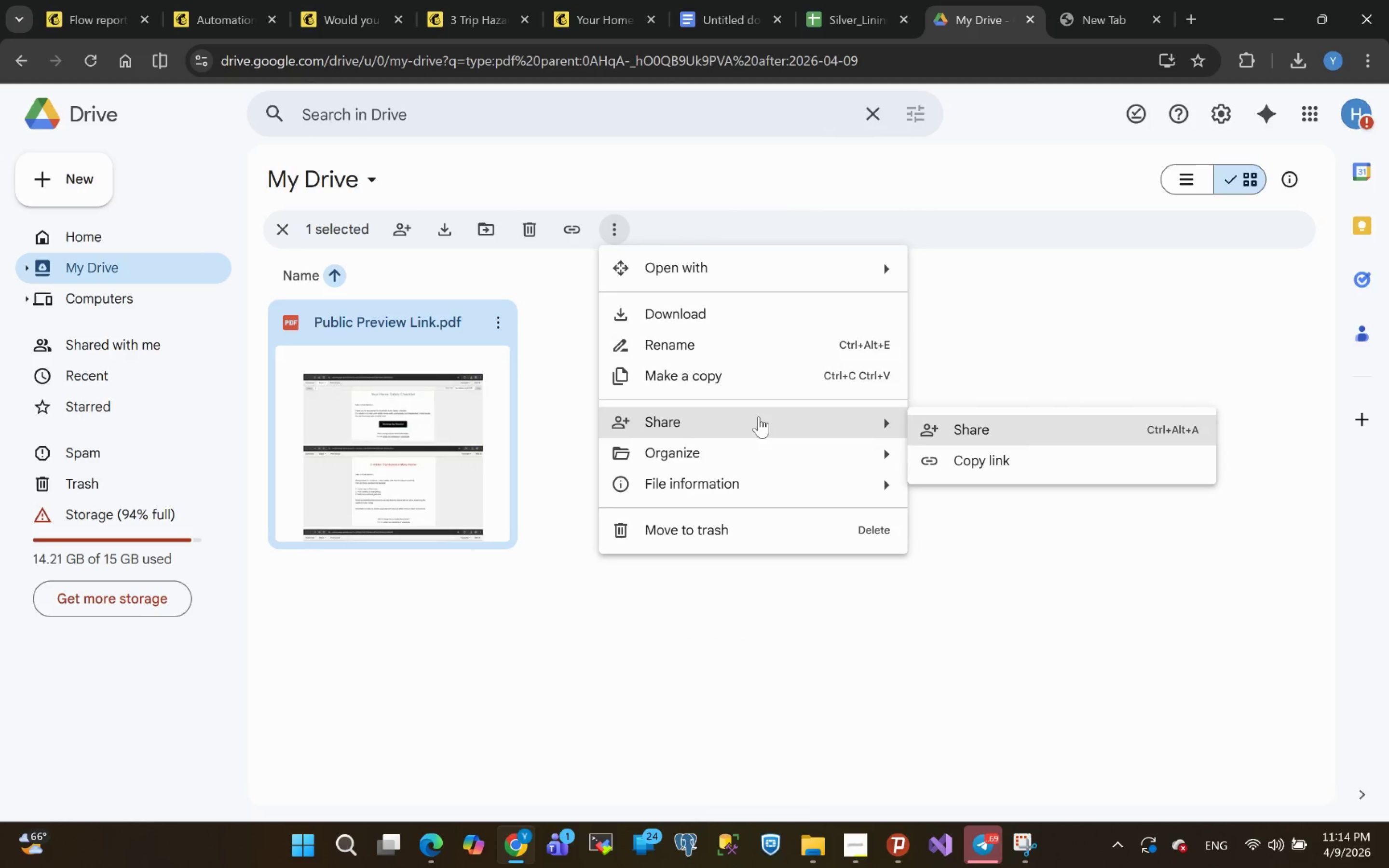 
left_click([953, 469])
 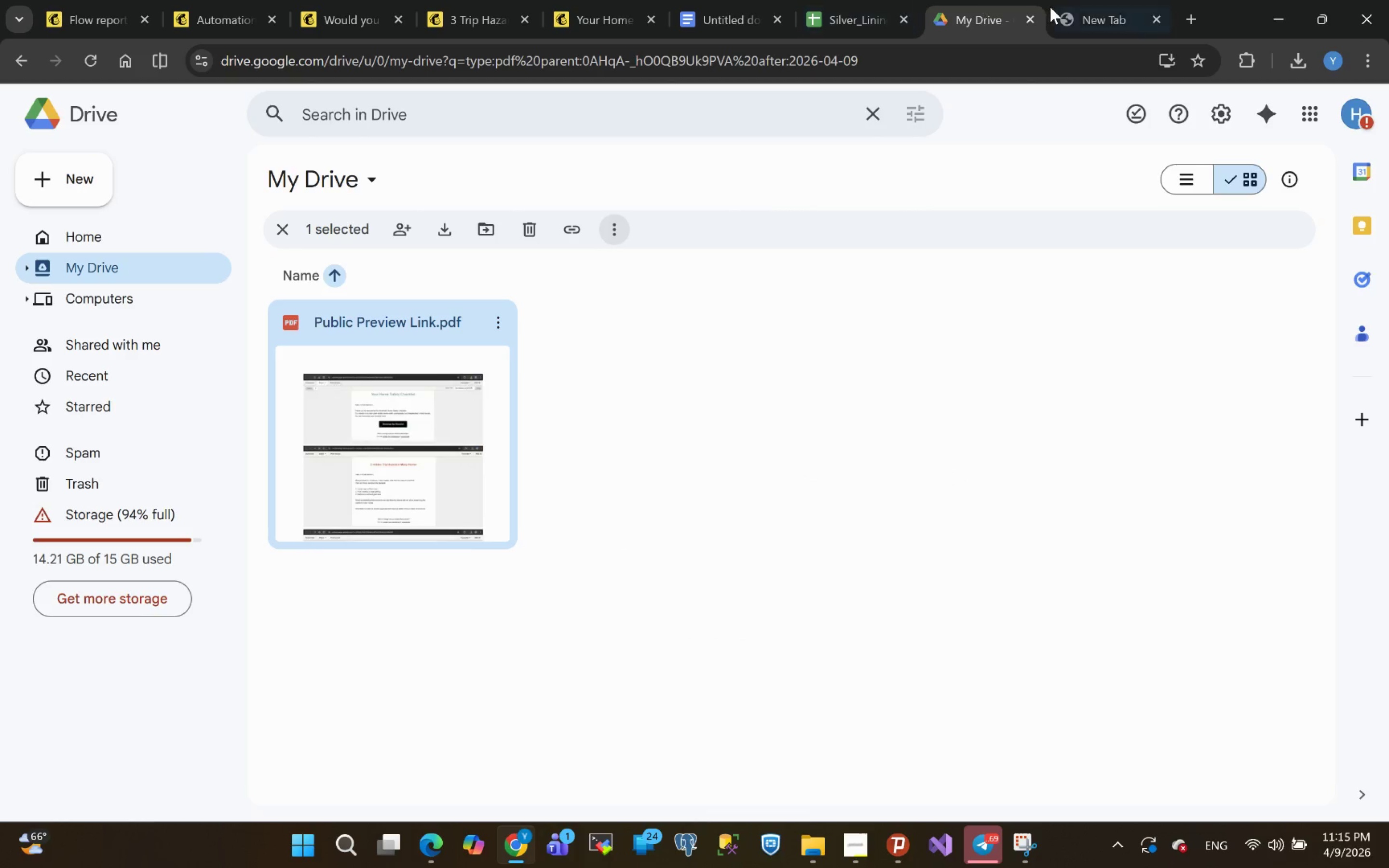 
left_click_drag(start_coordinate=[1121, 18], to_coordinate=[976, 72])
 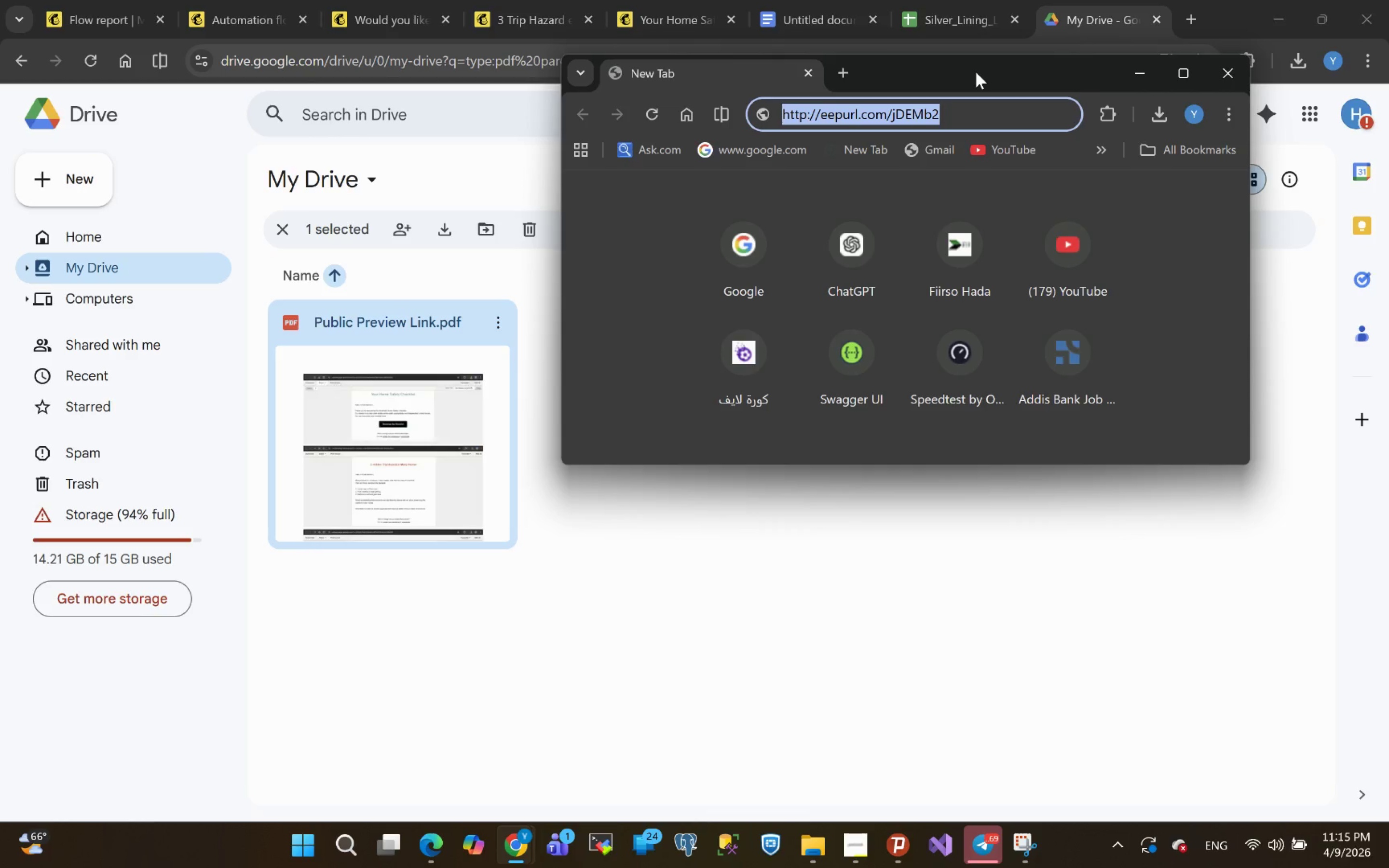 
left_click([976, 72])
 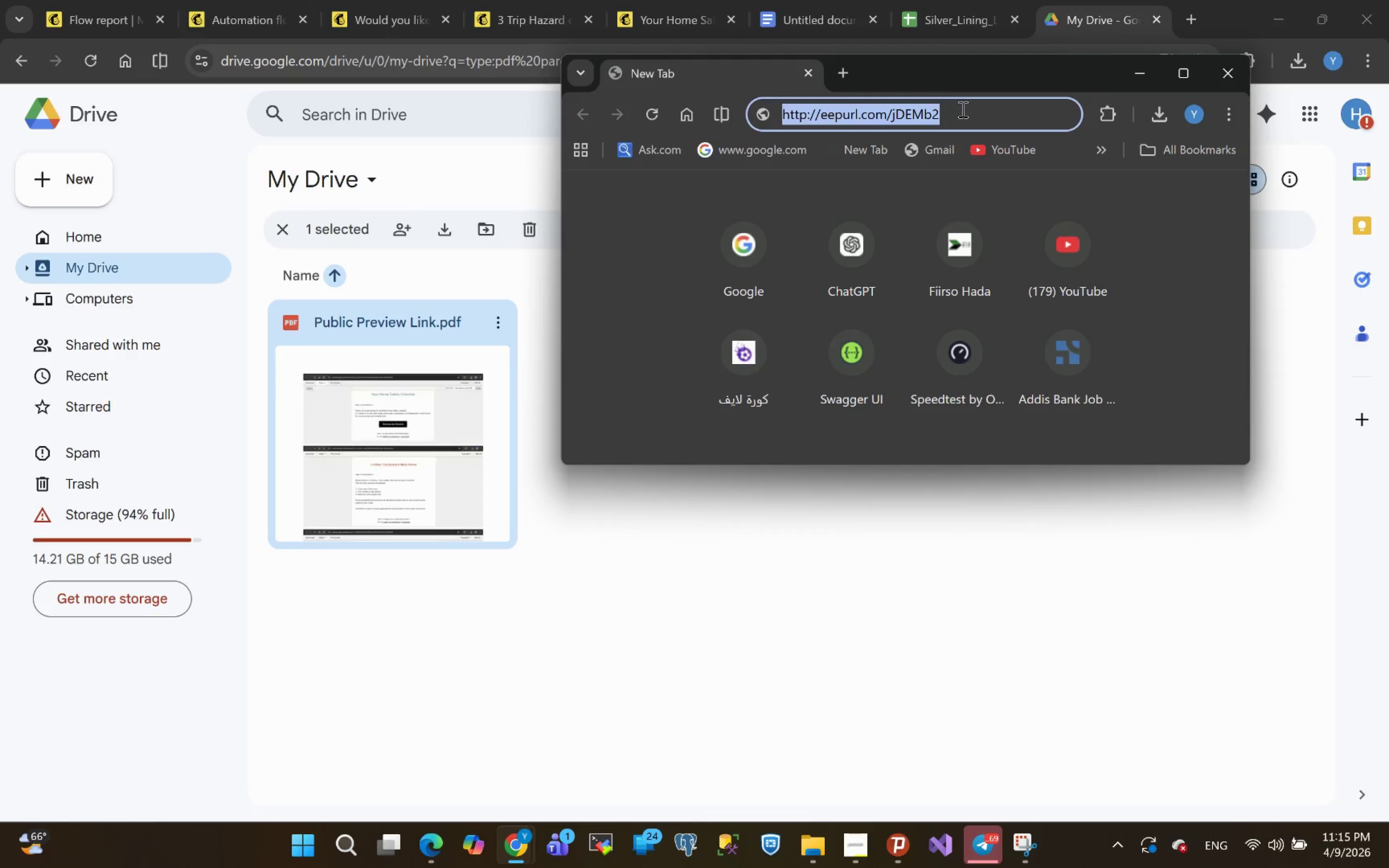 
left_click([961, 109])
 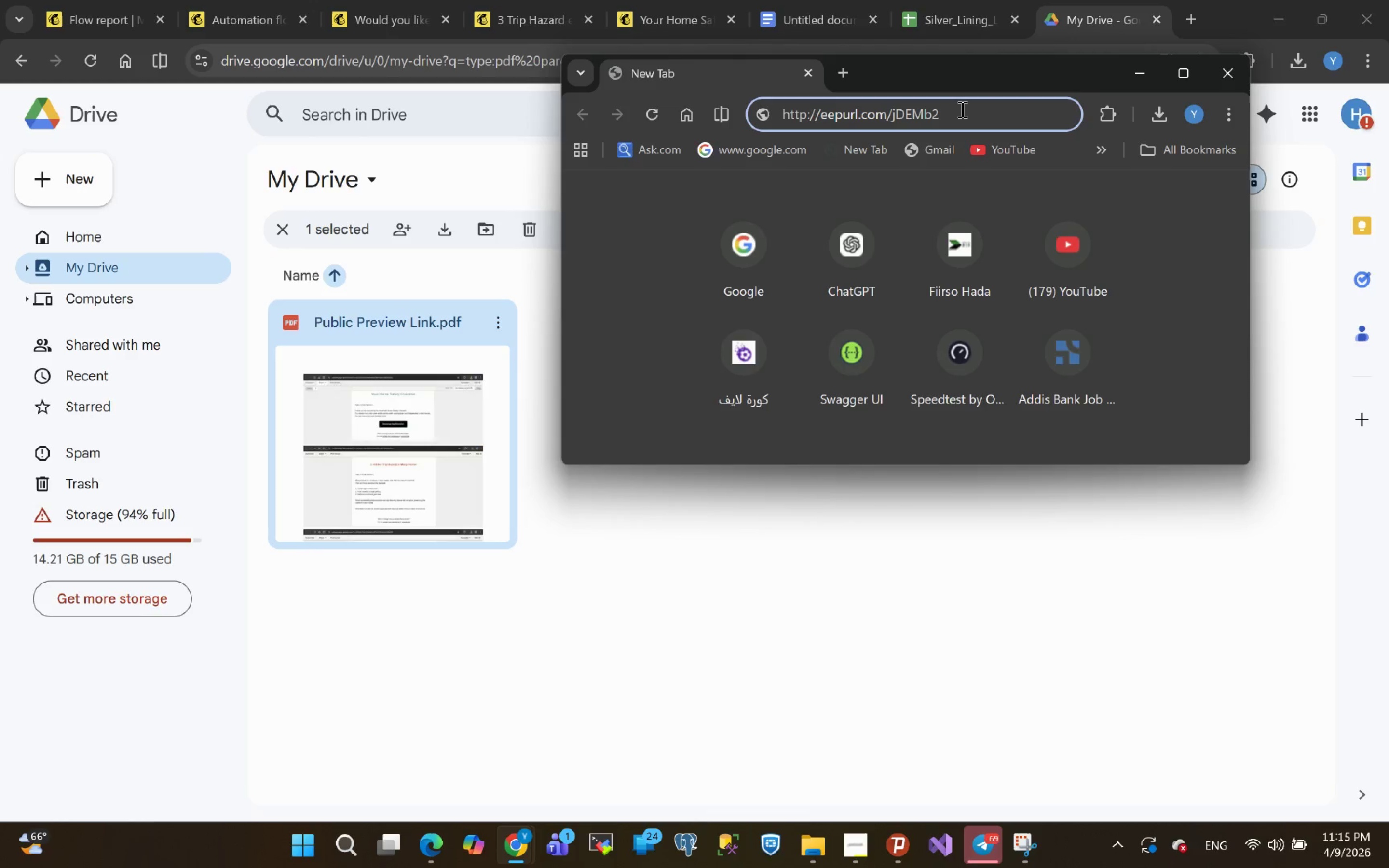 
left_click_drag(start_coordinate=[961, 109], to_coordinate=[706, 132])
 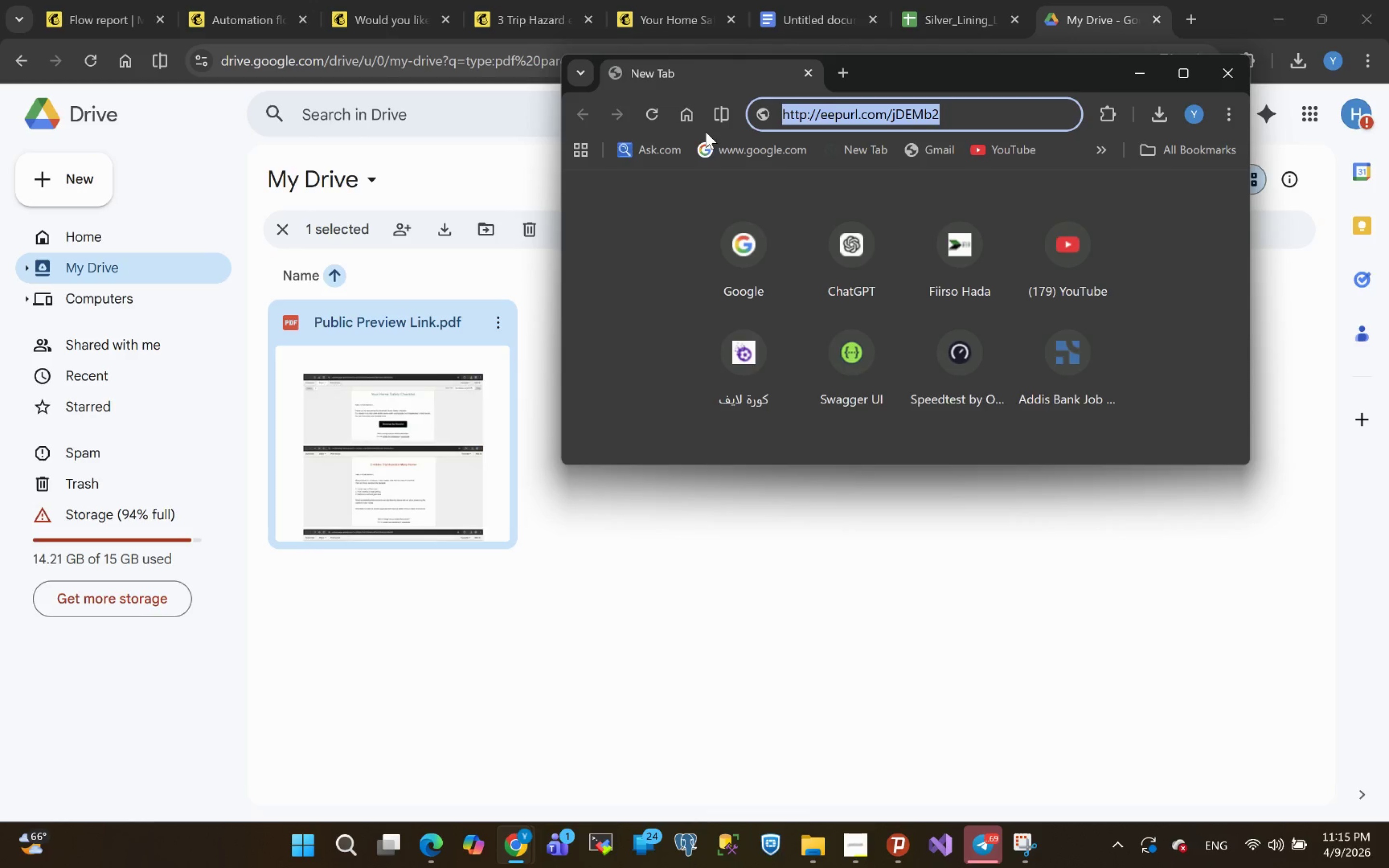 
key(Control+V)
 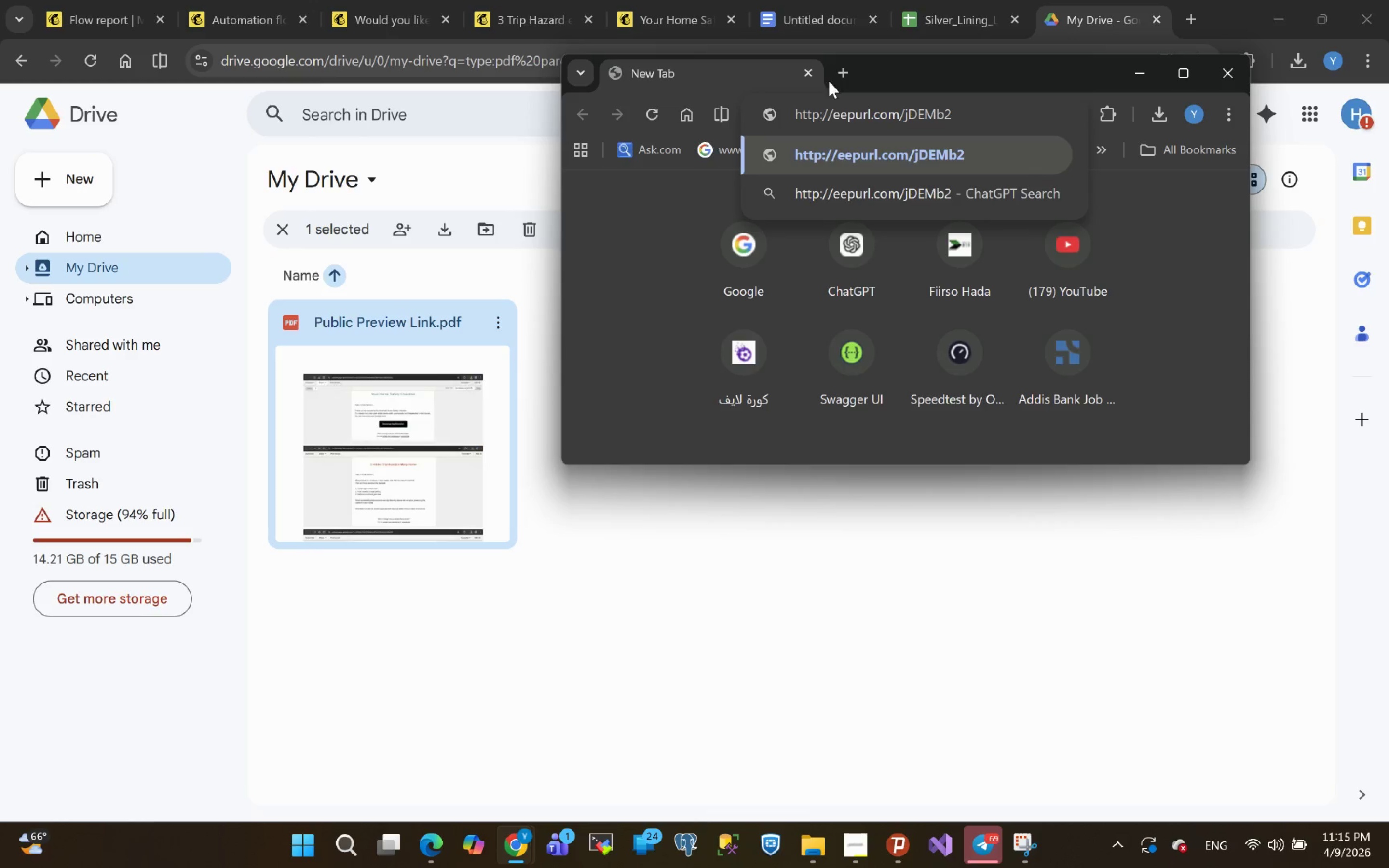 
left_click([1228, 73])
 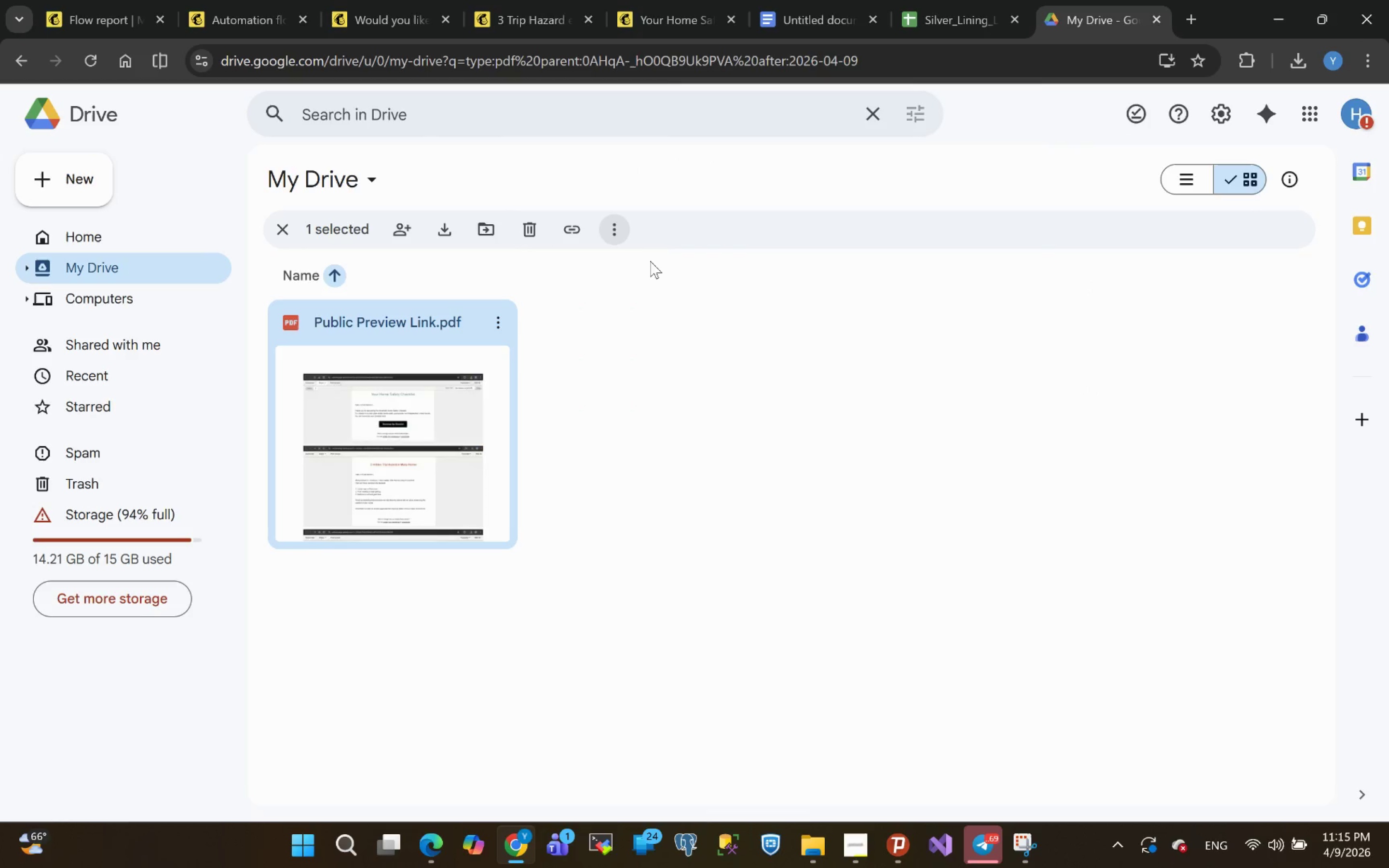 
left_click([505, 321])
 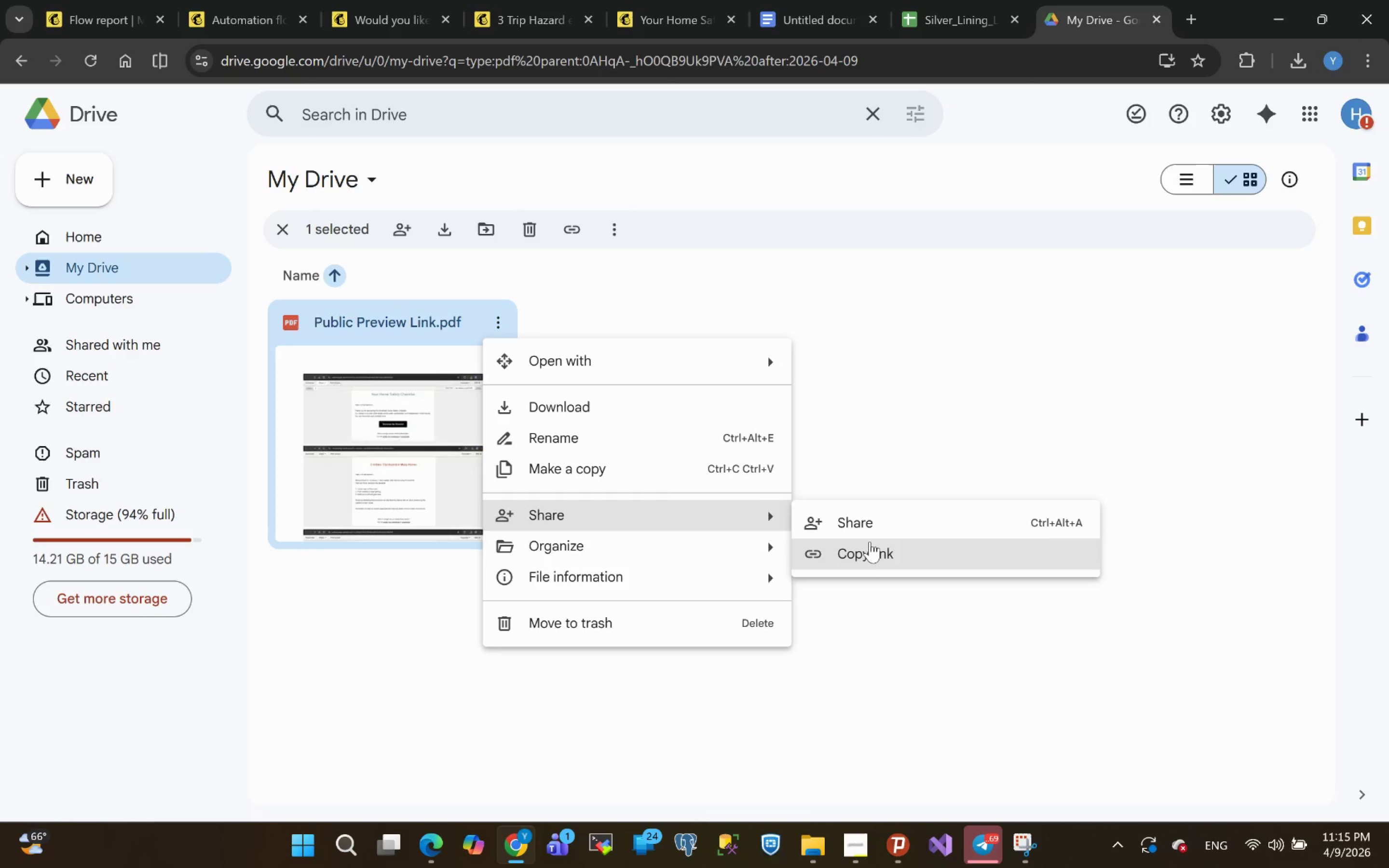 
wait(5.32)
 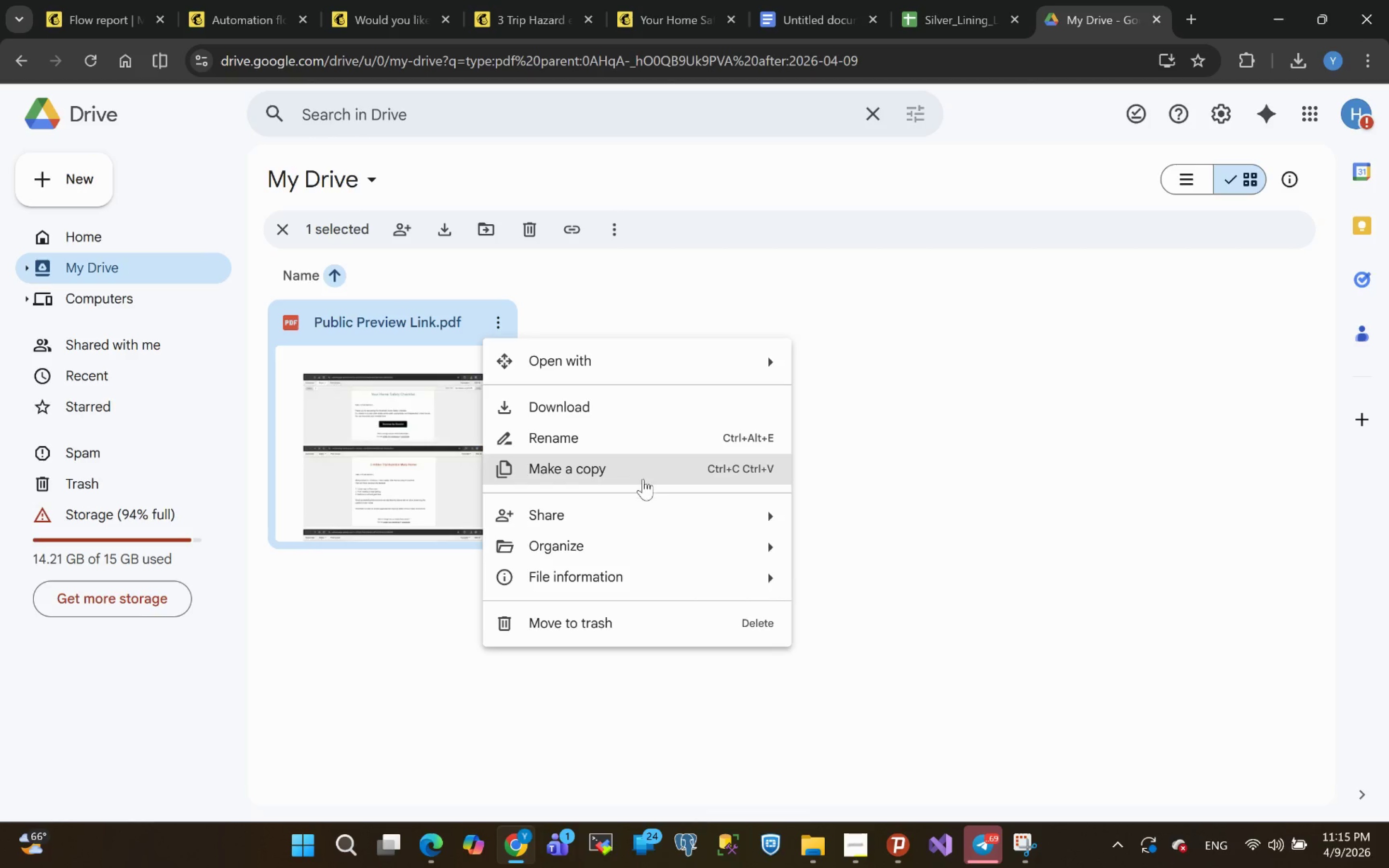 
left_click([867, 551])
 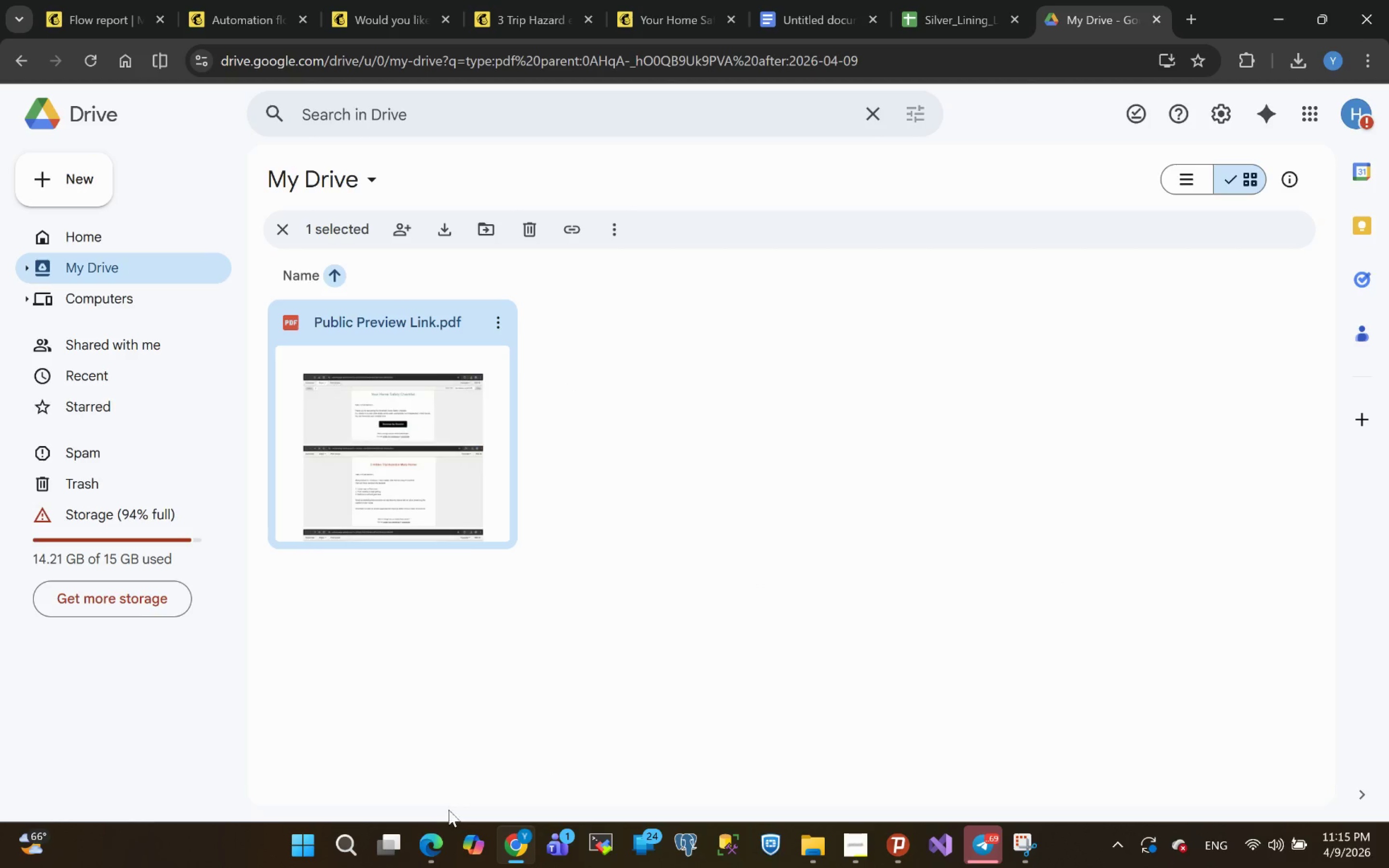 
left_click([431, 849])
 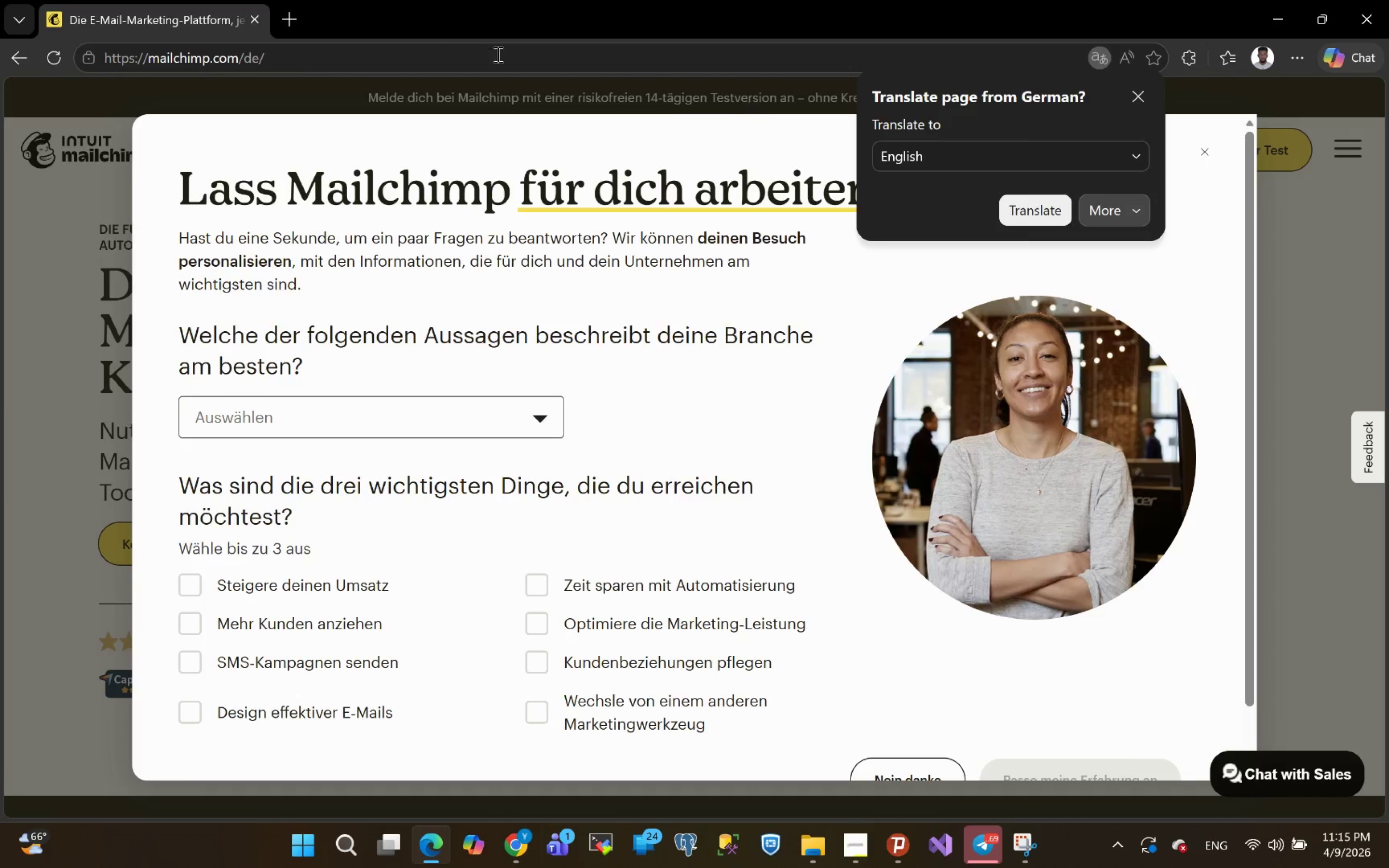 
left_click([361, 68])
 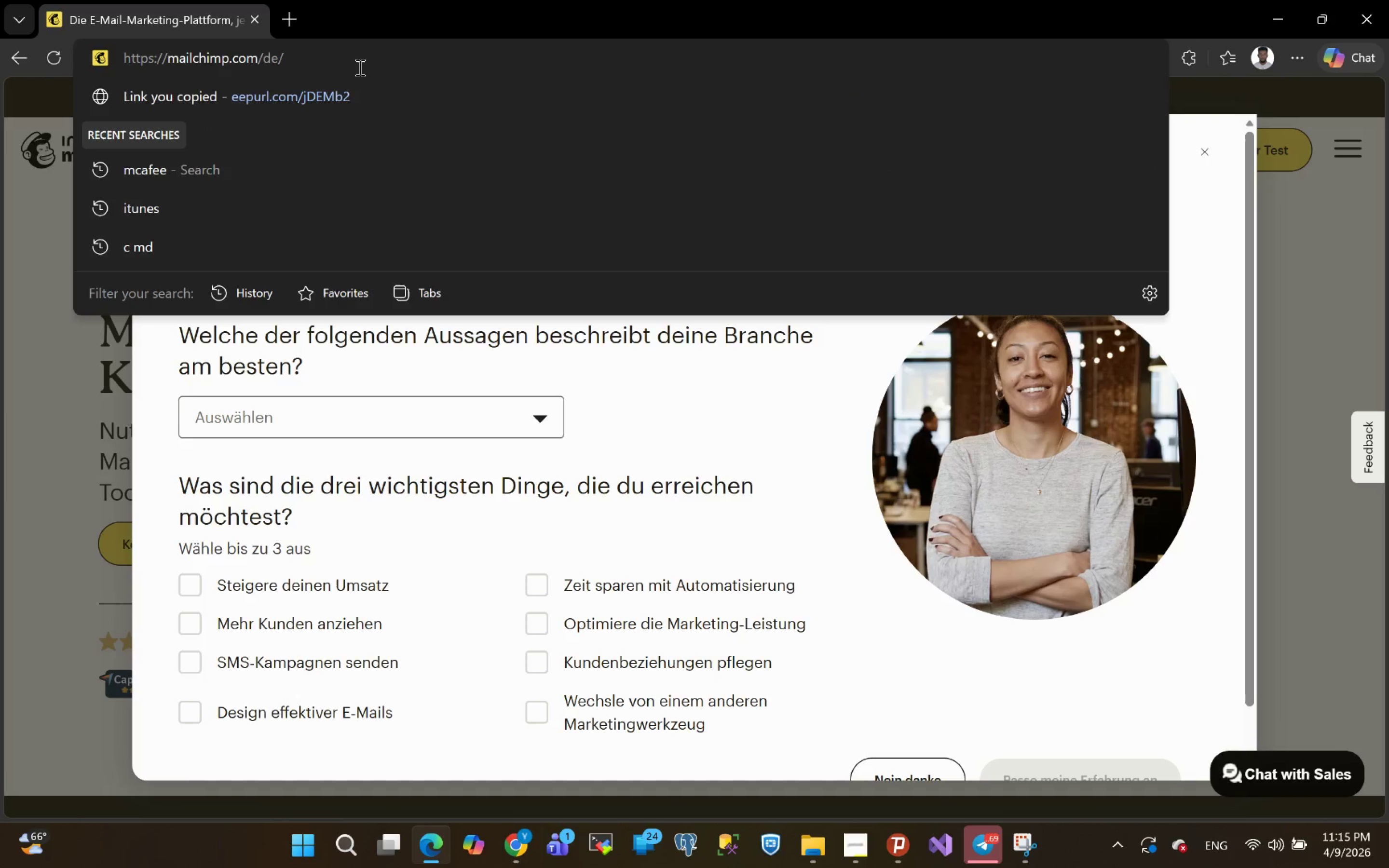 
left_click_drag(start_coordinate=[301, 49], to_coordinate=[0, 93])
 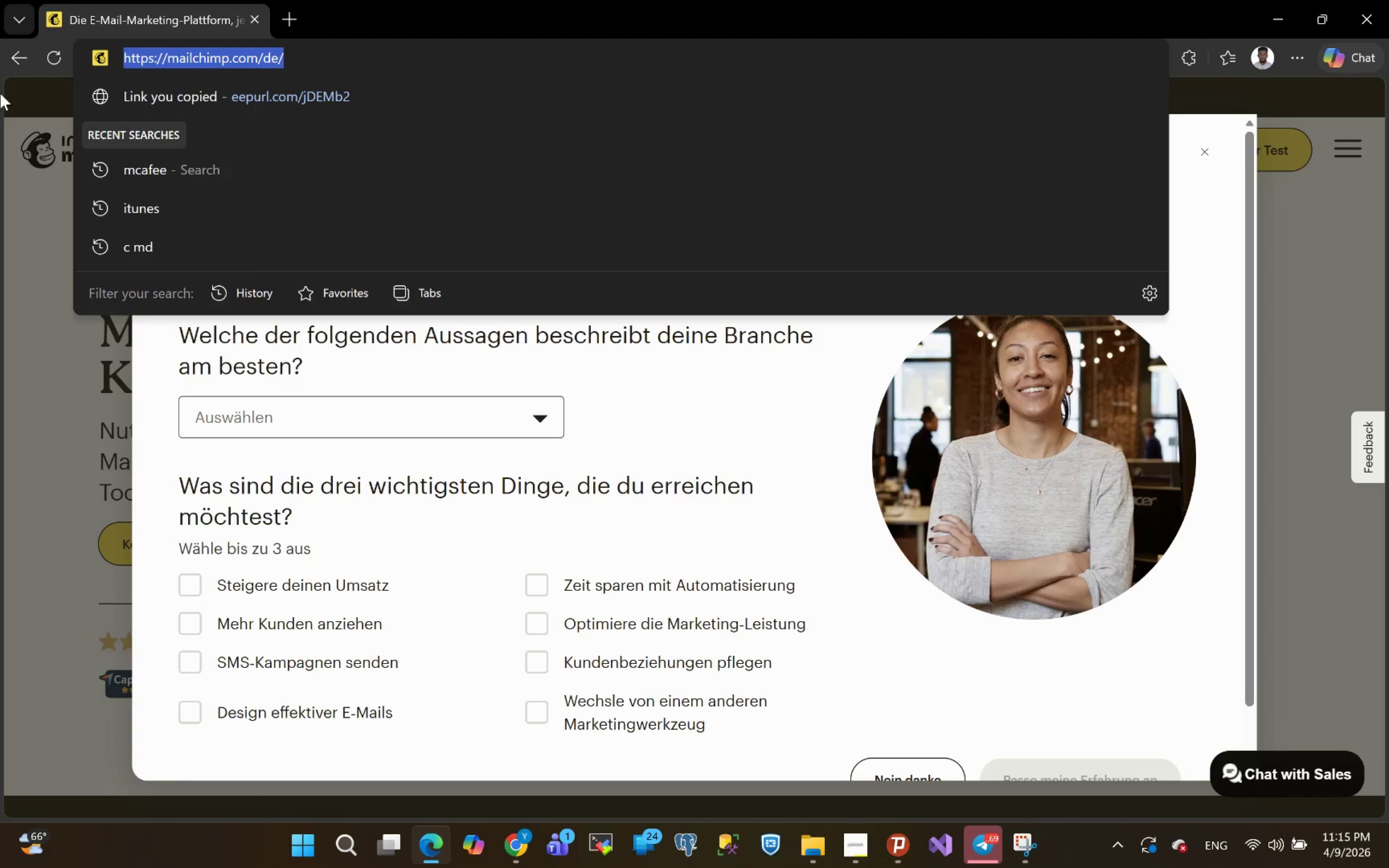 
key(Control+V)
 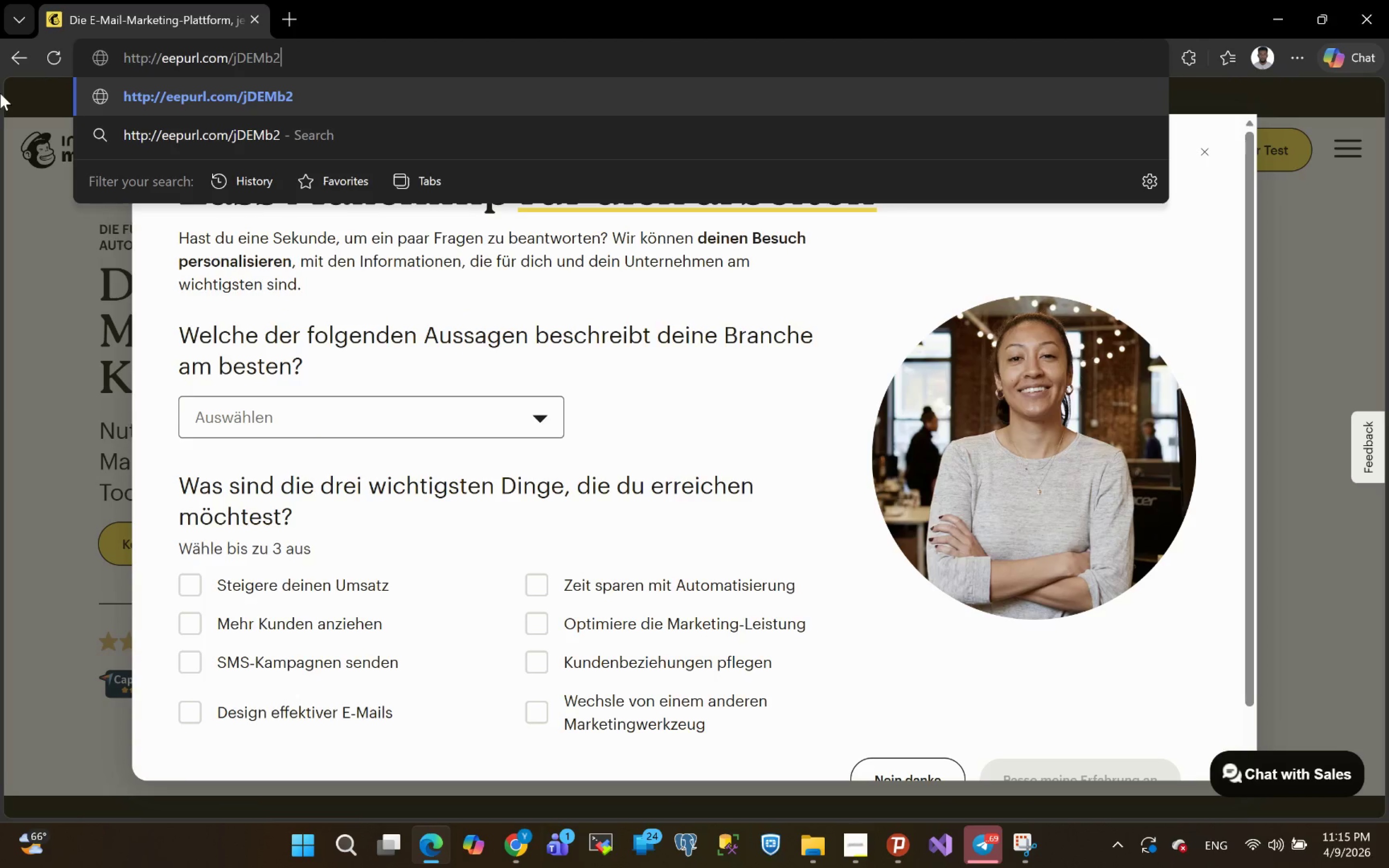 
key(Enter)
 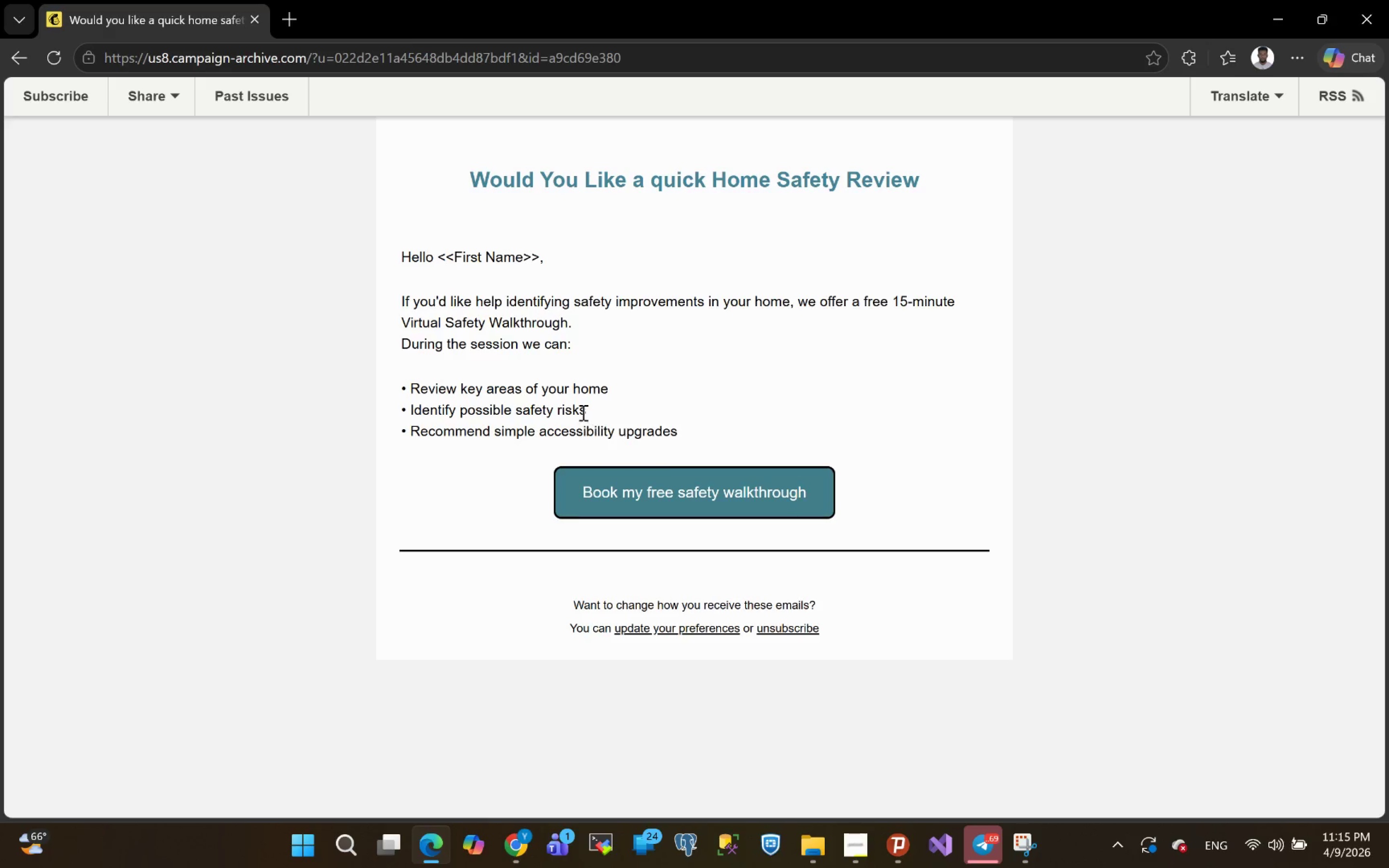 
wait(7.05)
 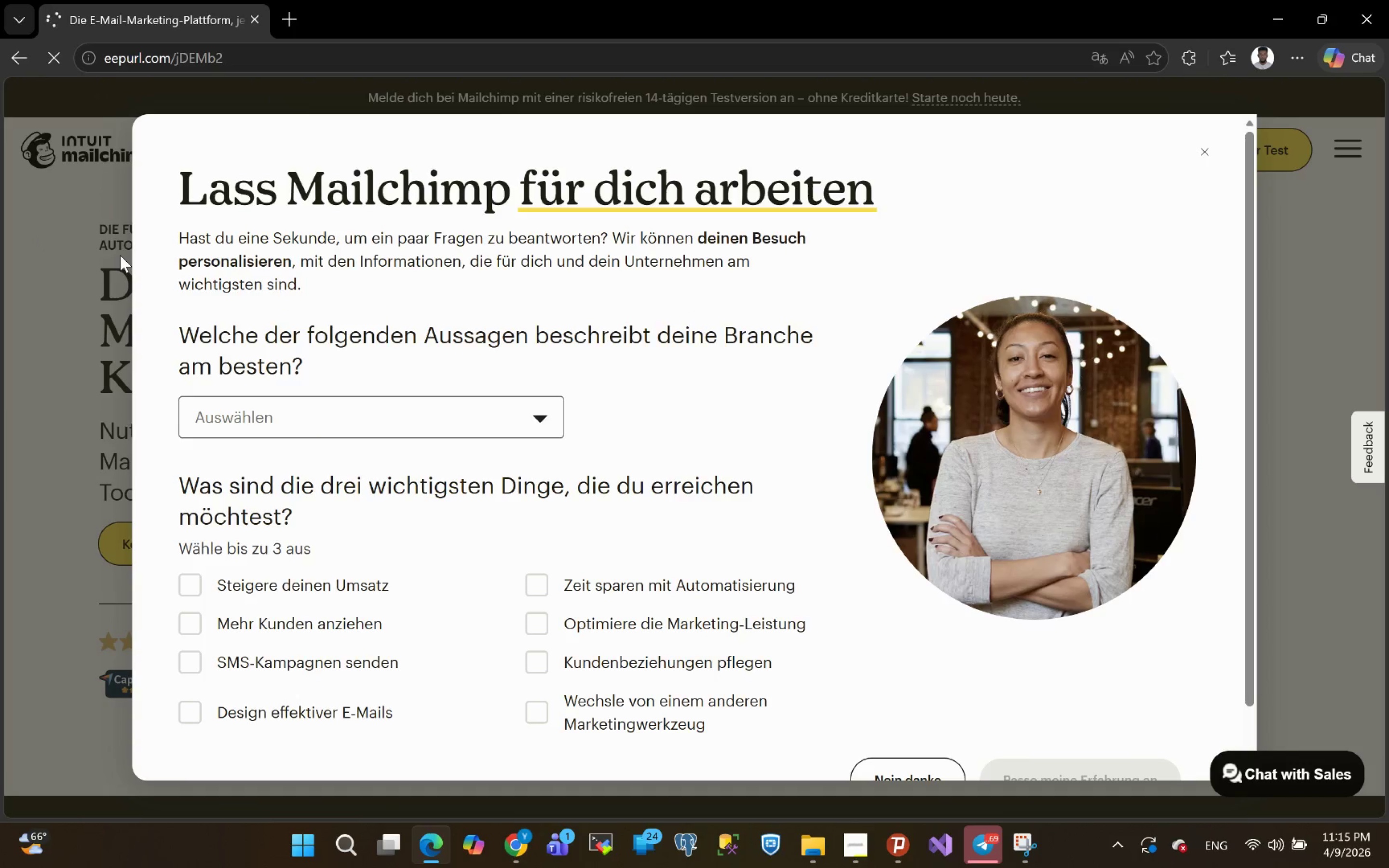 
left_click([1371, 18])
 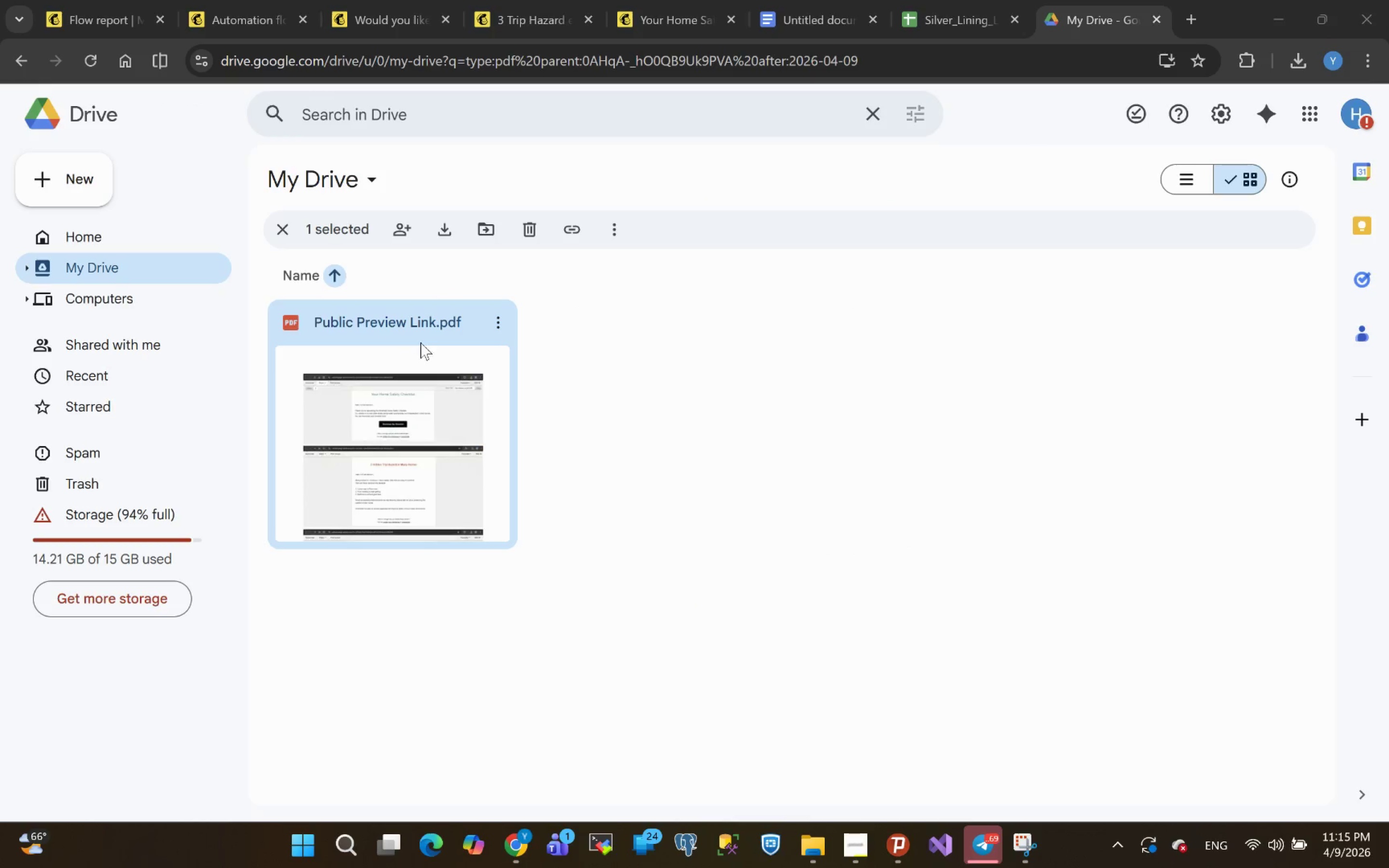 
left_click([404, 334])
 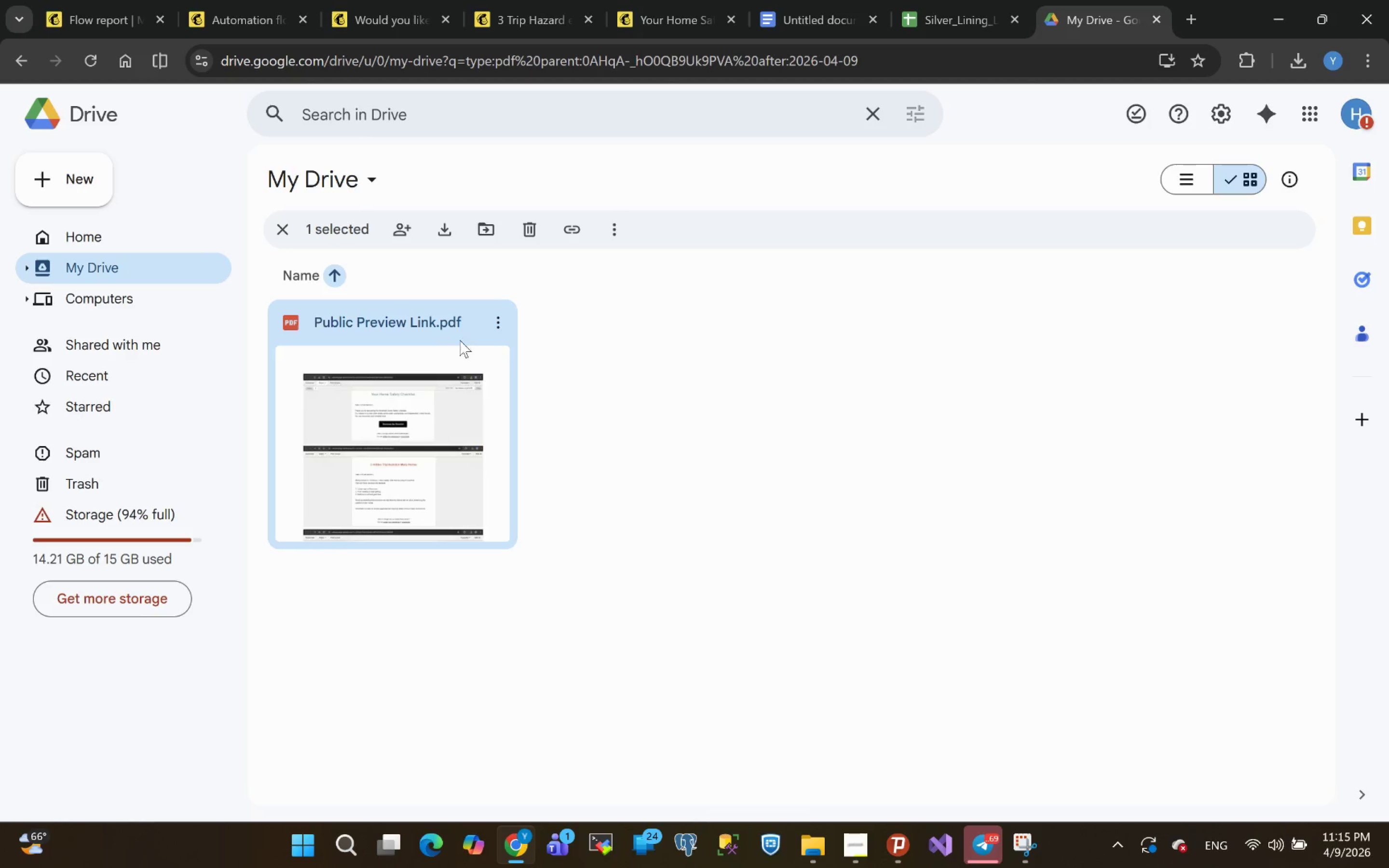 
right_click([466, 341])
 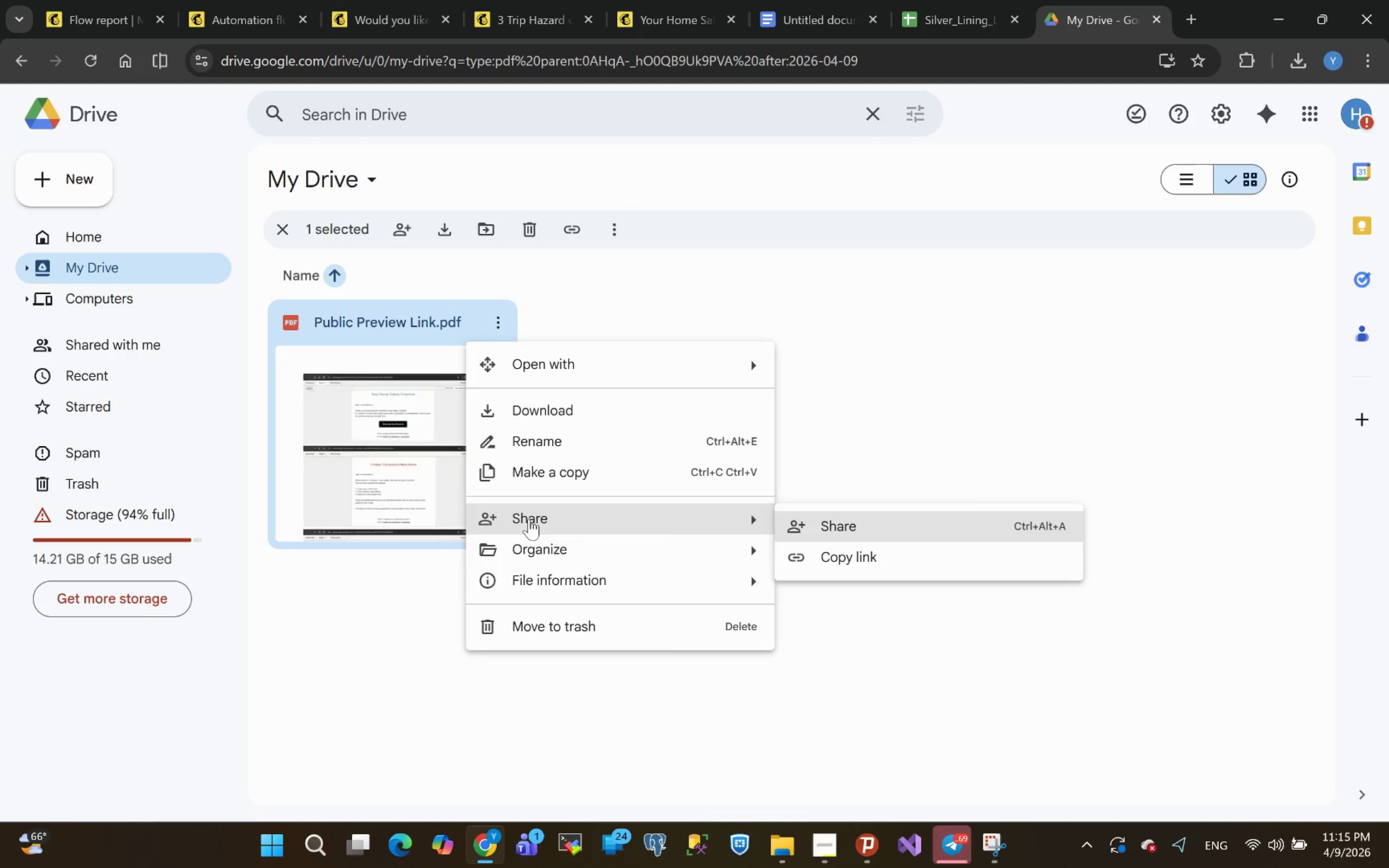 
left_click([529, 519])
 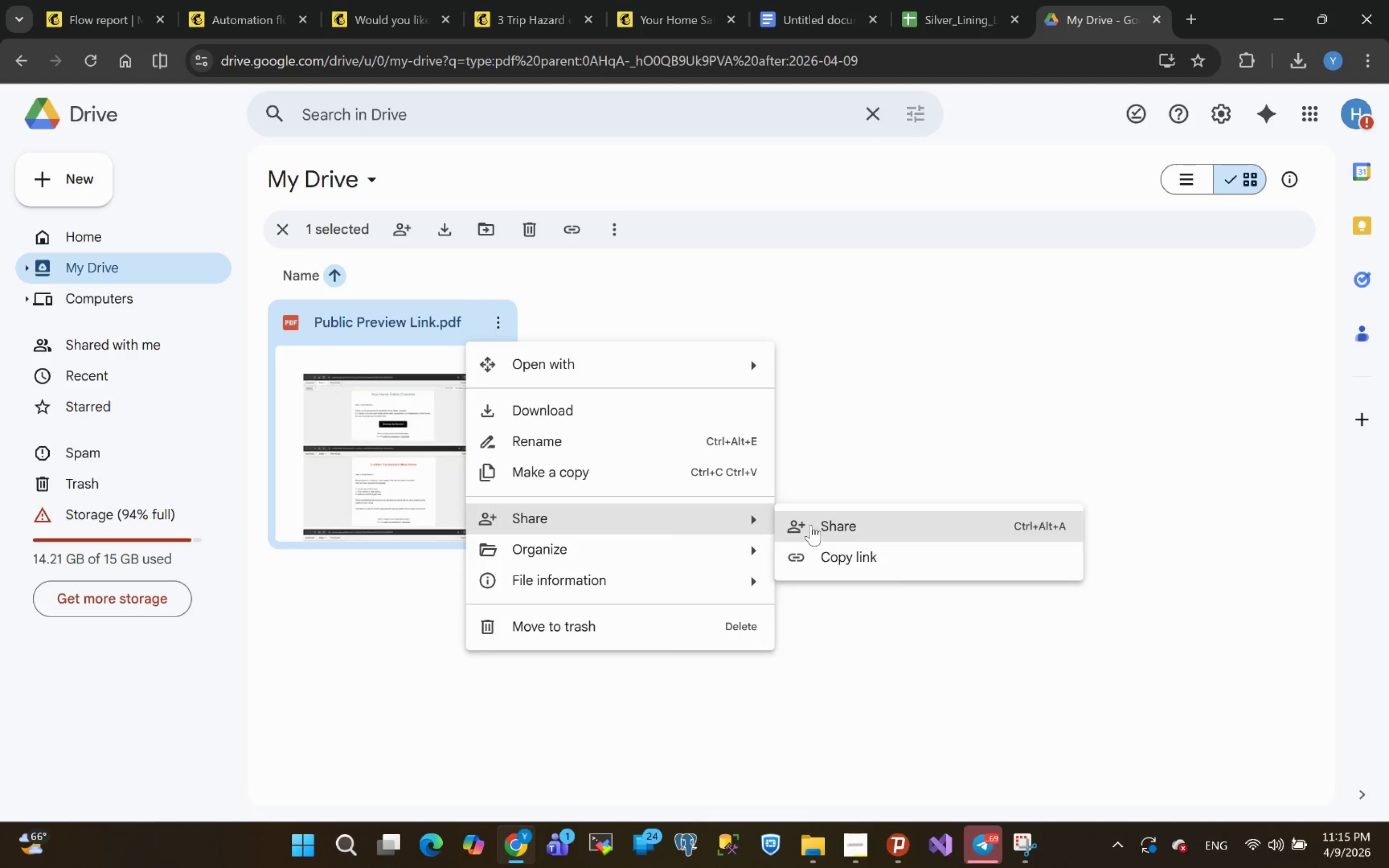 
left_click([811, 525])
 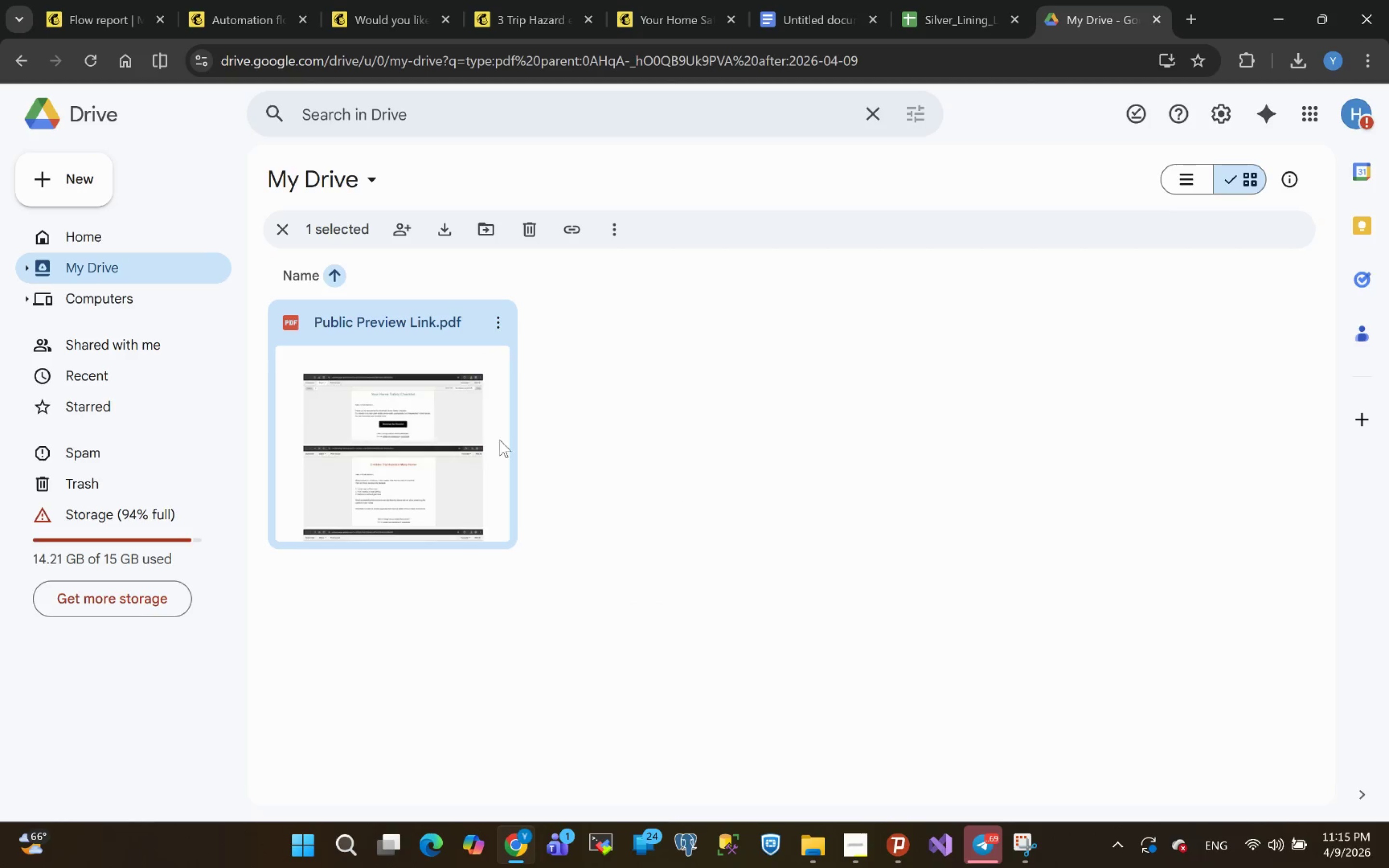 
left_click([479, 436])
 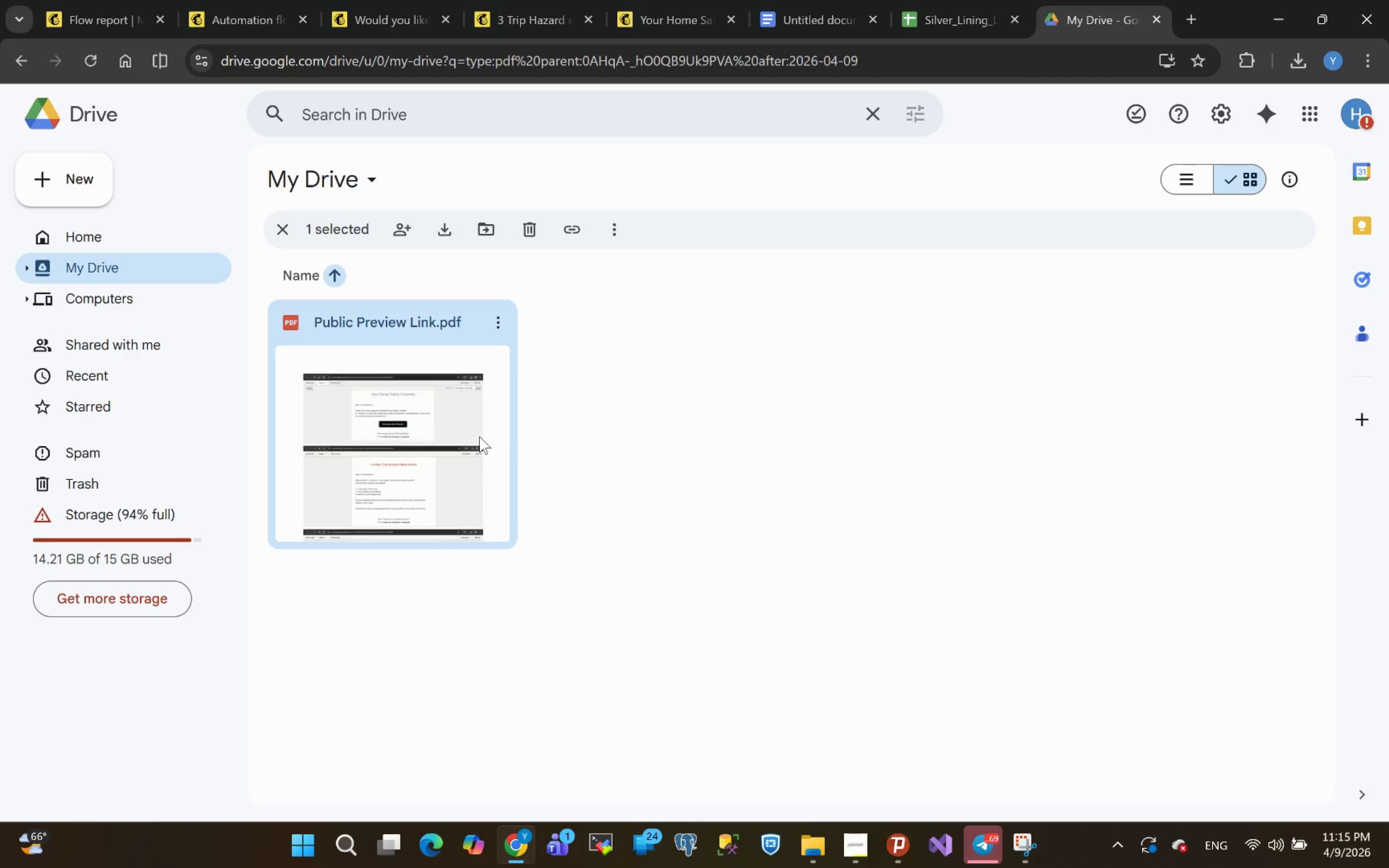 
right_click([479, 436])
 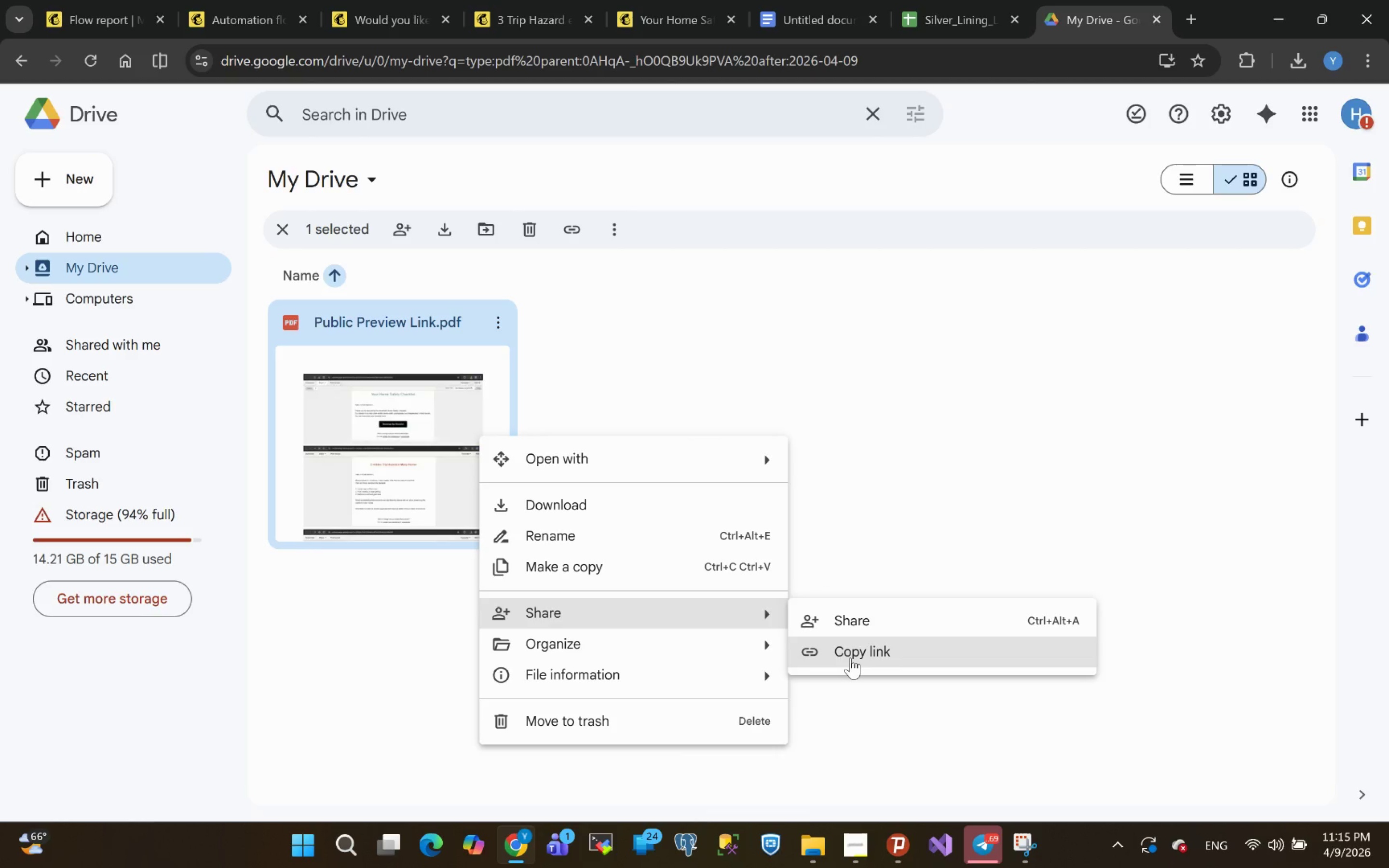 
wait(5.25)
 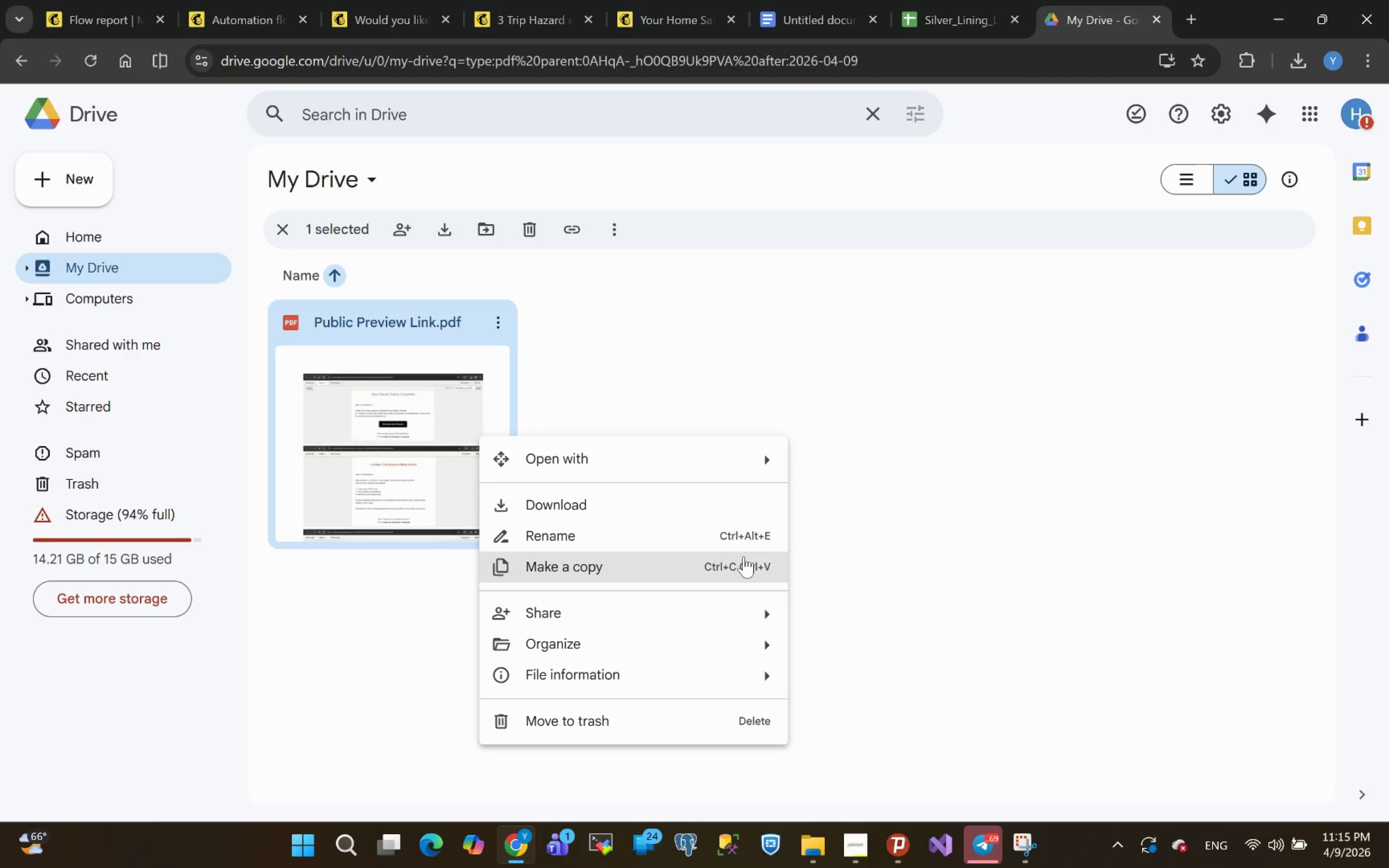 
left_click([812, 650])
 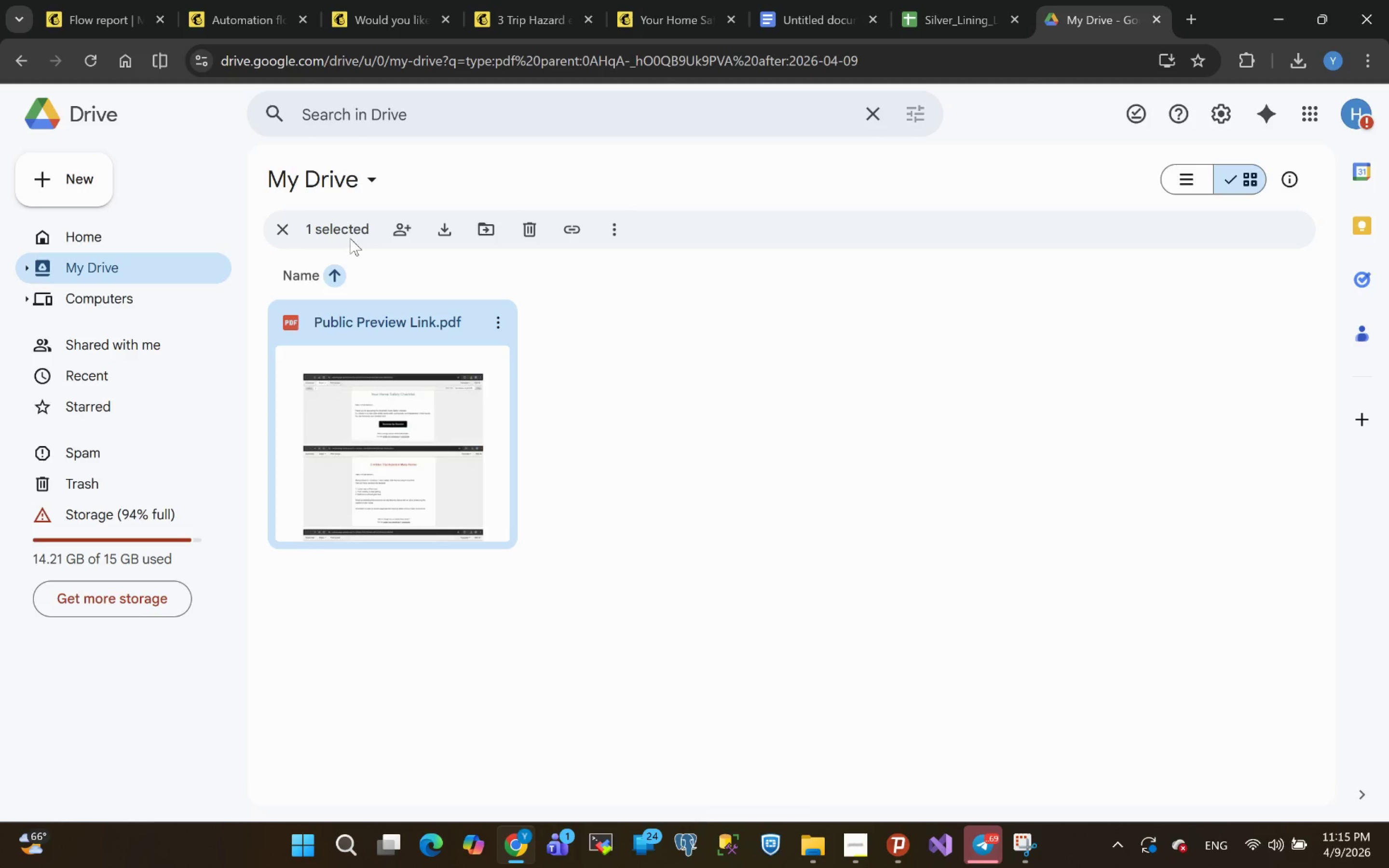 
left_click([607, 231])
 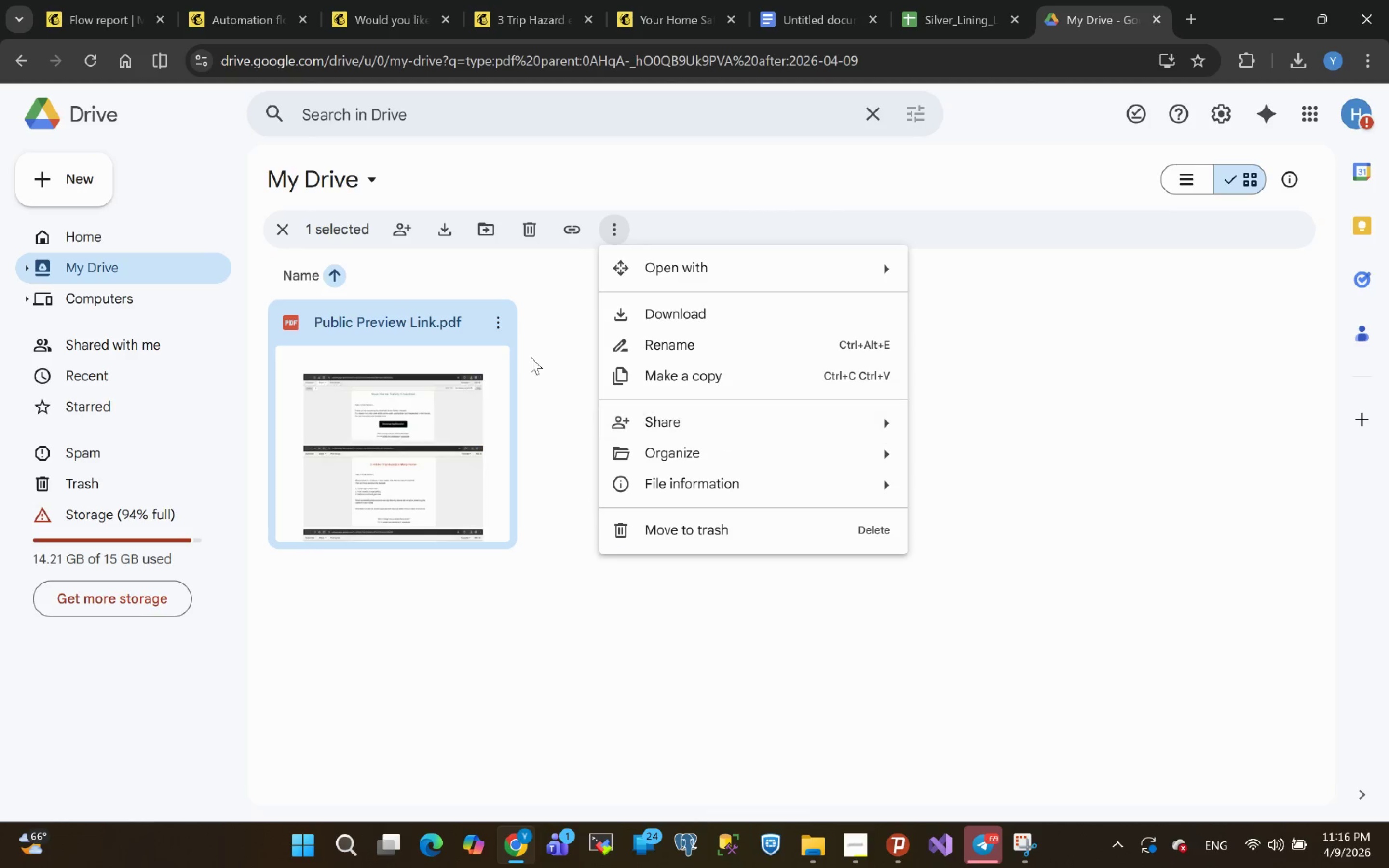 
wait(5.92)
 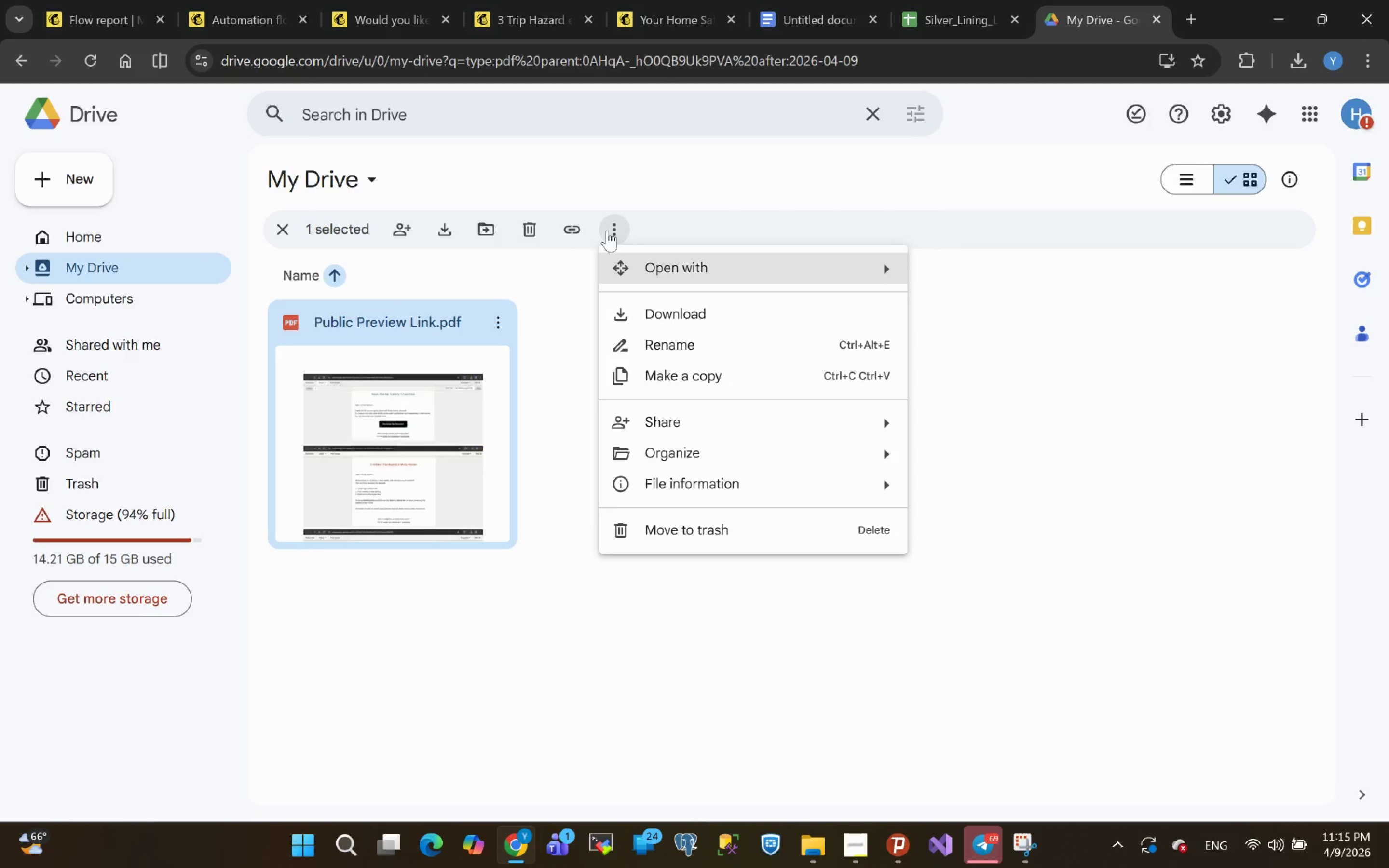 
left_click([501, 331])
 